 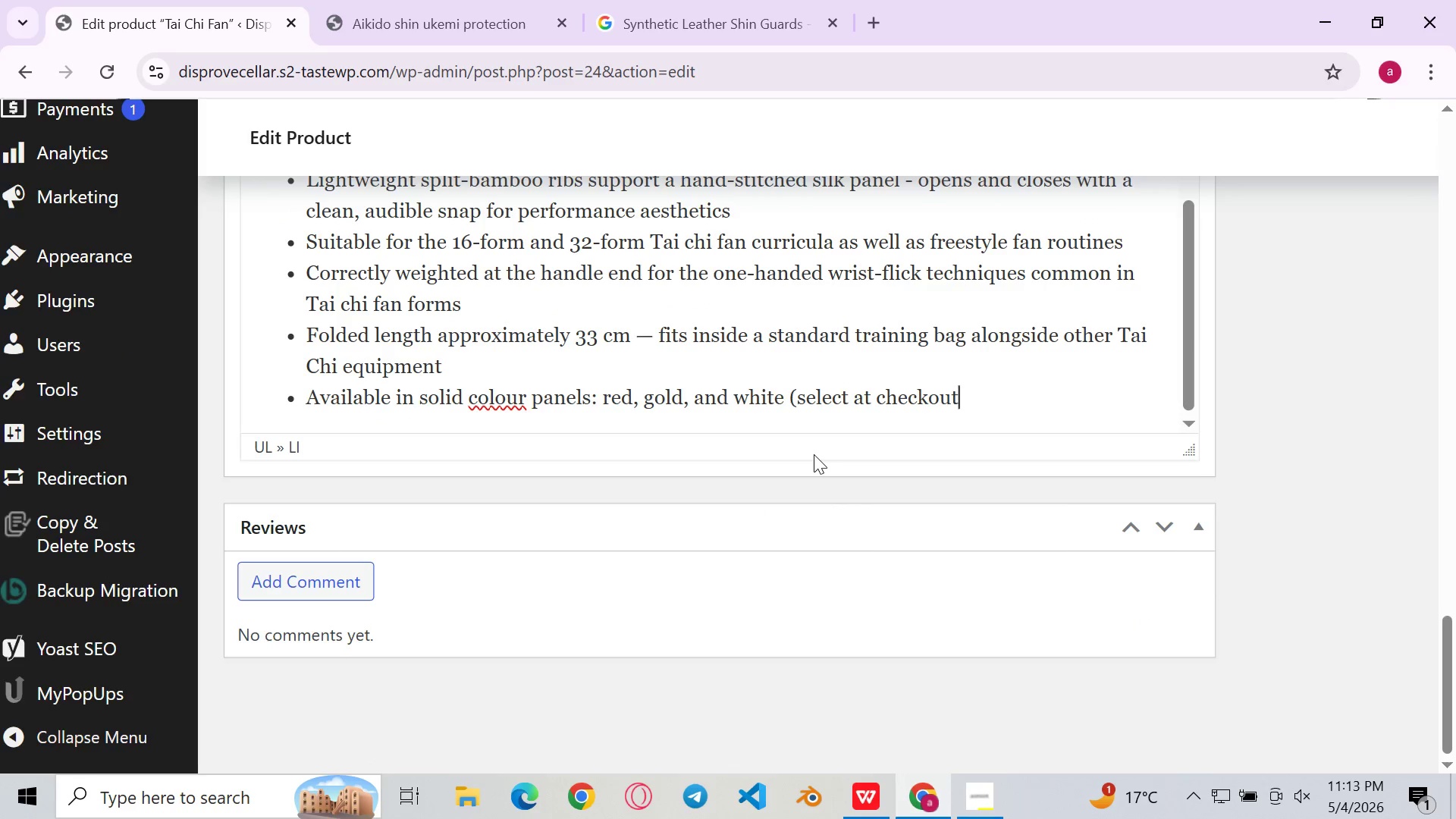 
key(Backspace)
 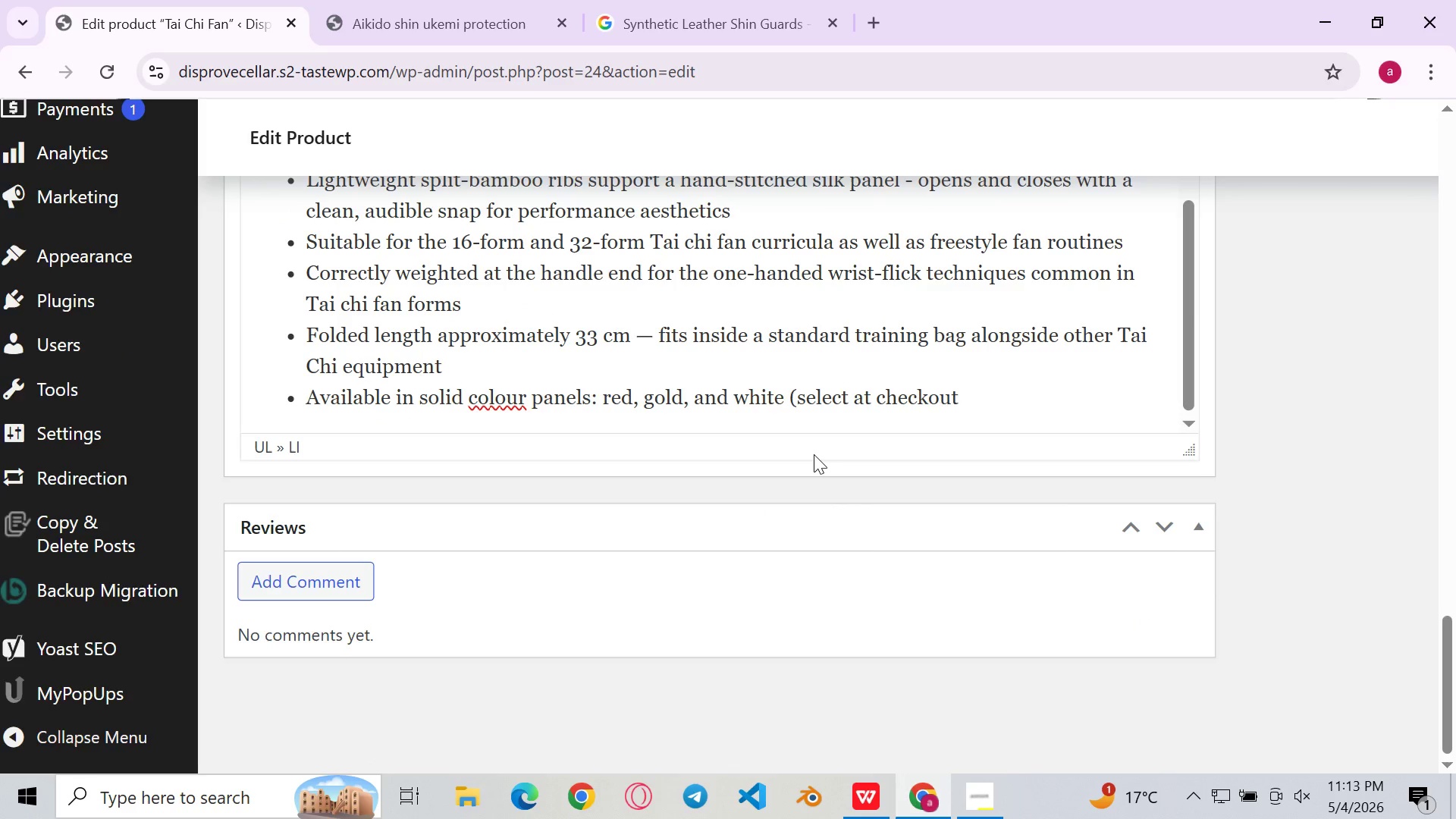 
key(Control+Z)
 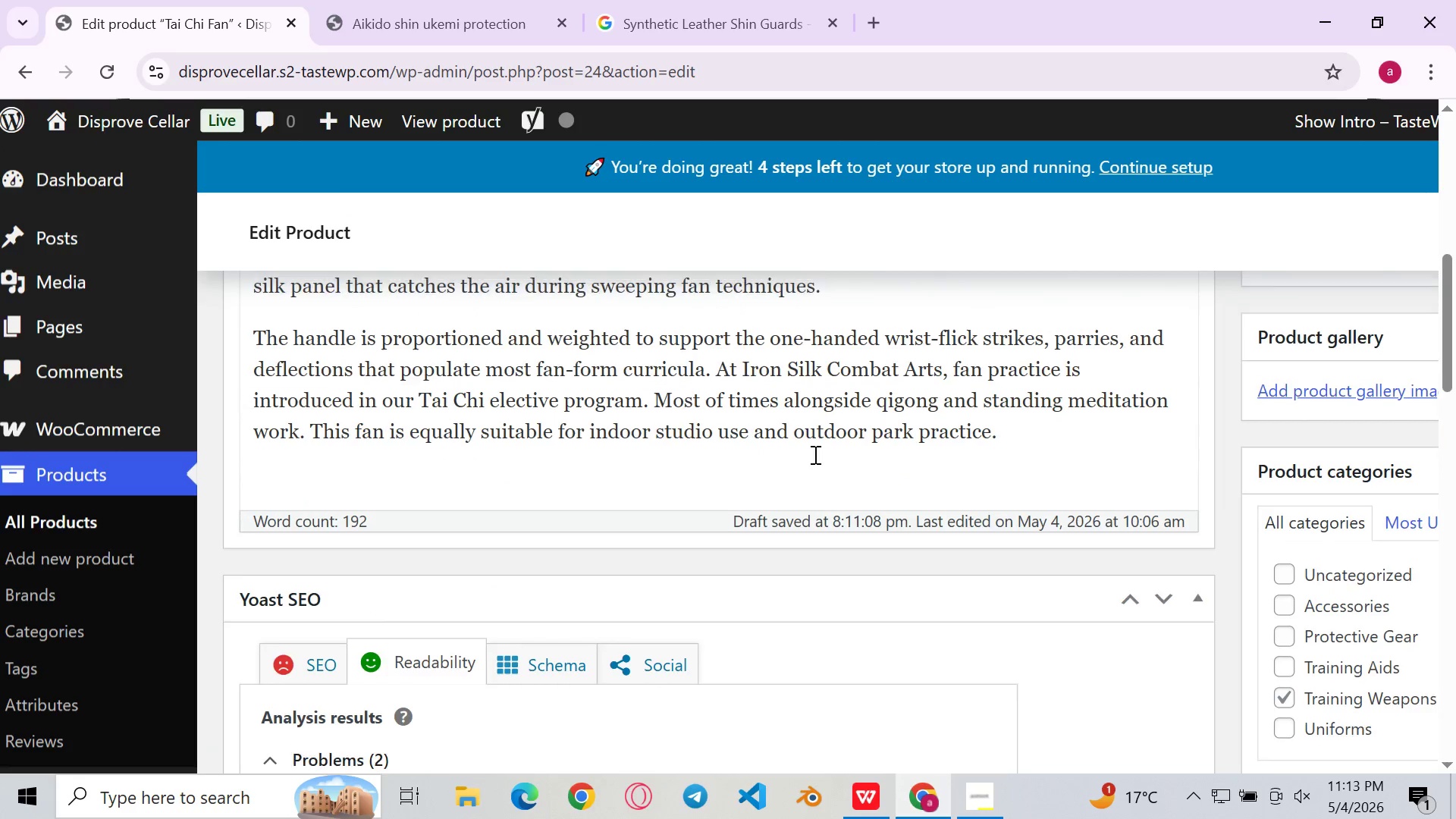 
wait(8.41)
 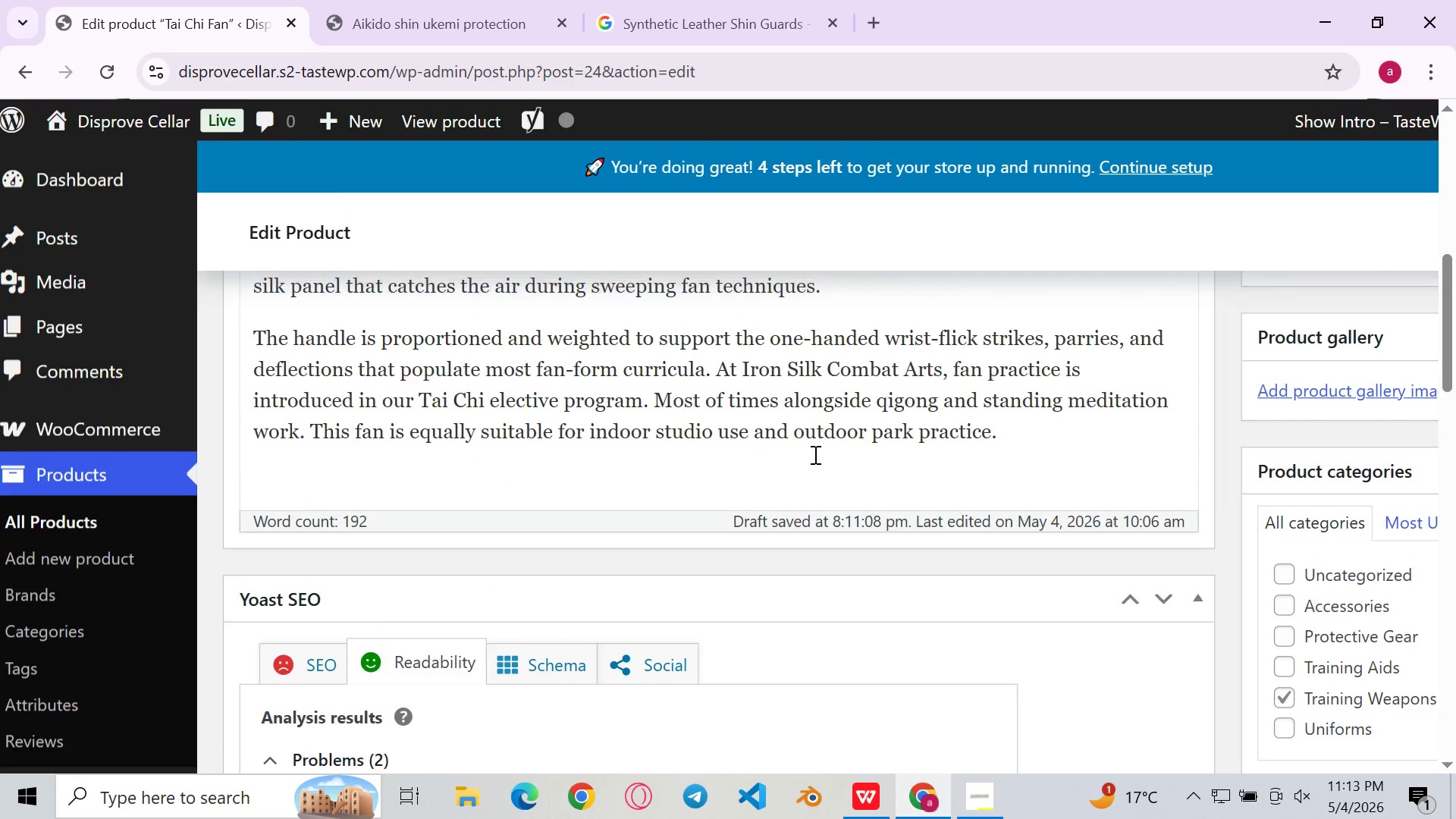 
left_click([321, 320])
 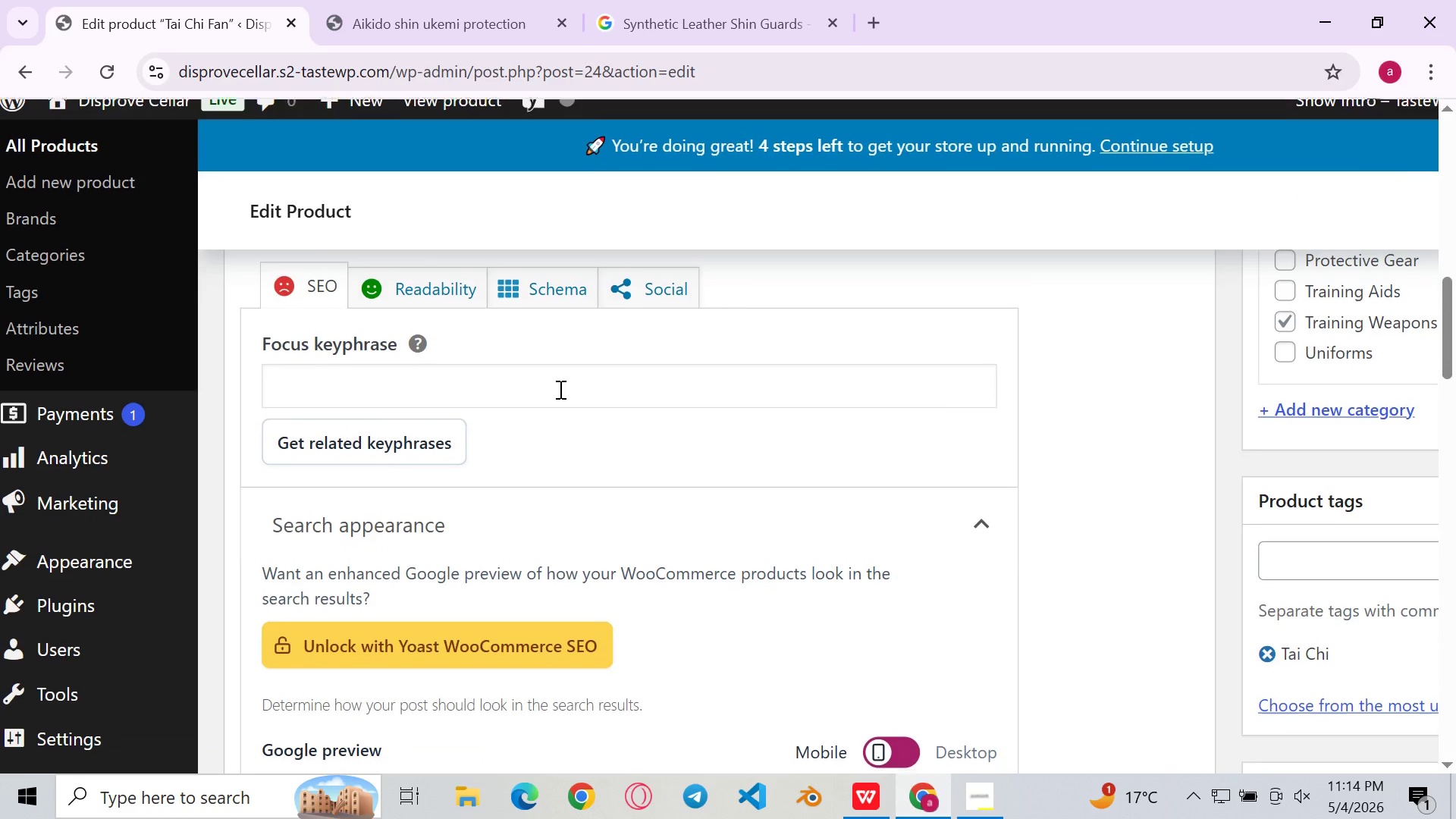 
left_click([559, 389])
 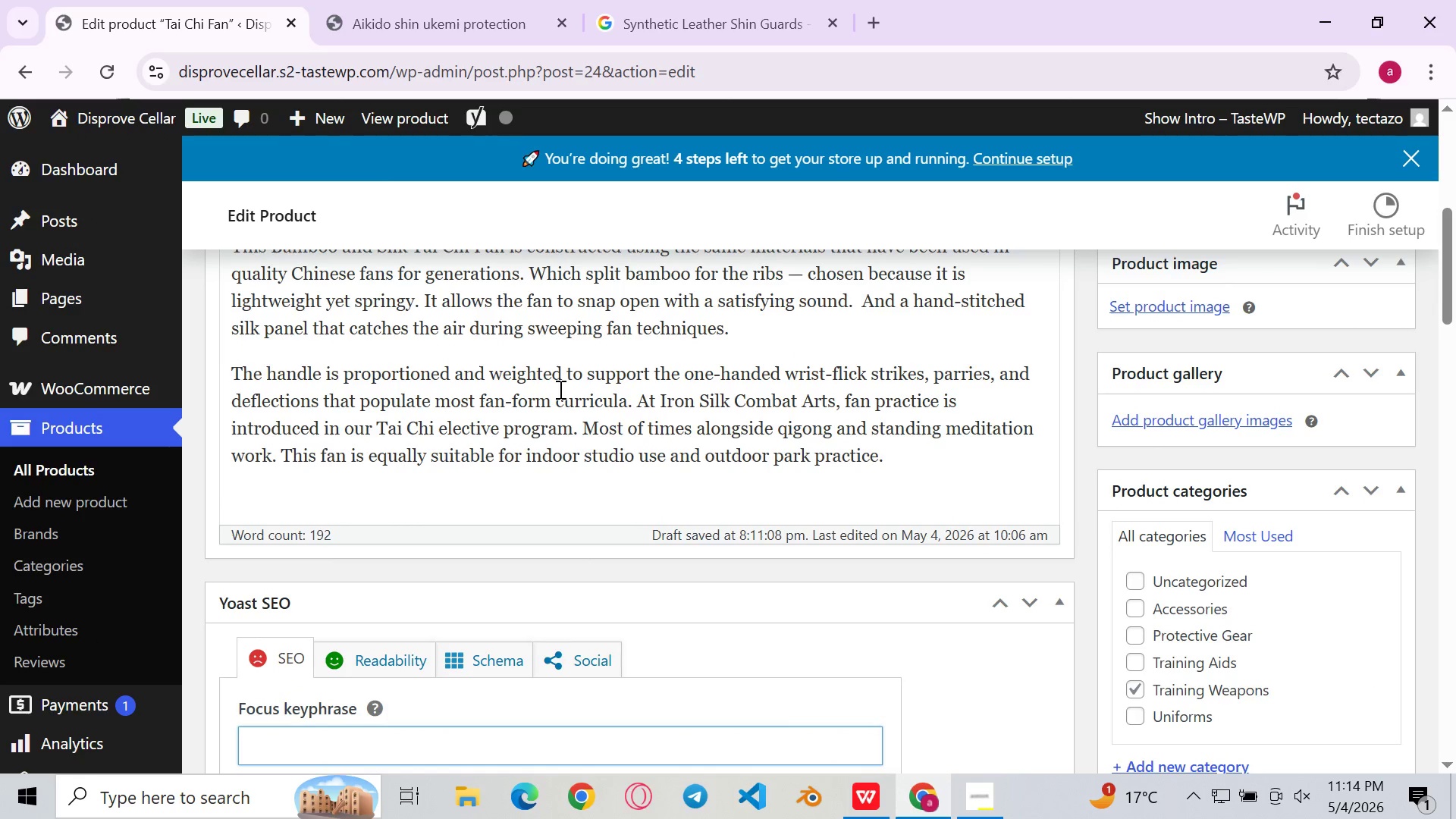 
wait(10.89)
 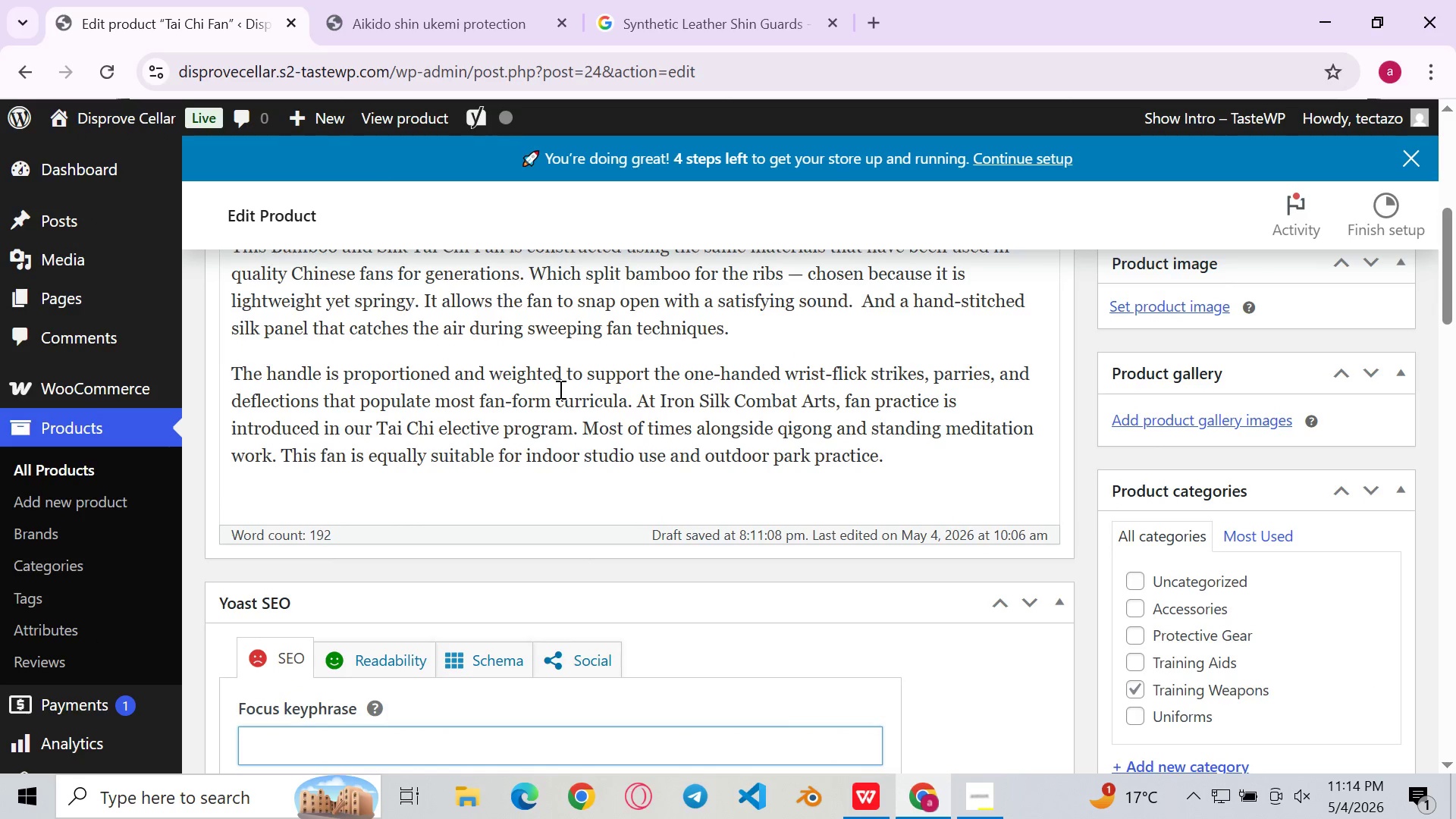 
left_click([625, 469])
 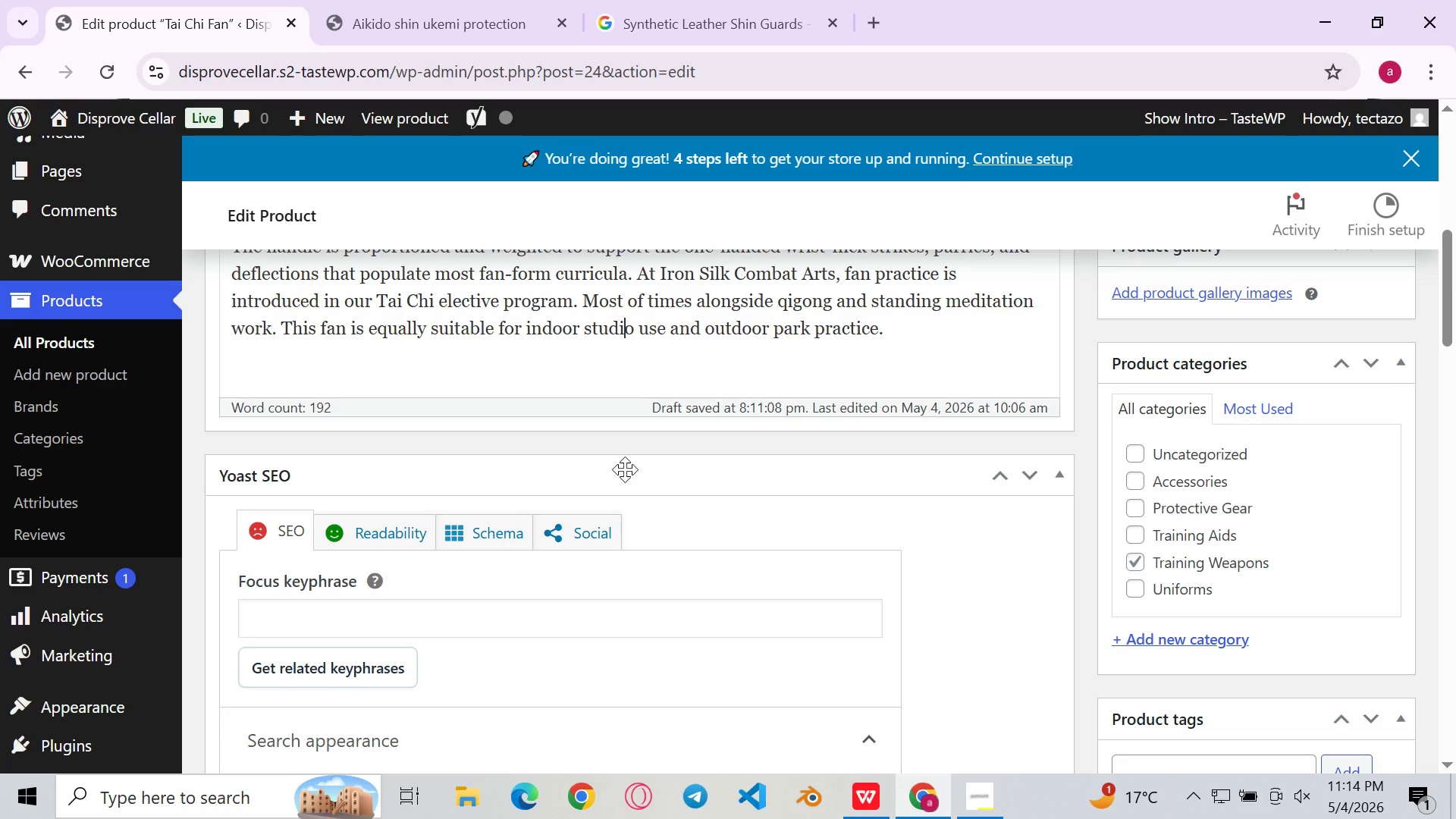 
wait(18.03)
 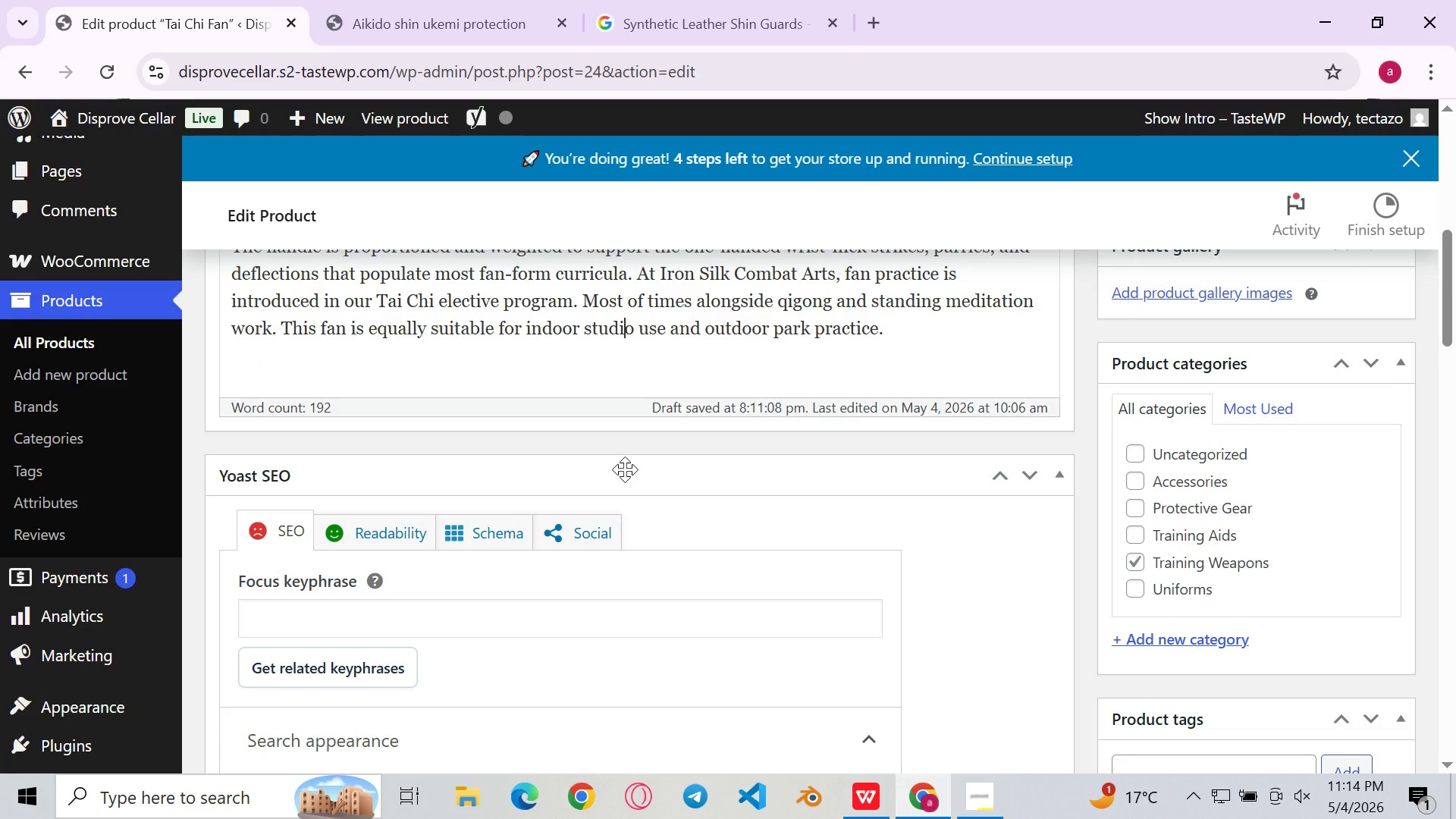 
left_click([926, 325])
 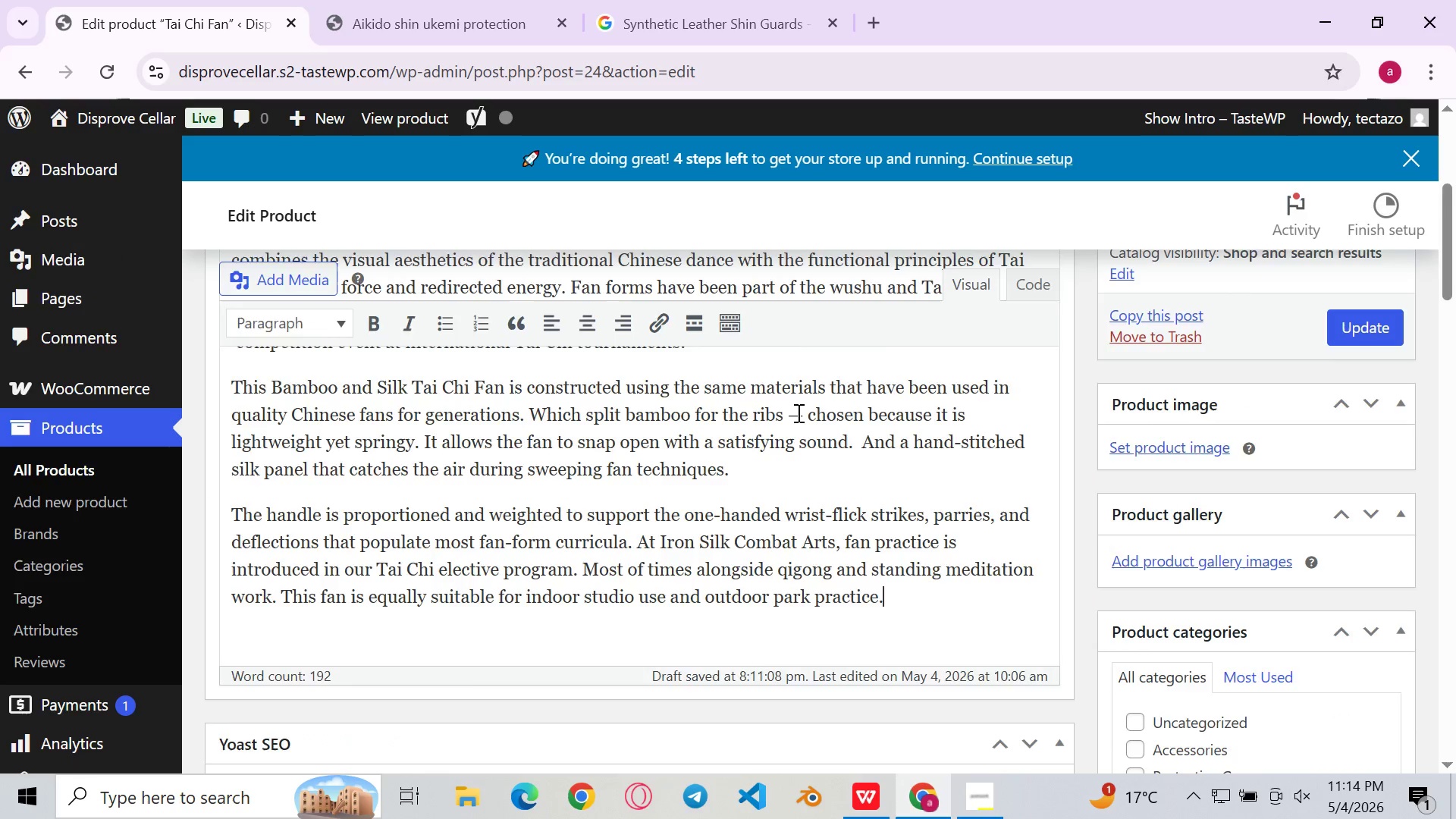 
wait(12.69)
 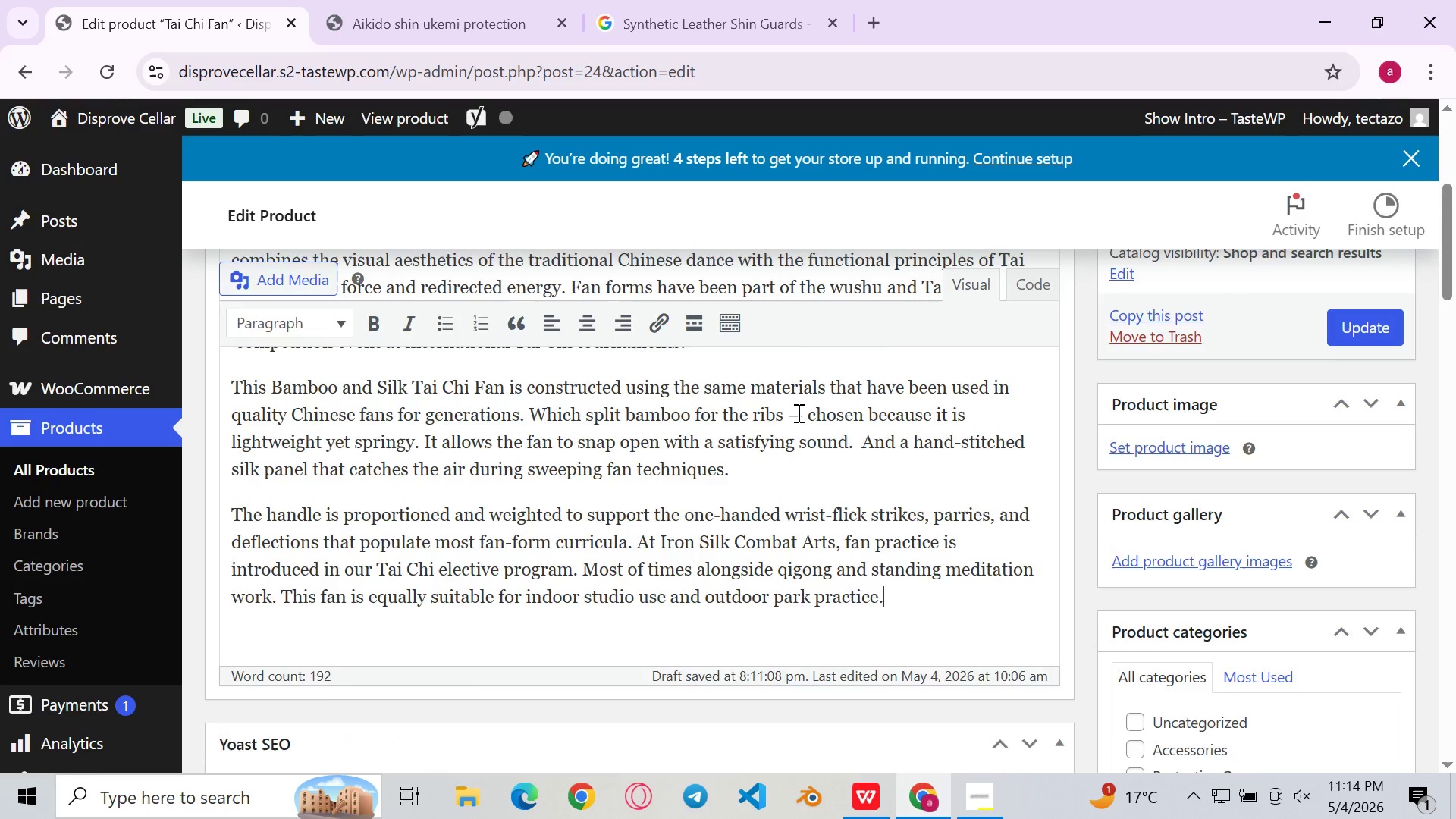 
left_click([697, 351])
 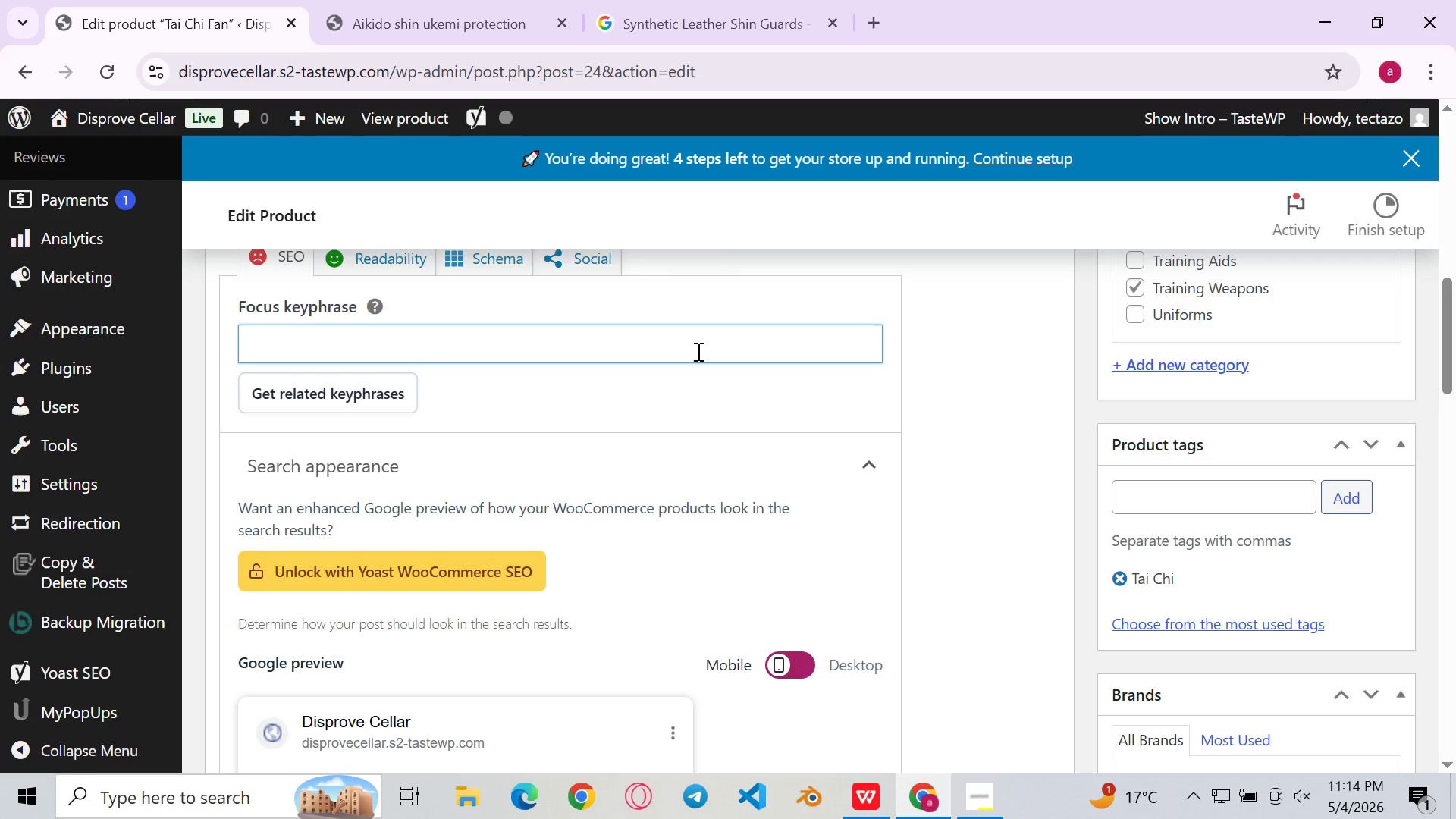 
wait(5.23)
 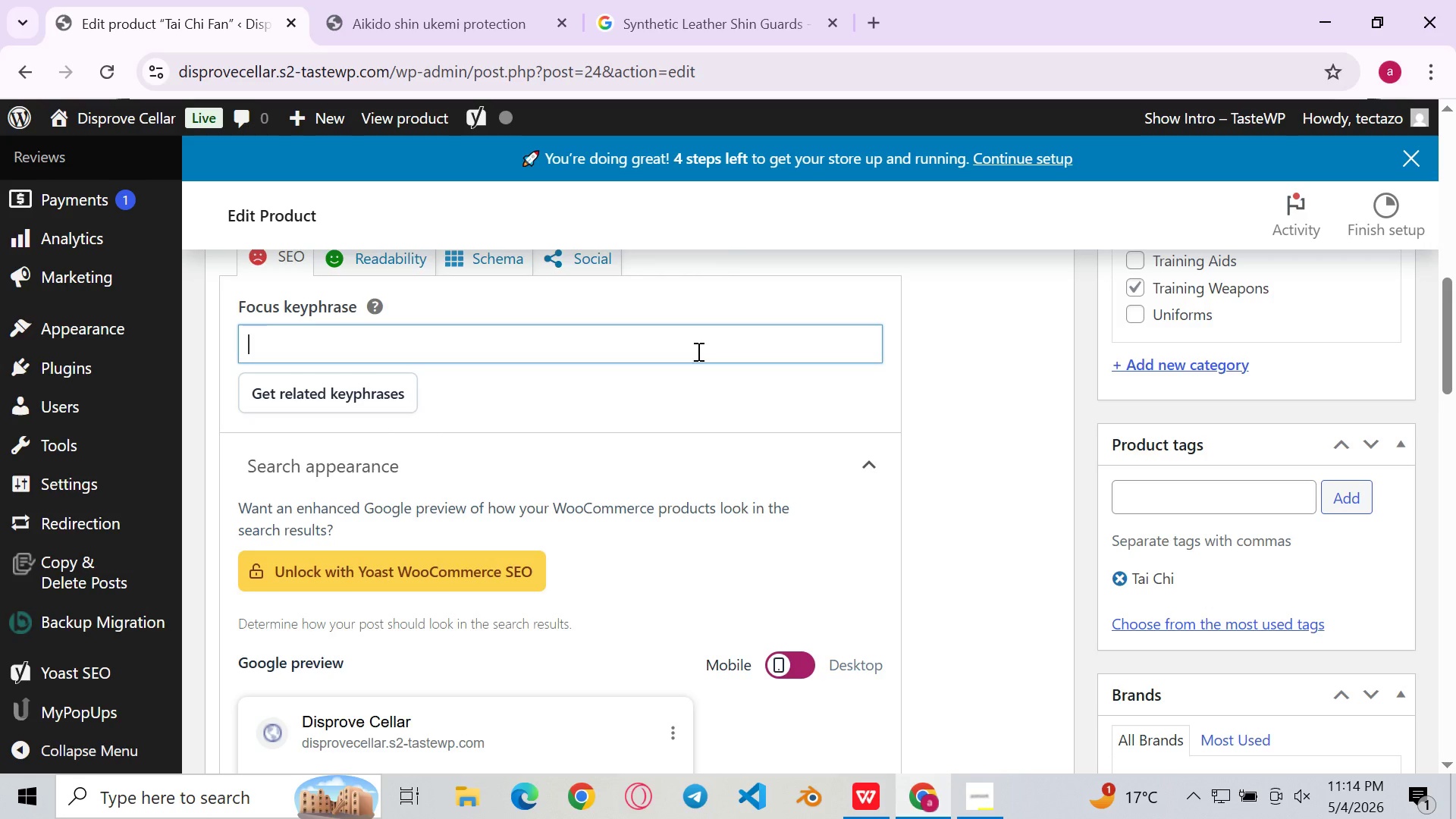 
type(Tai)
 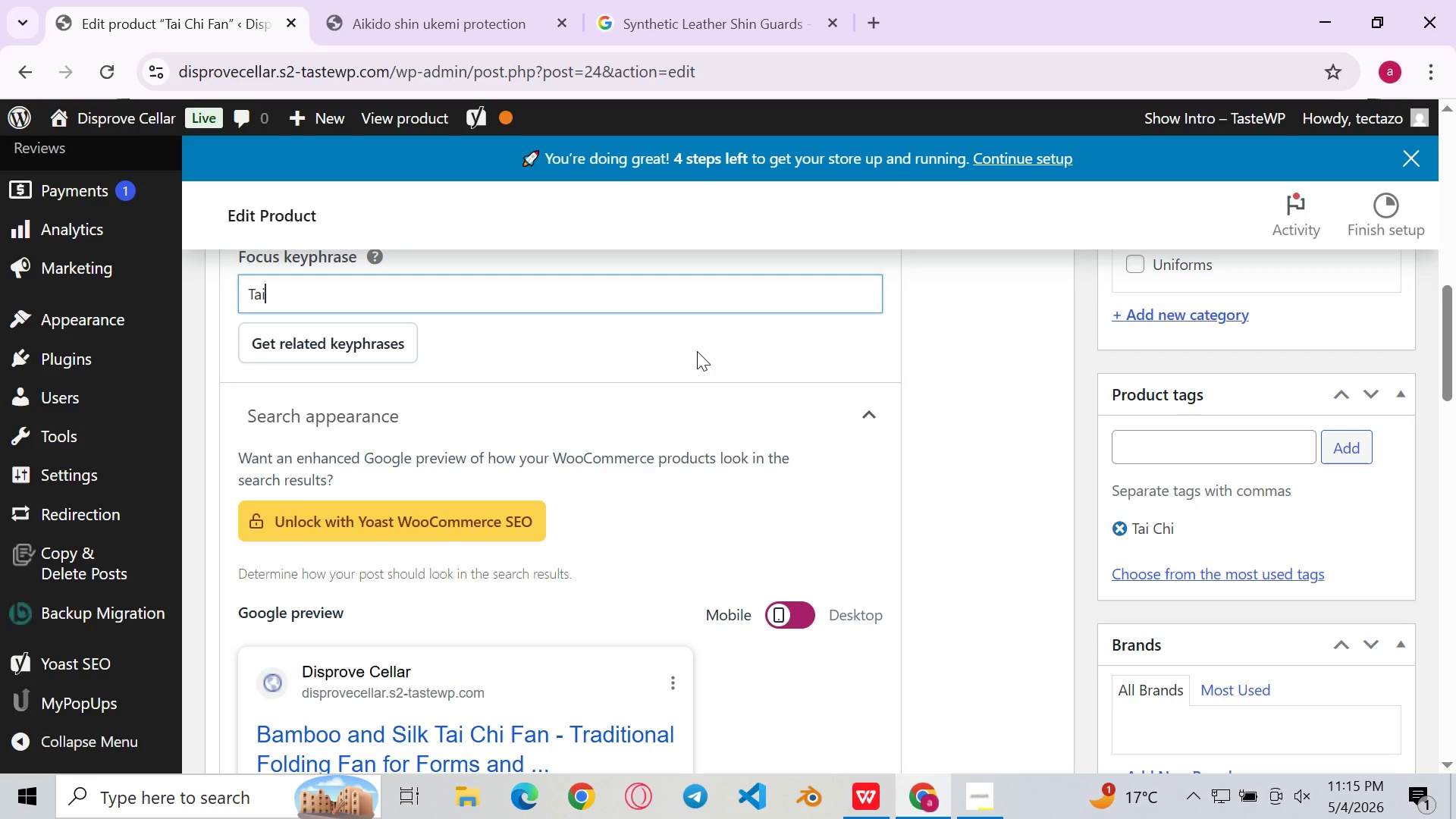 
wait(30.69)
 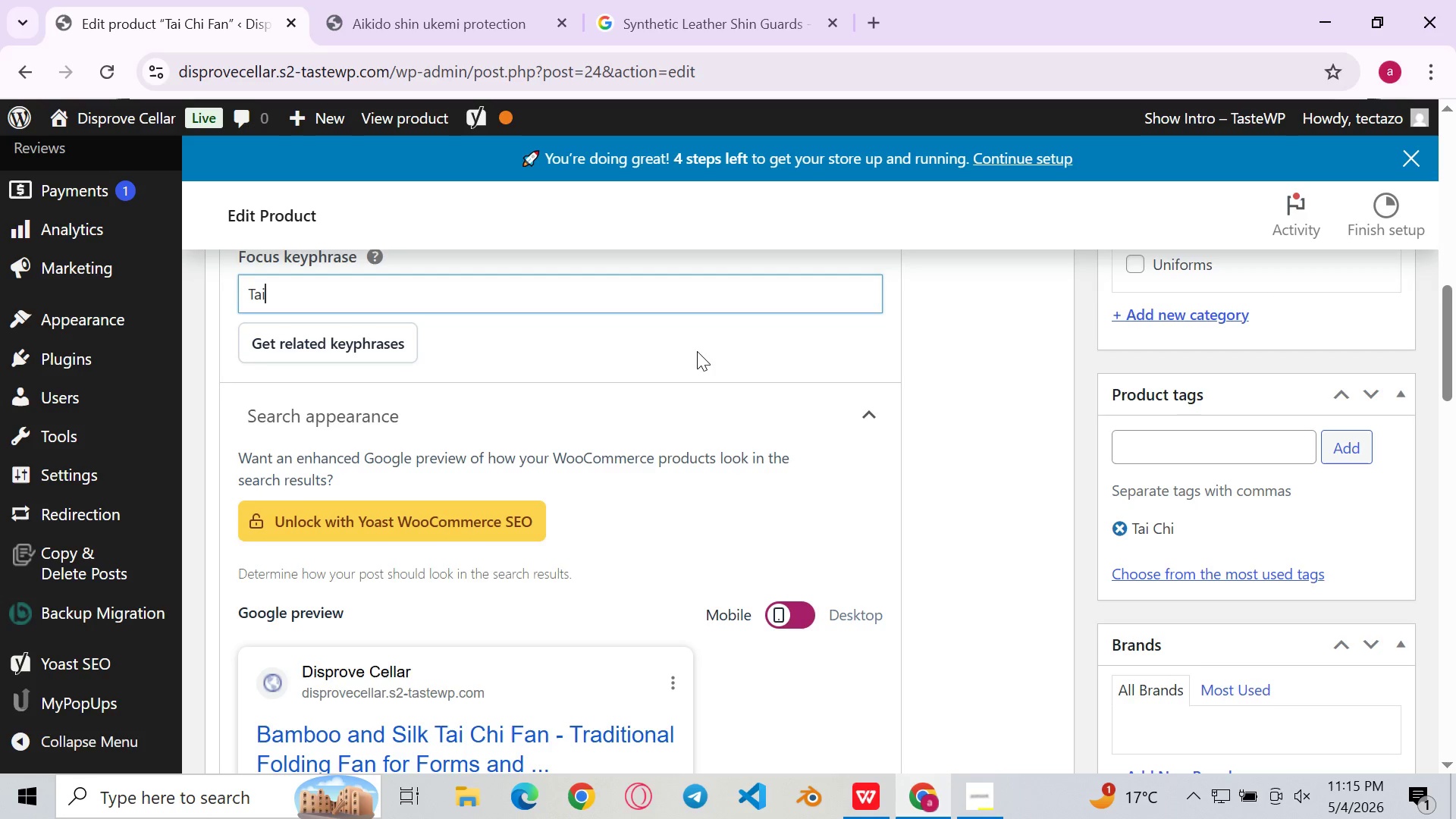 
type( chi bamboo sik)
key(Backspace)
type(lk)
 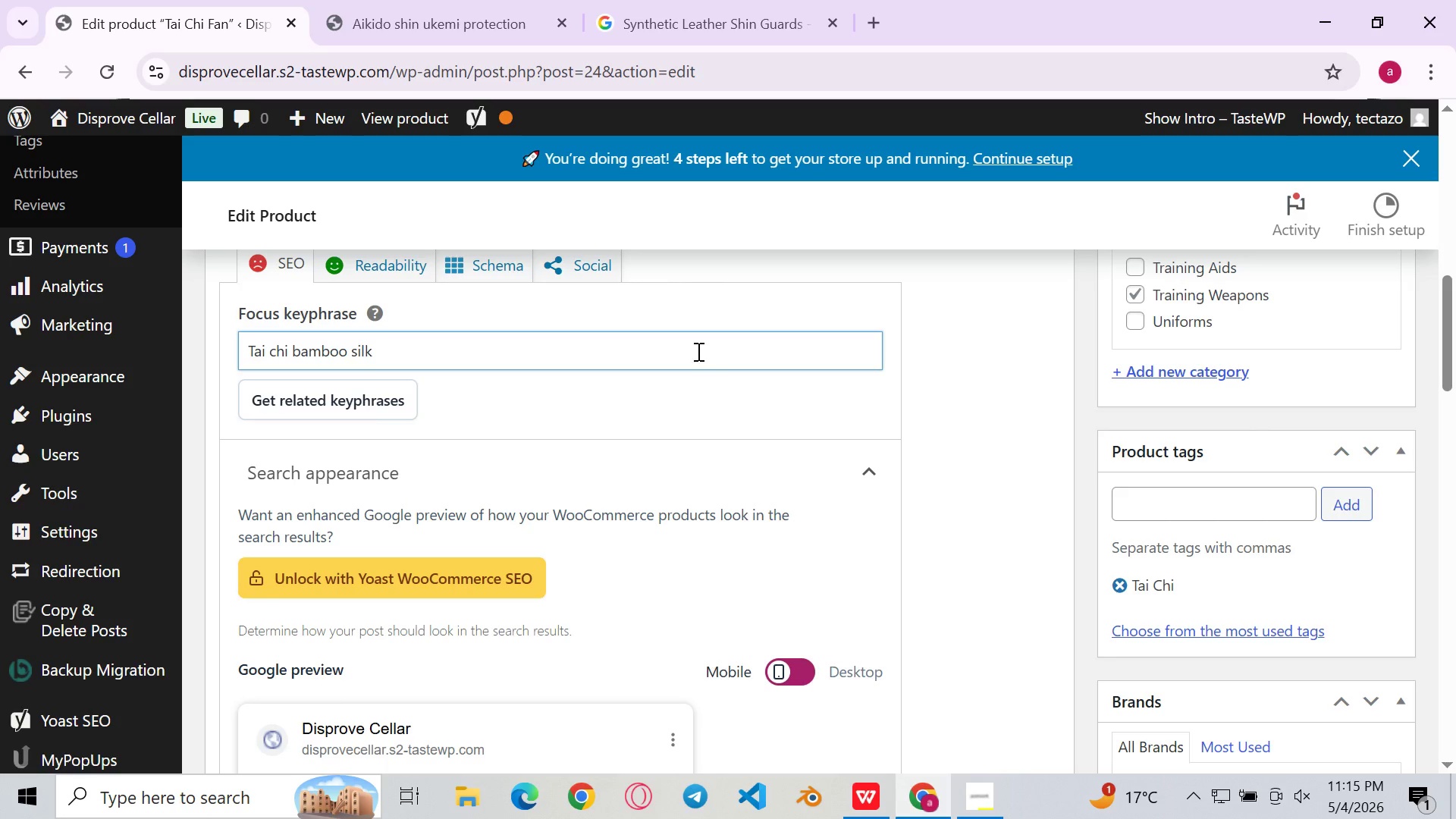 
key(Control+A)
 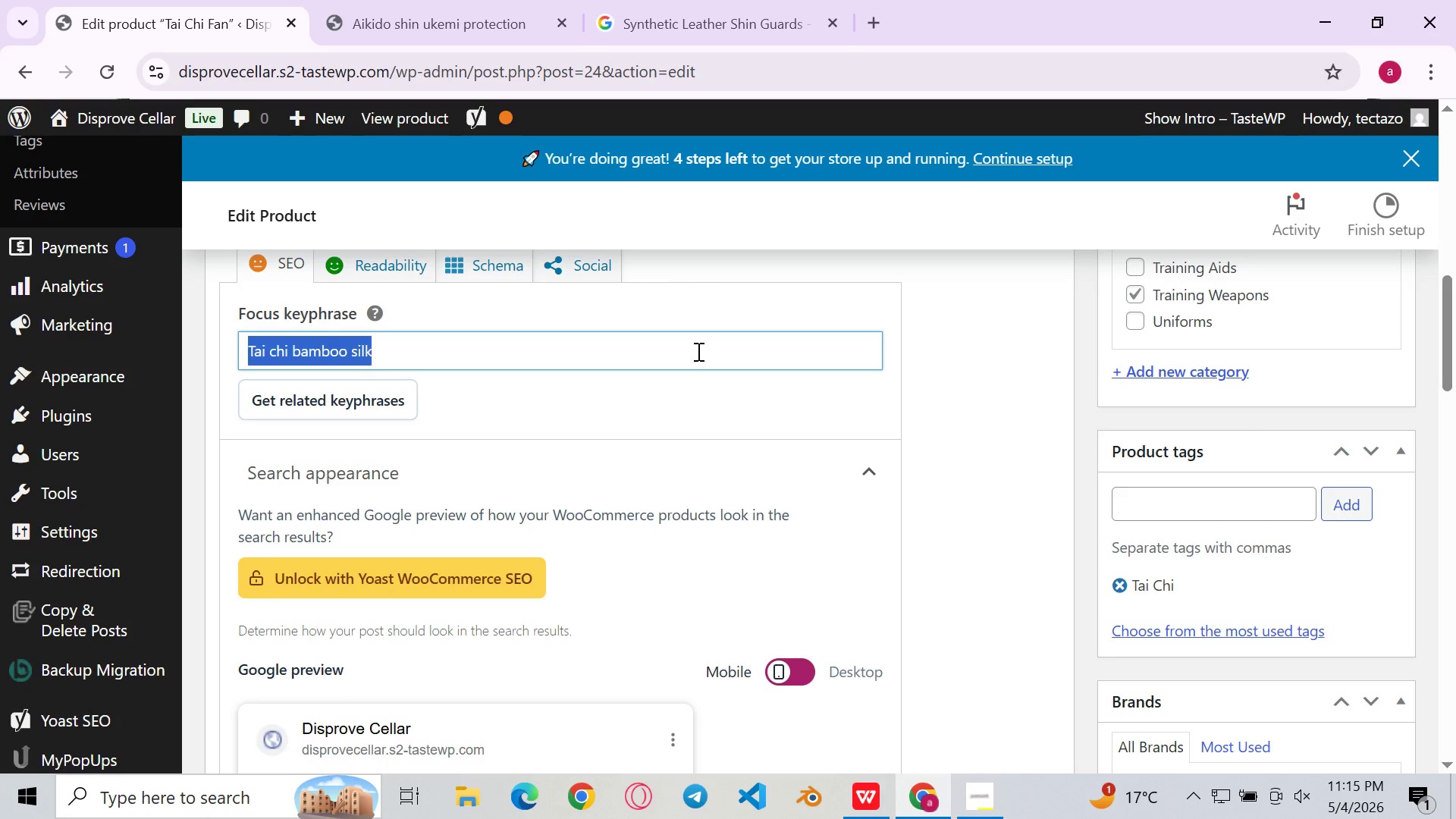 
key(Control+C)
 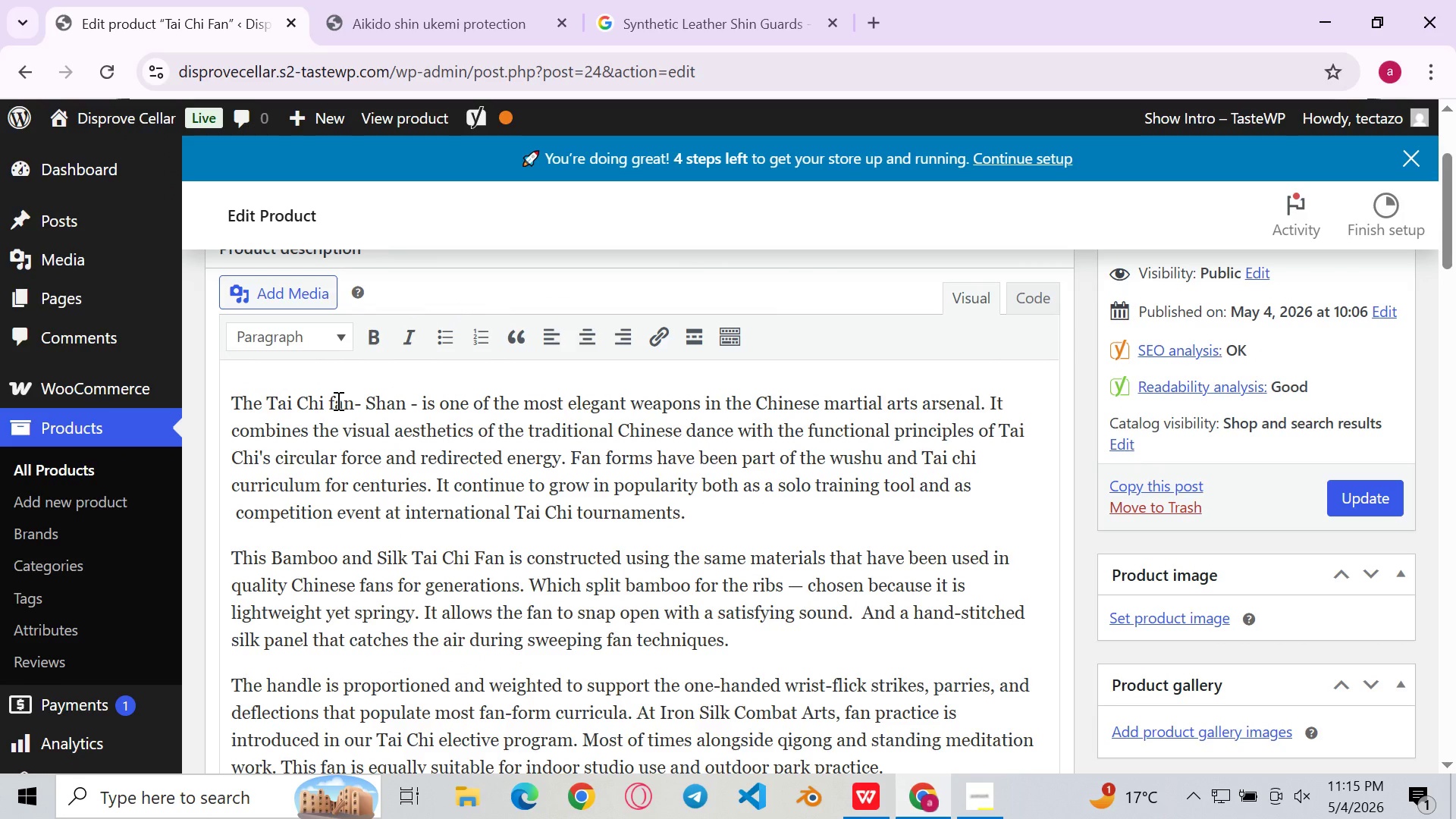 
wait(6.97)
 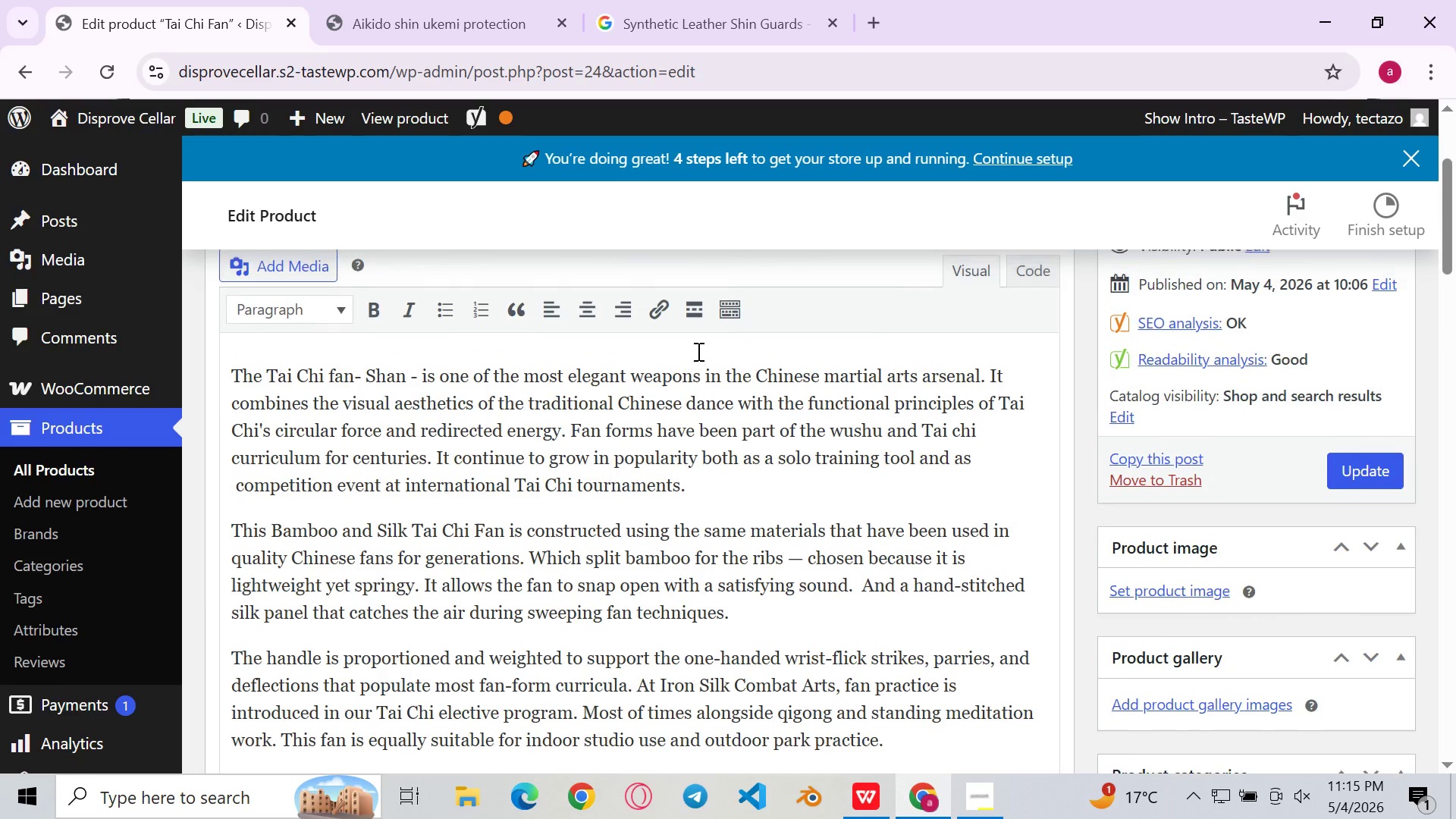 
left_click_drag(start_coordinate=[328, 406], to_coordinate=[270, 410])
 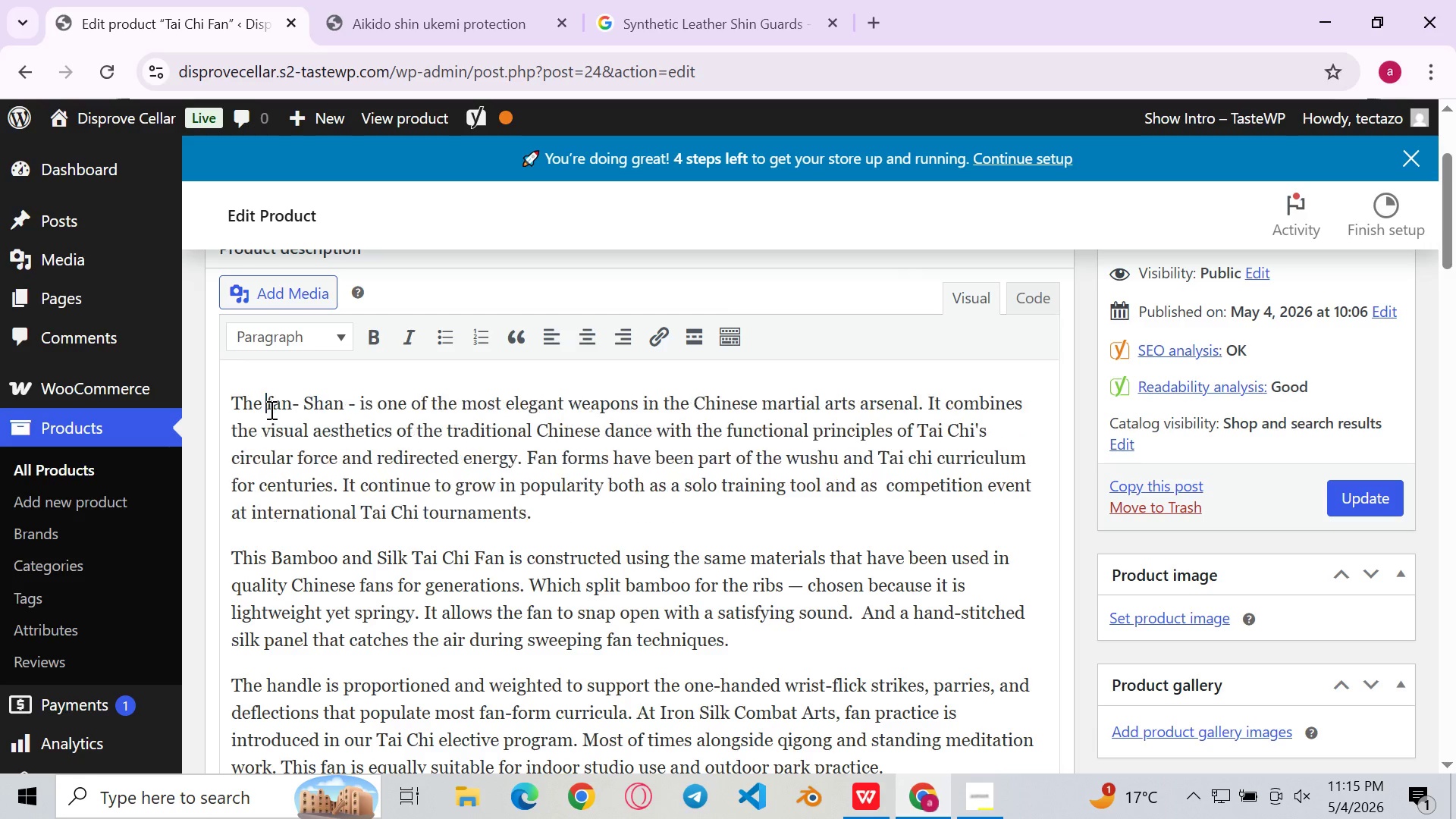 
key(Backspace)
 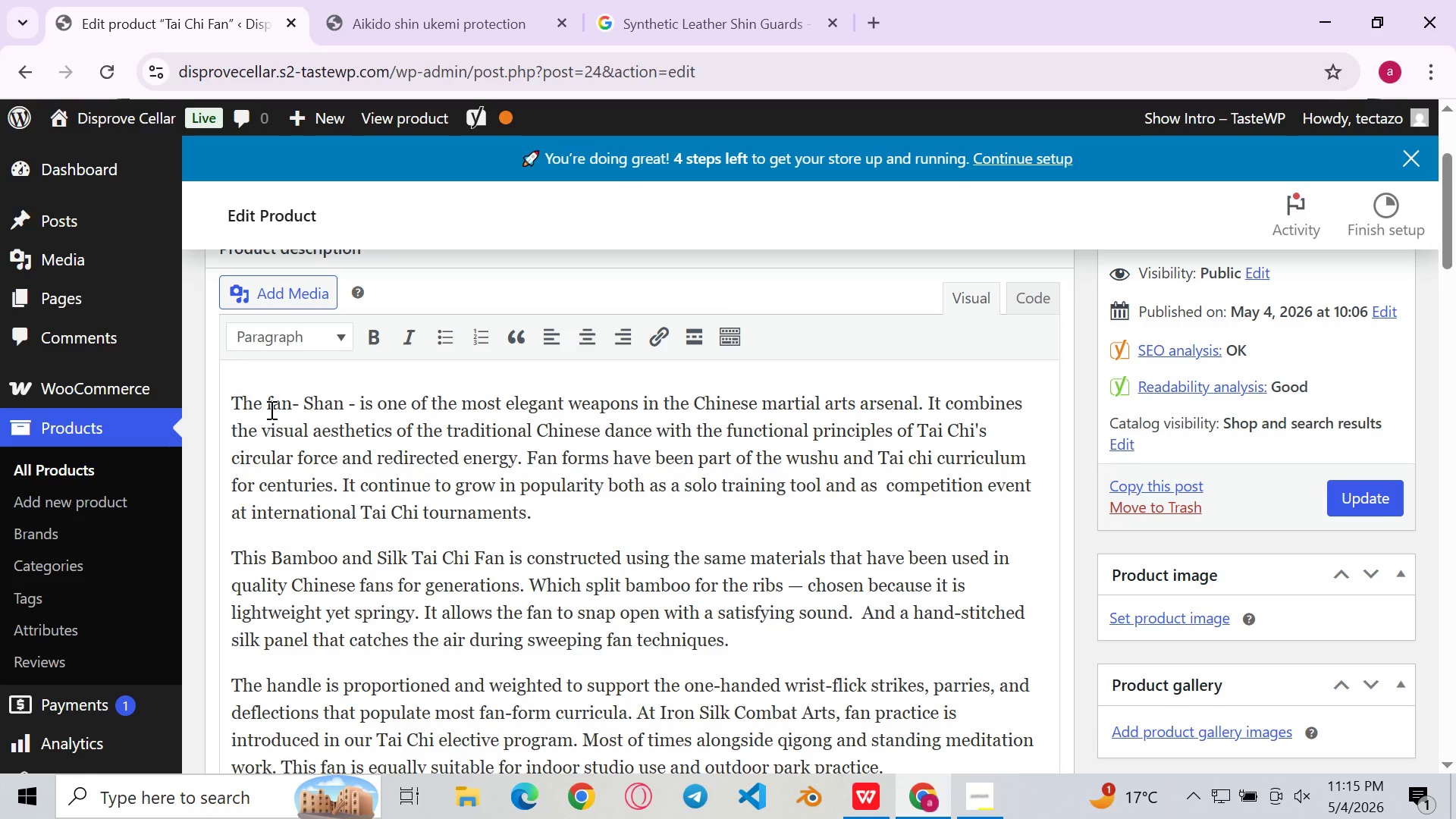 
key(Control+V)
 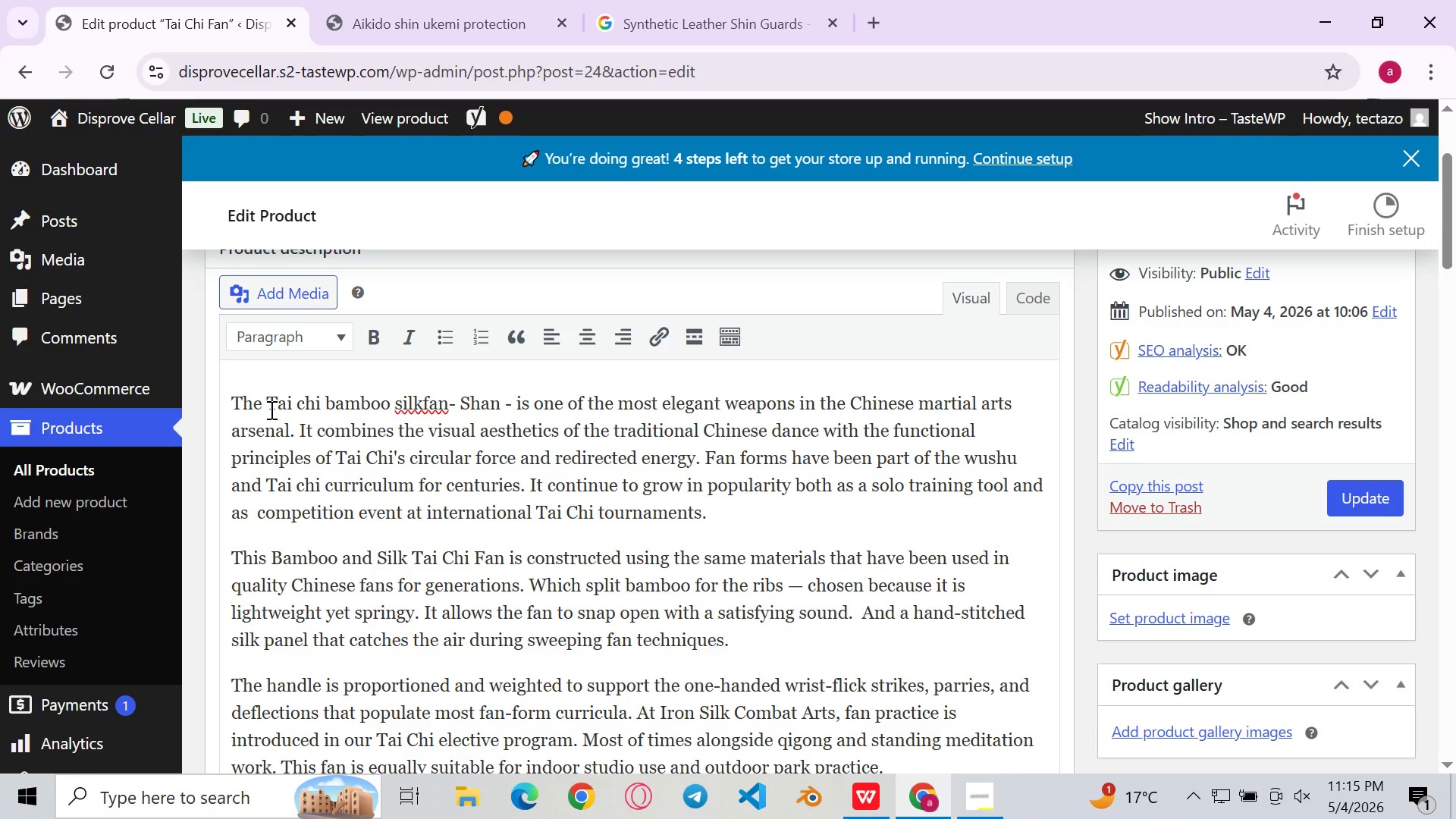 
key(Space)
 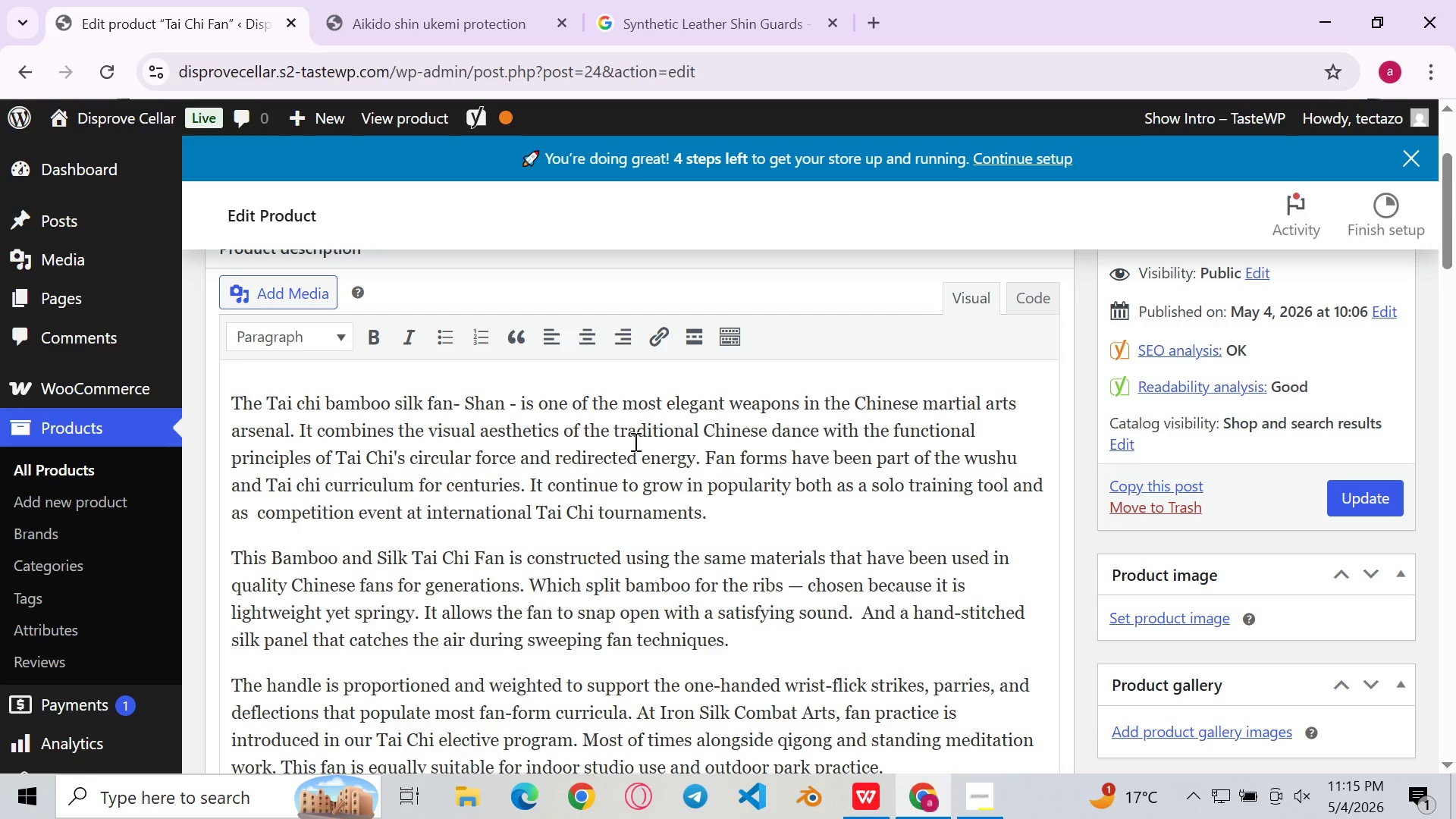 
left_click([675, 438])
 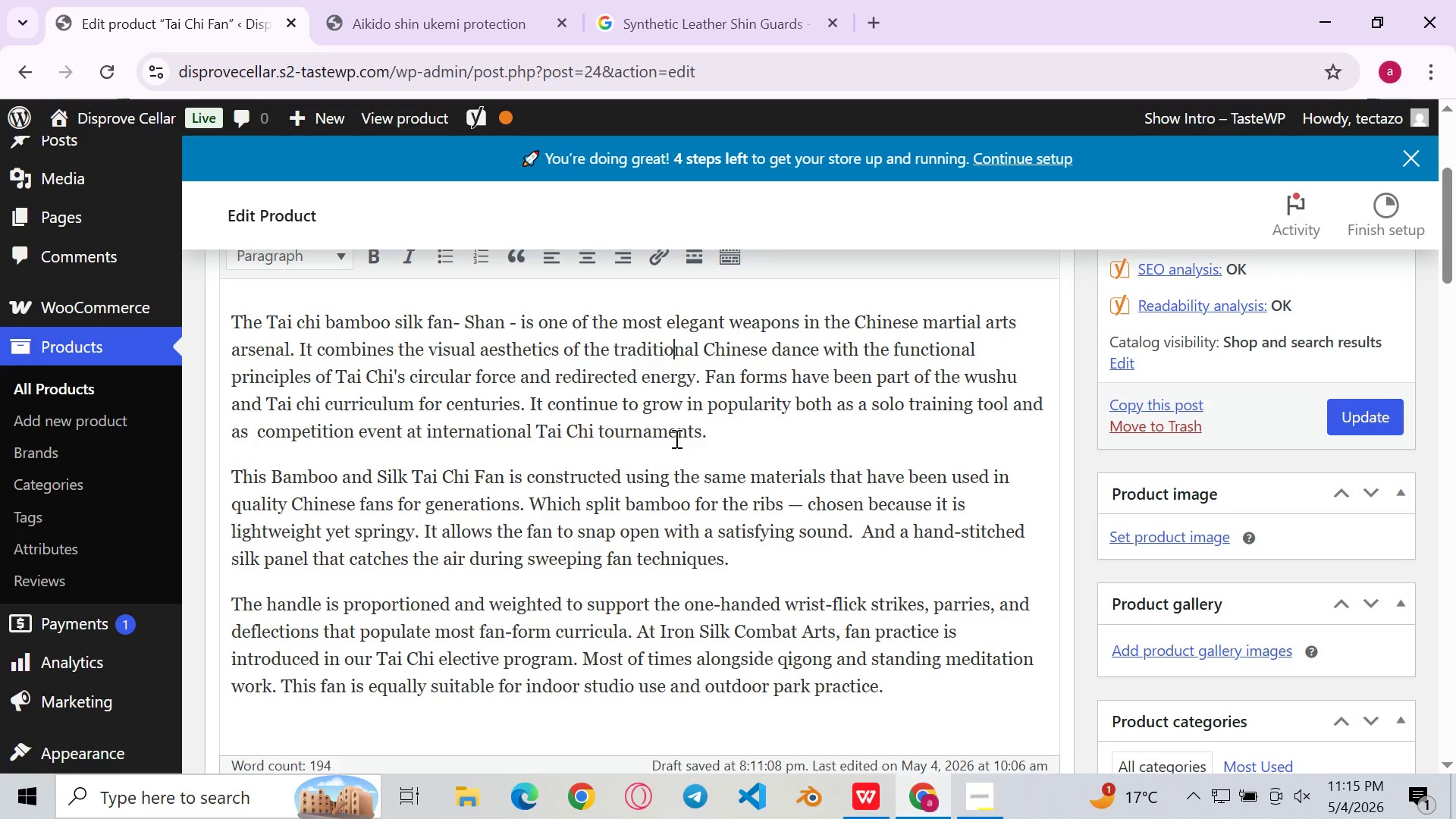 
wait(6.0)
 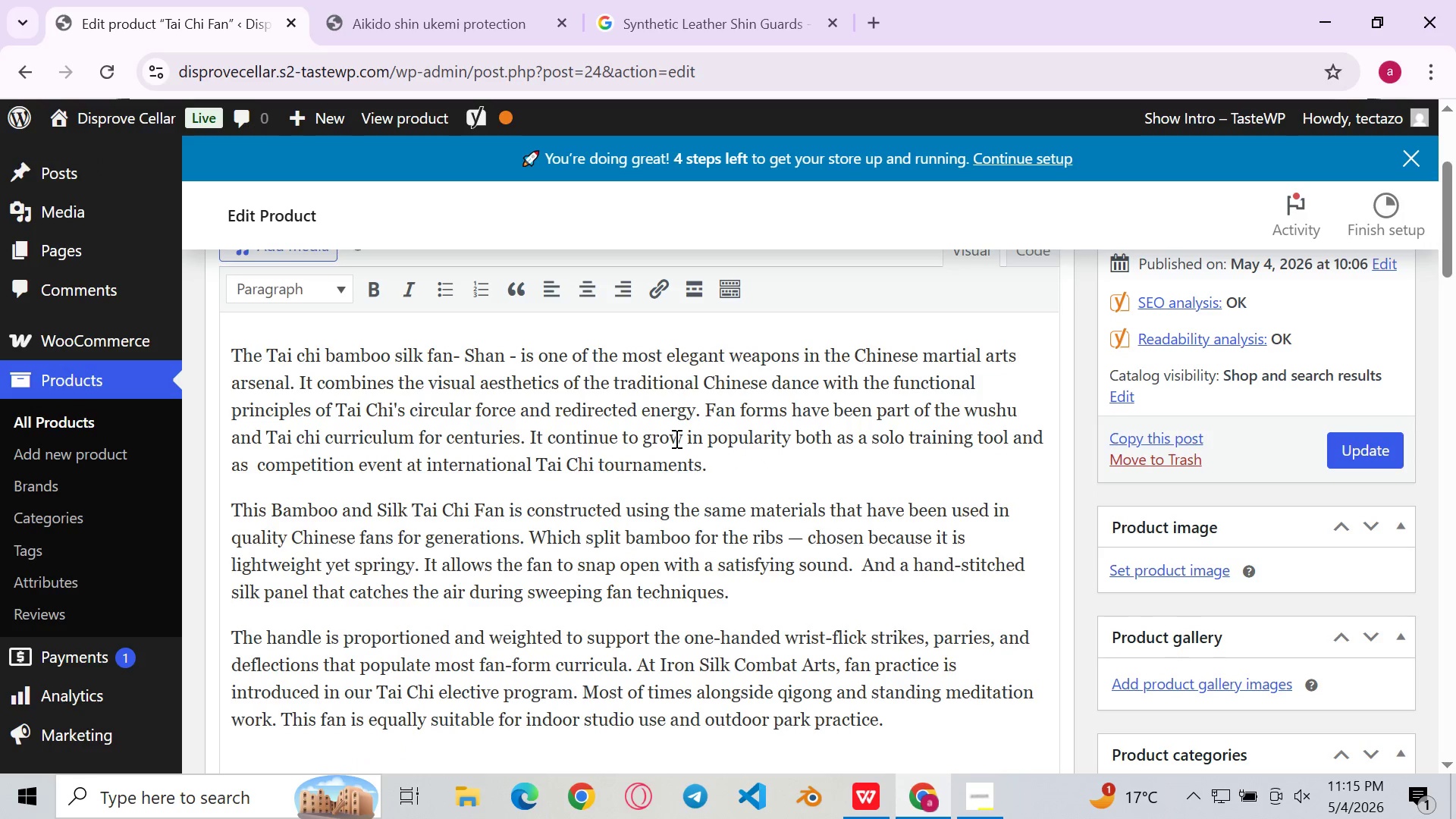 
left_click([612, 453])
 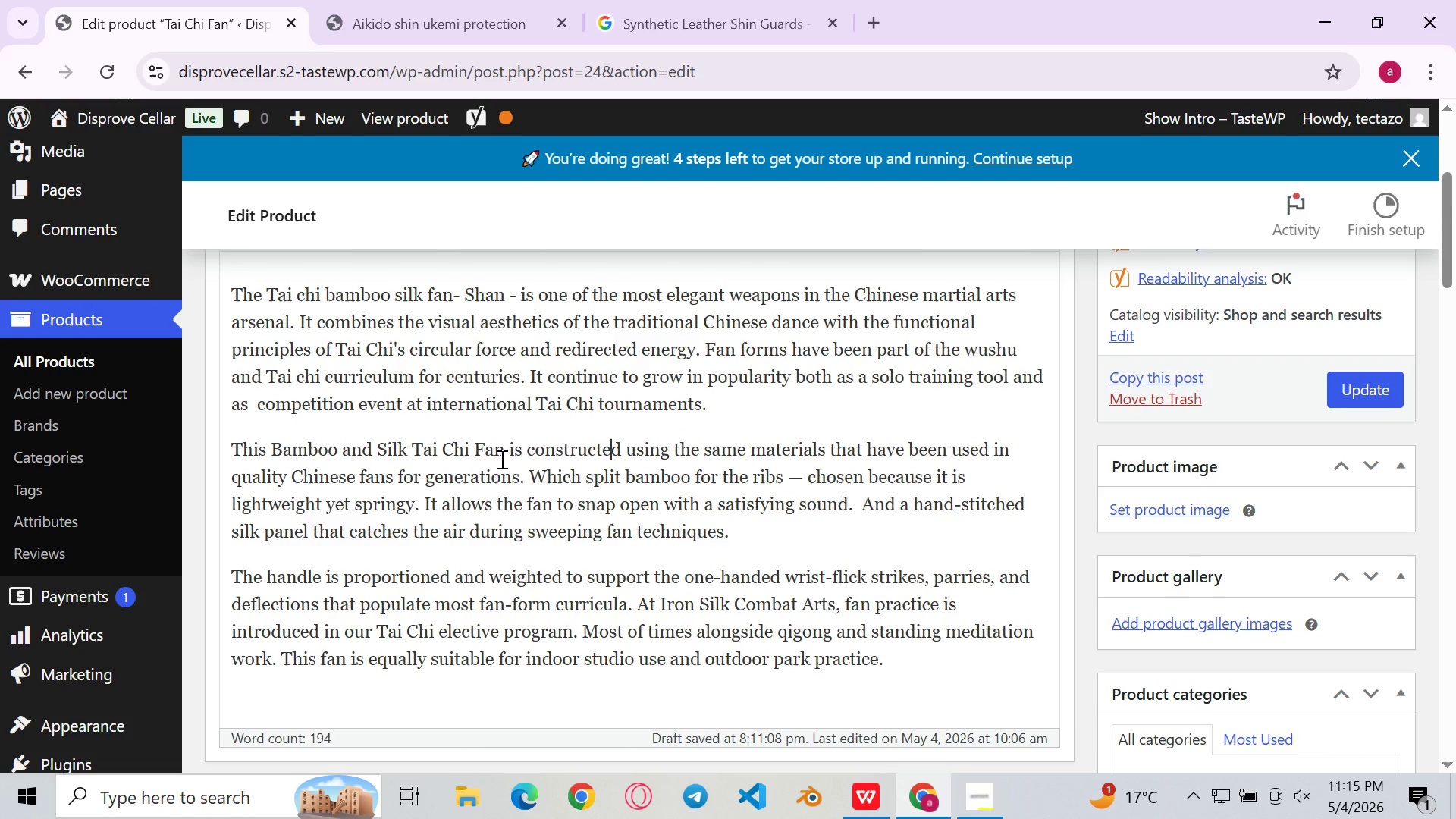 
left_click_drag(start_coordinate=[500, 459], to_coordinate=[274, 451])
 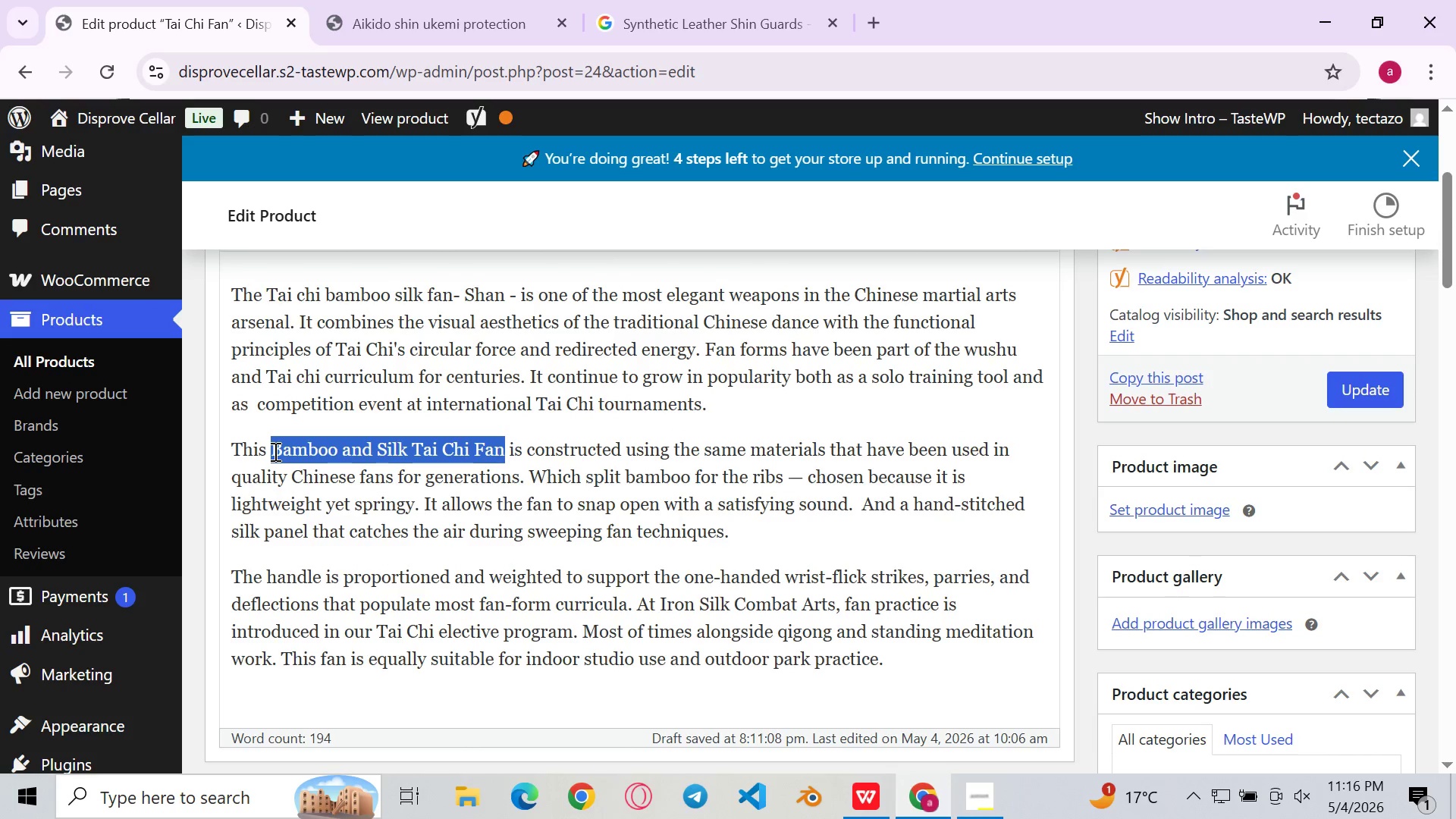 
key(Backspace)
 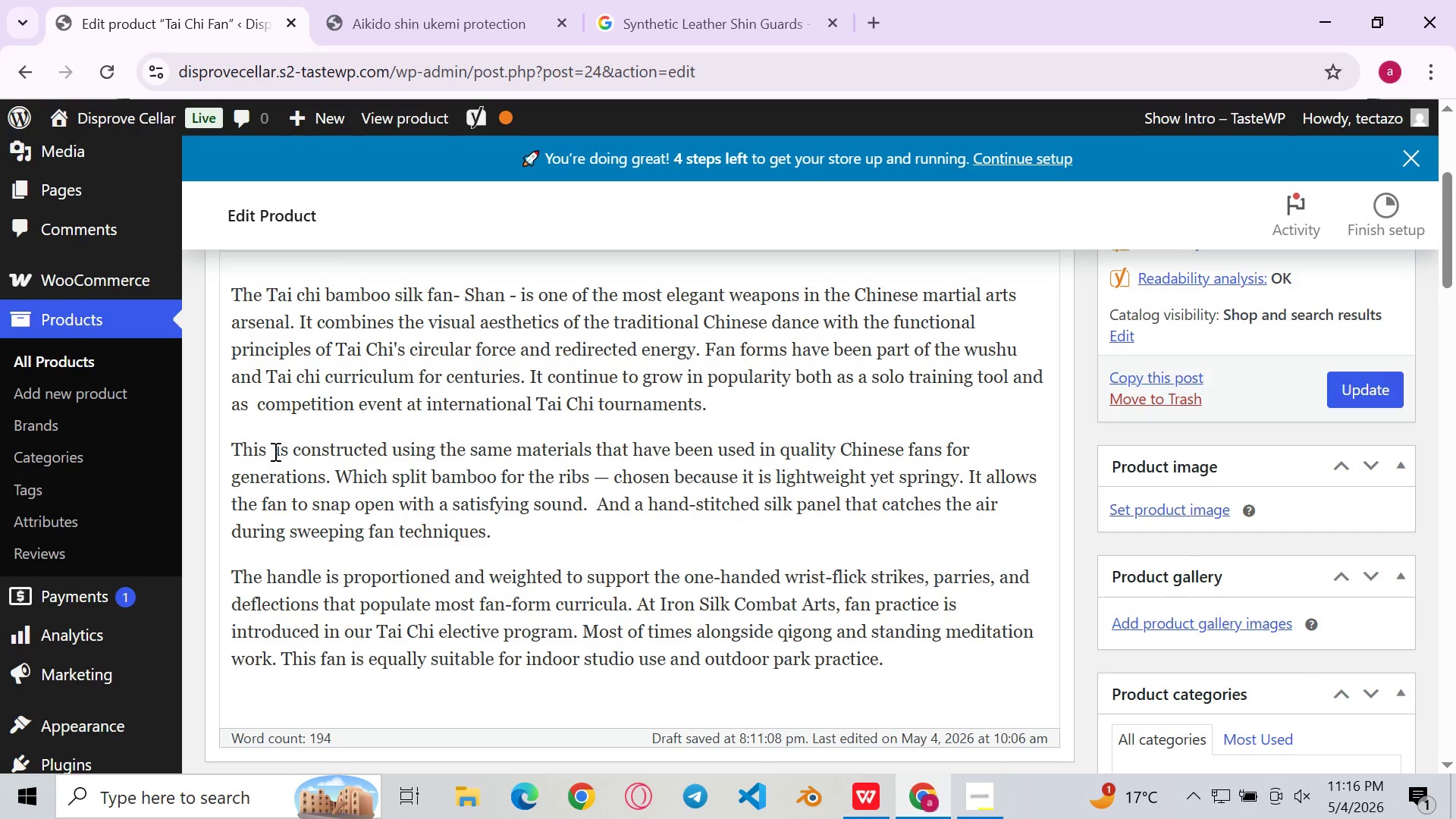 
key(Control+V)
 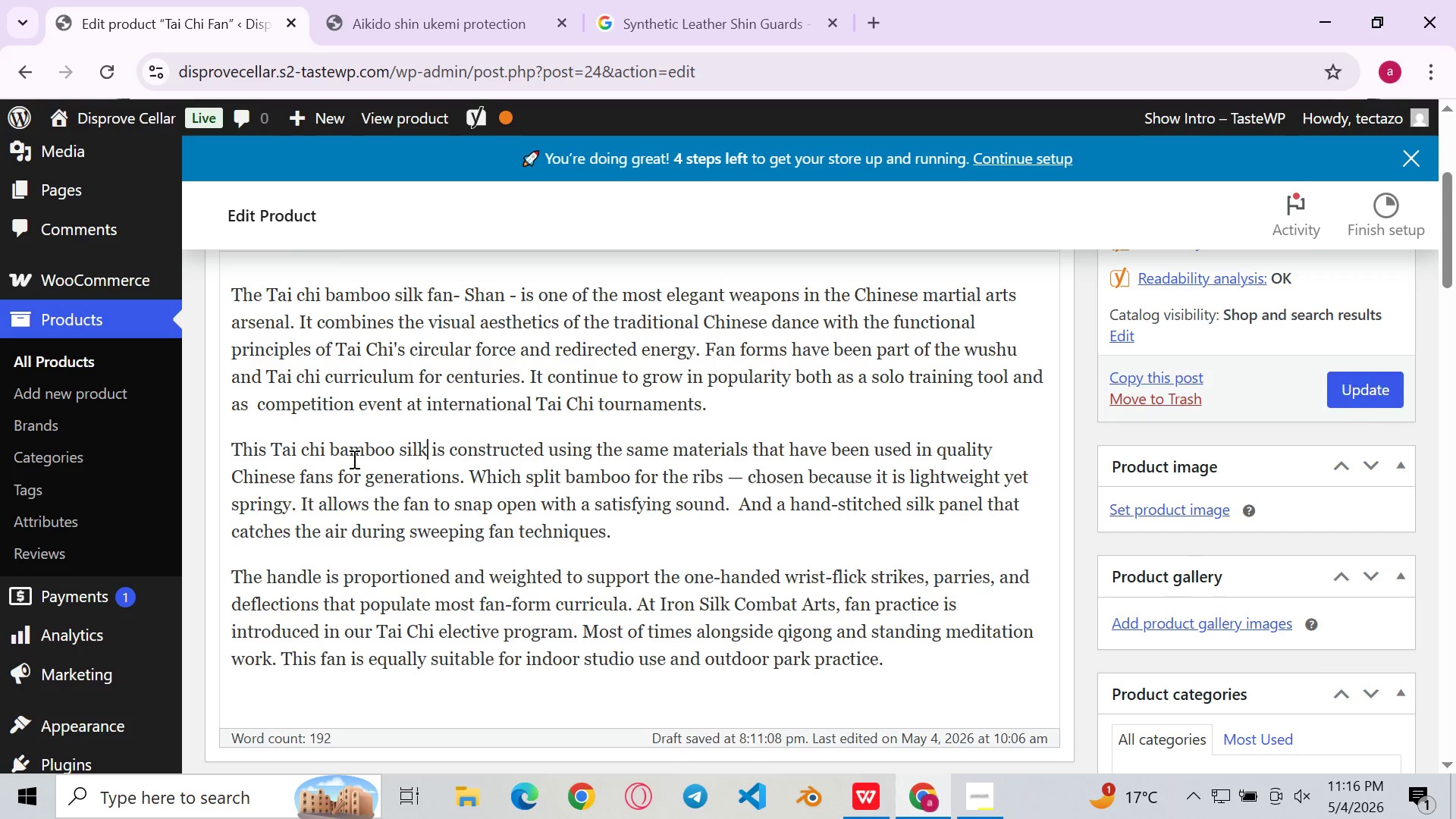 
left_click([399, 456])
 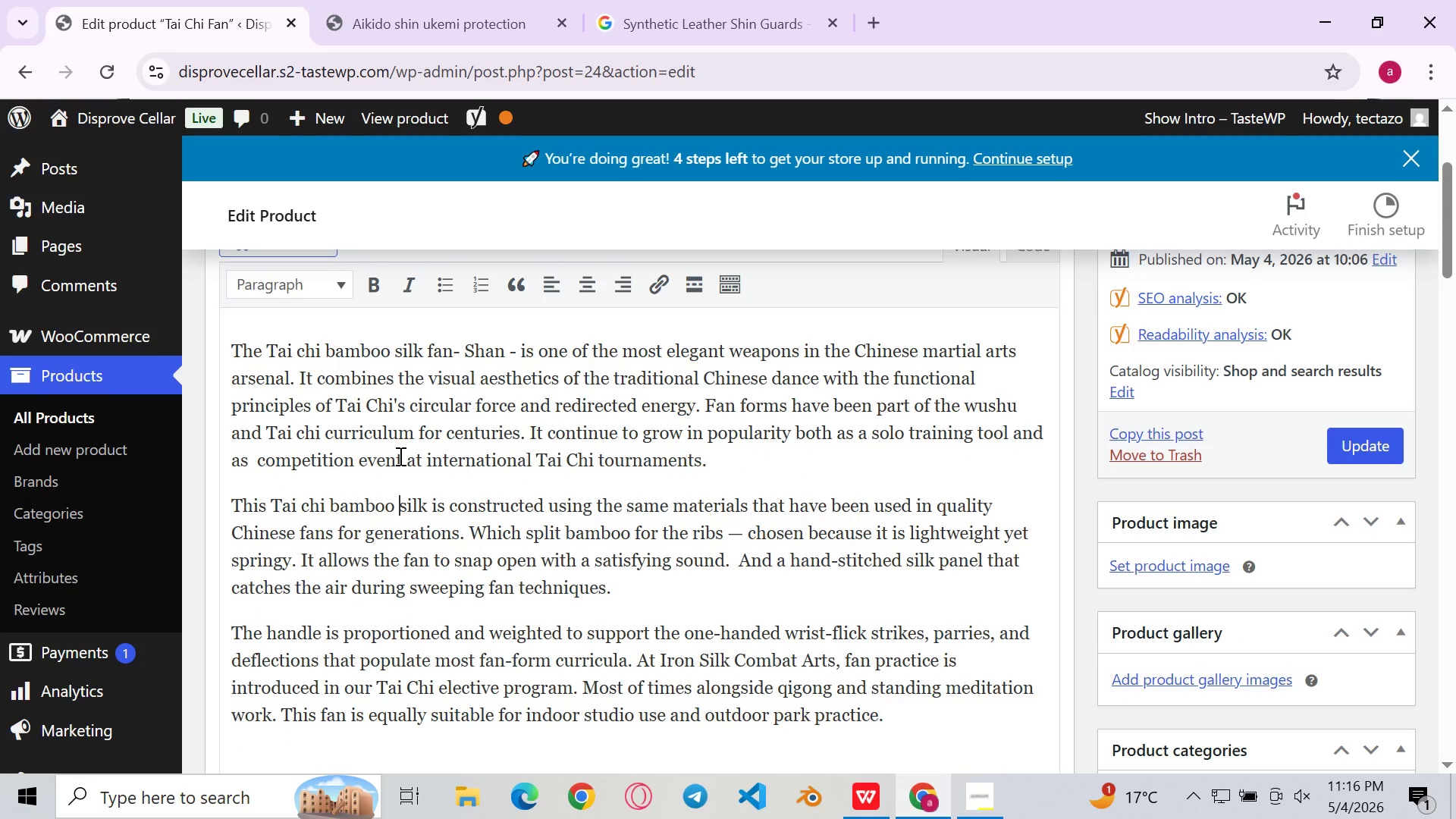 
wait(9.41)
 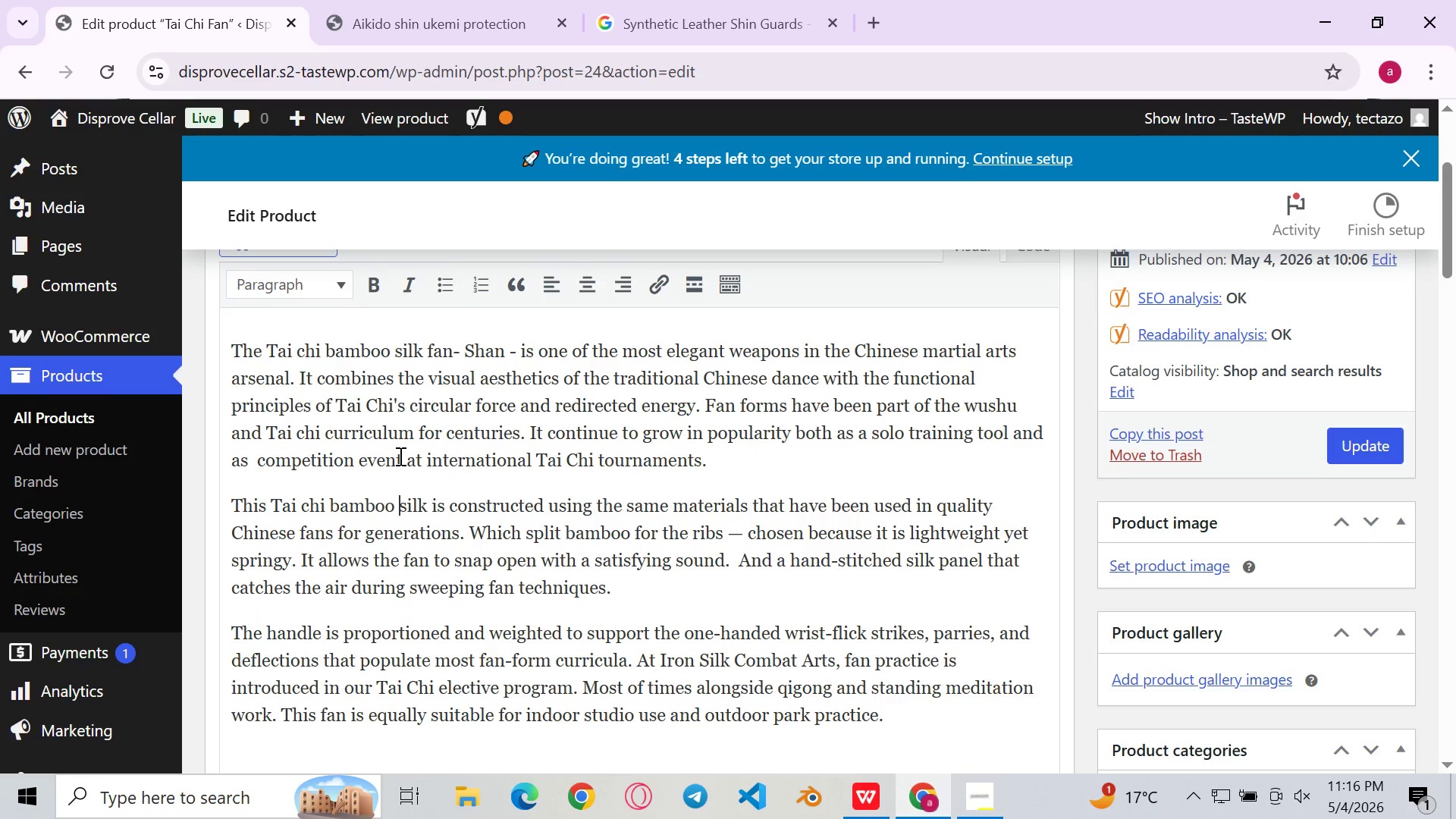 
left_click([829, 366])
 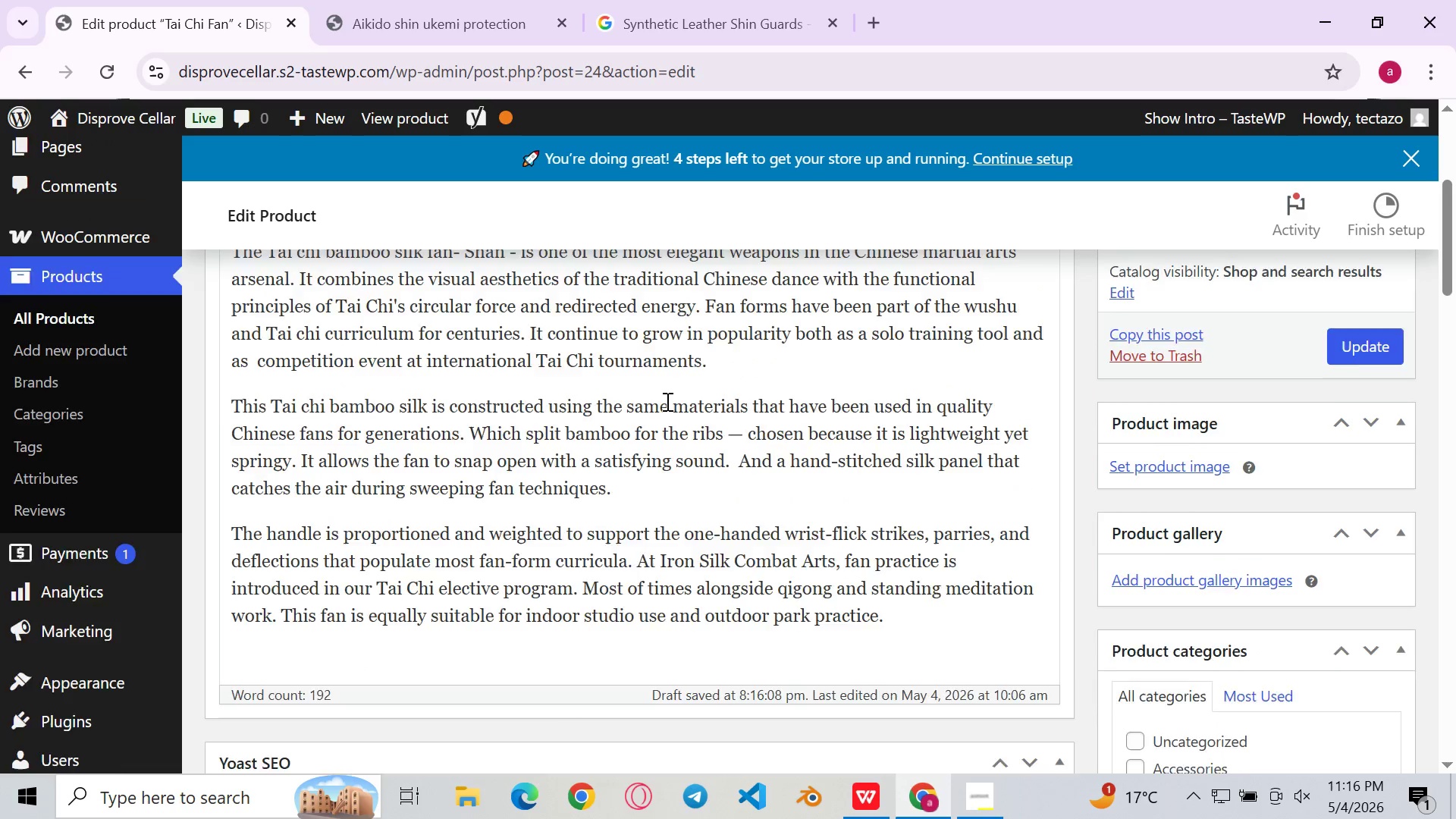 
left_click([706, 383])
 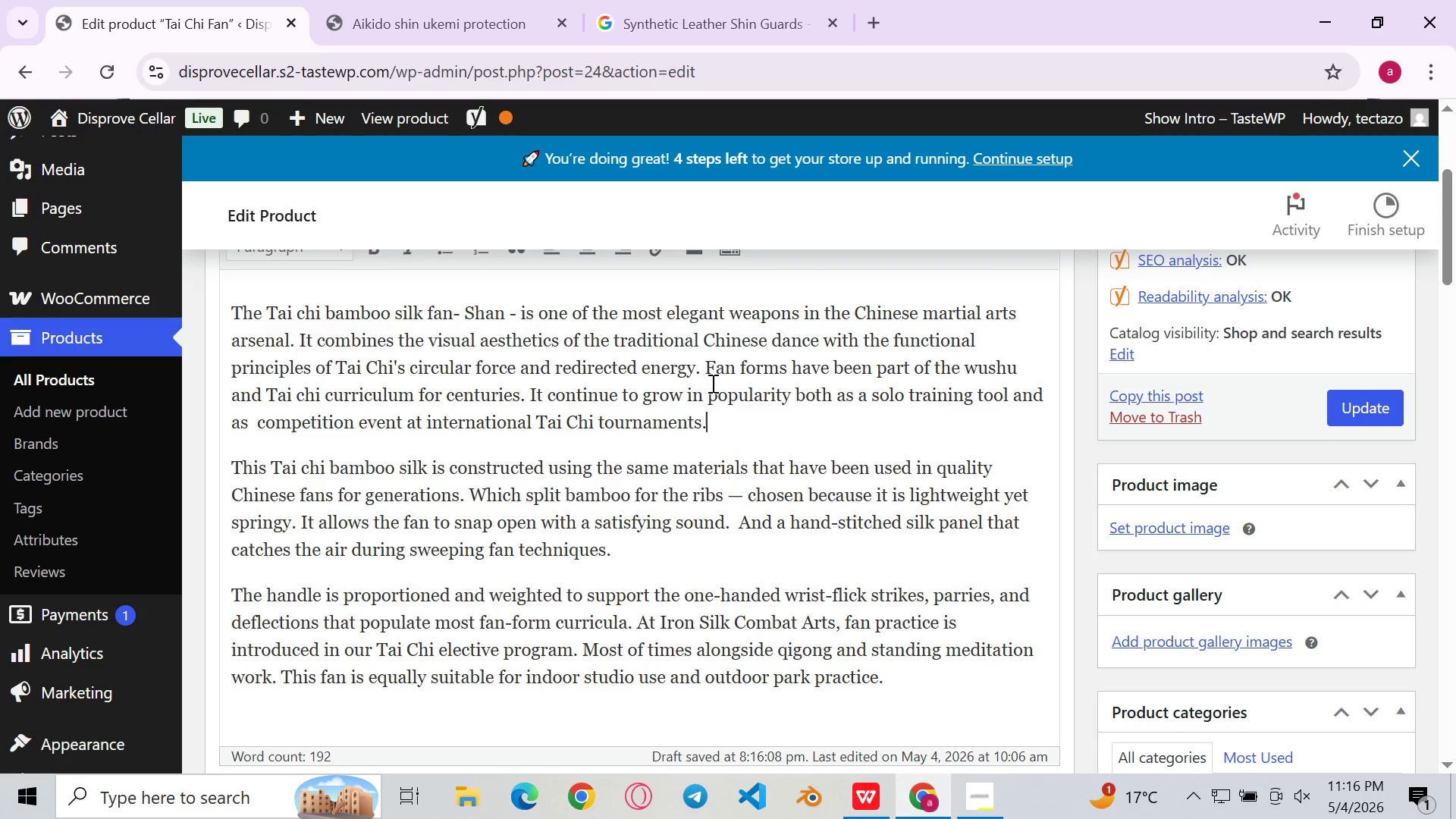 
left_click([781, 384])
 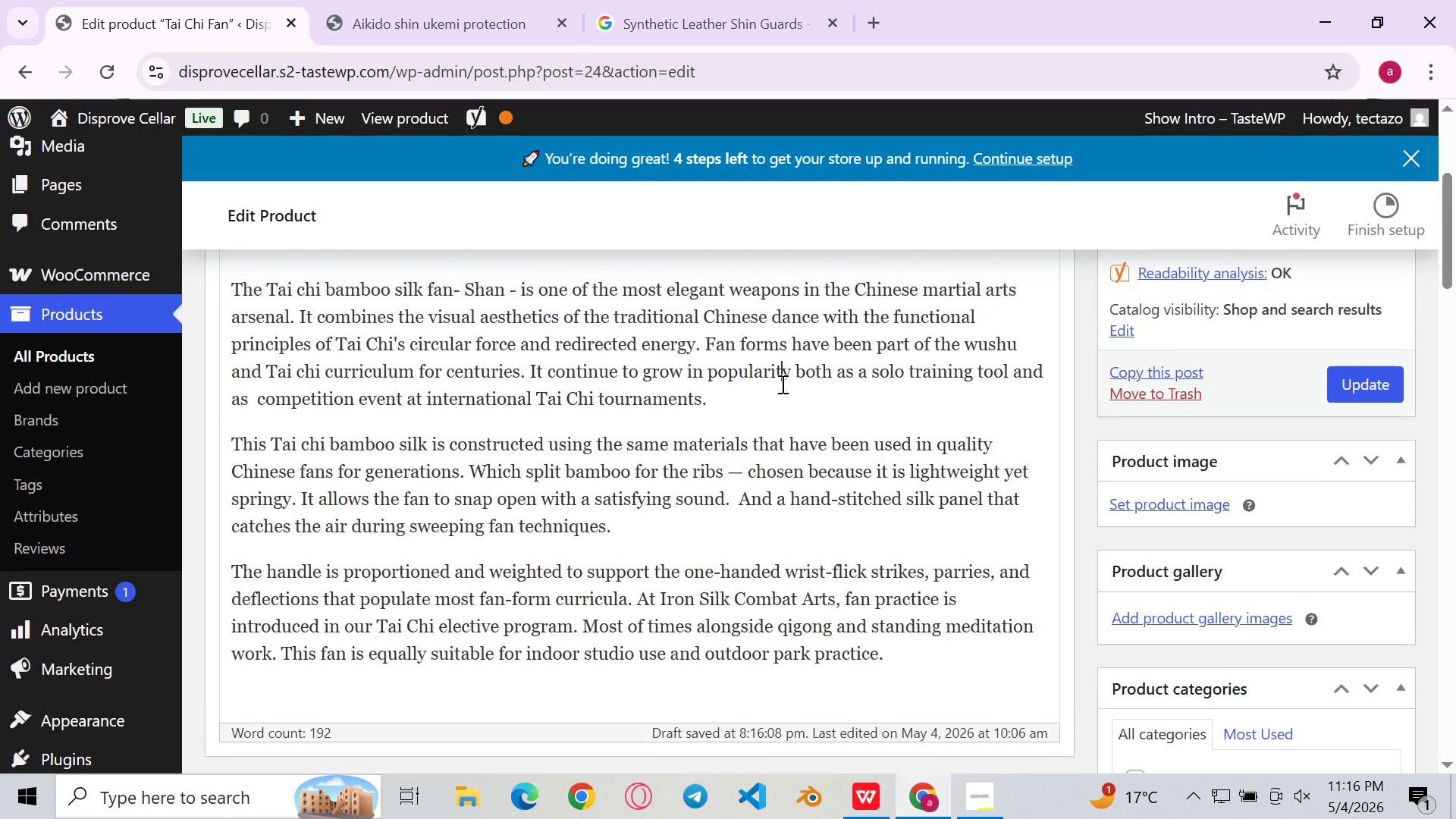 
left_click([819, 381])
 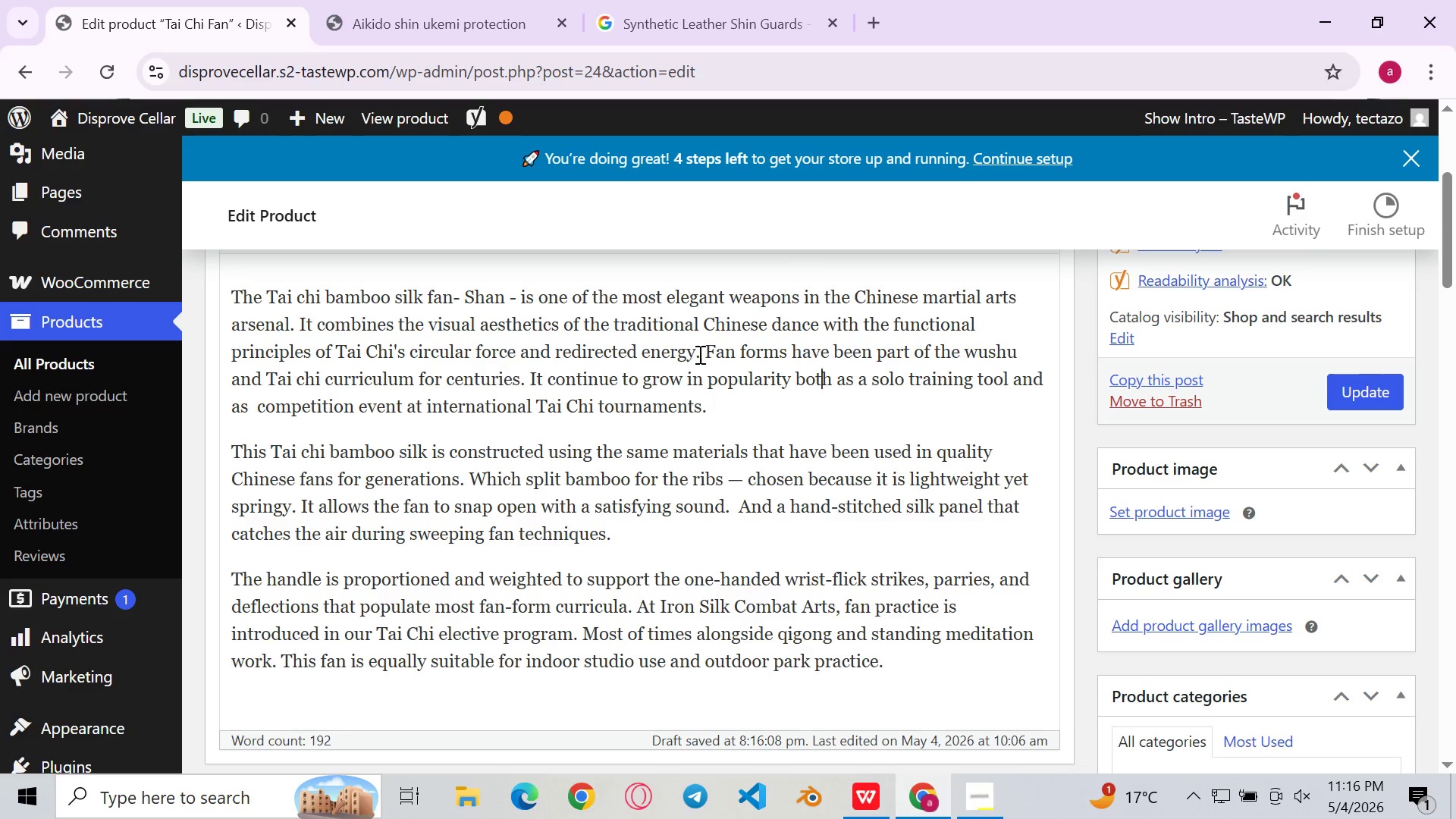 
left_click_drag(start_coordinate=[710, 351], to_coordinate=[523, 383])
 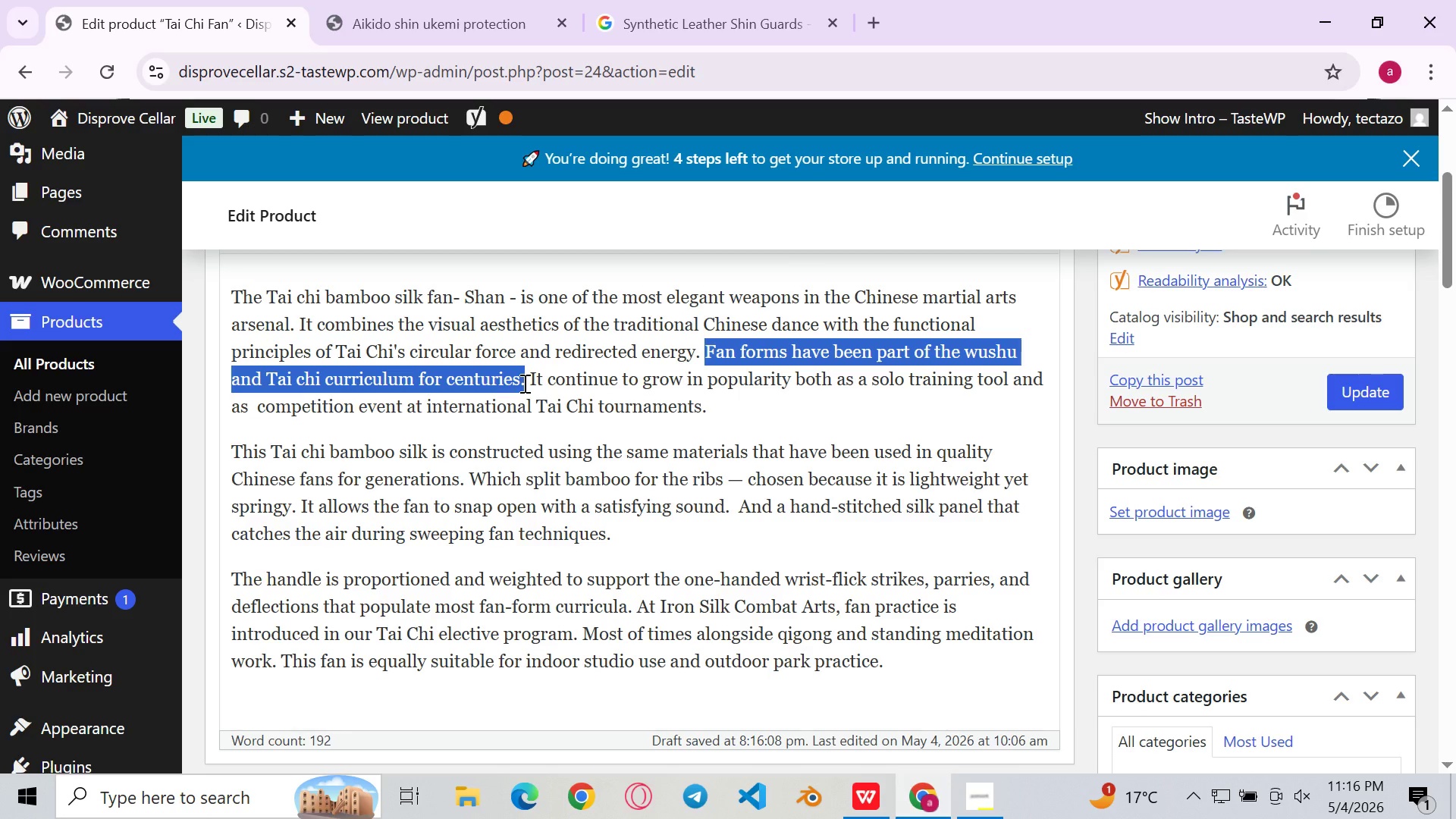 
key(Backspace)
 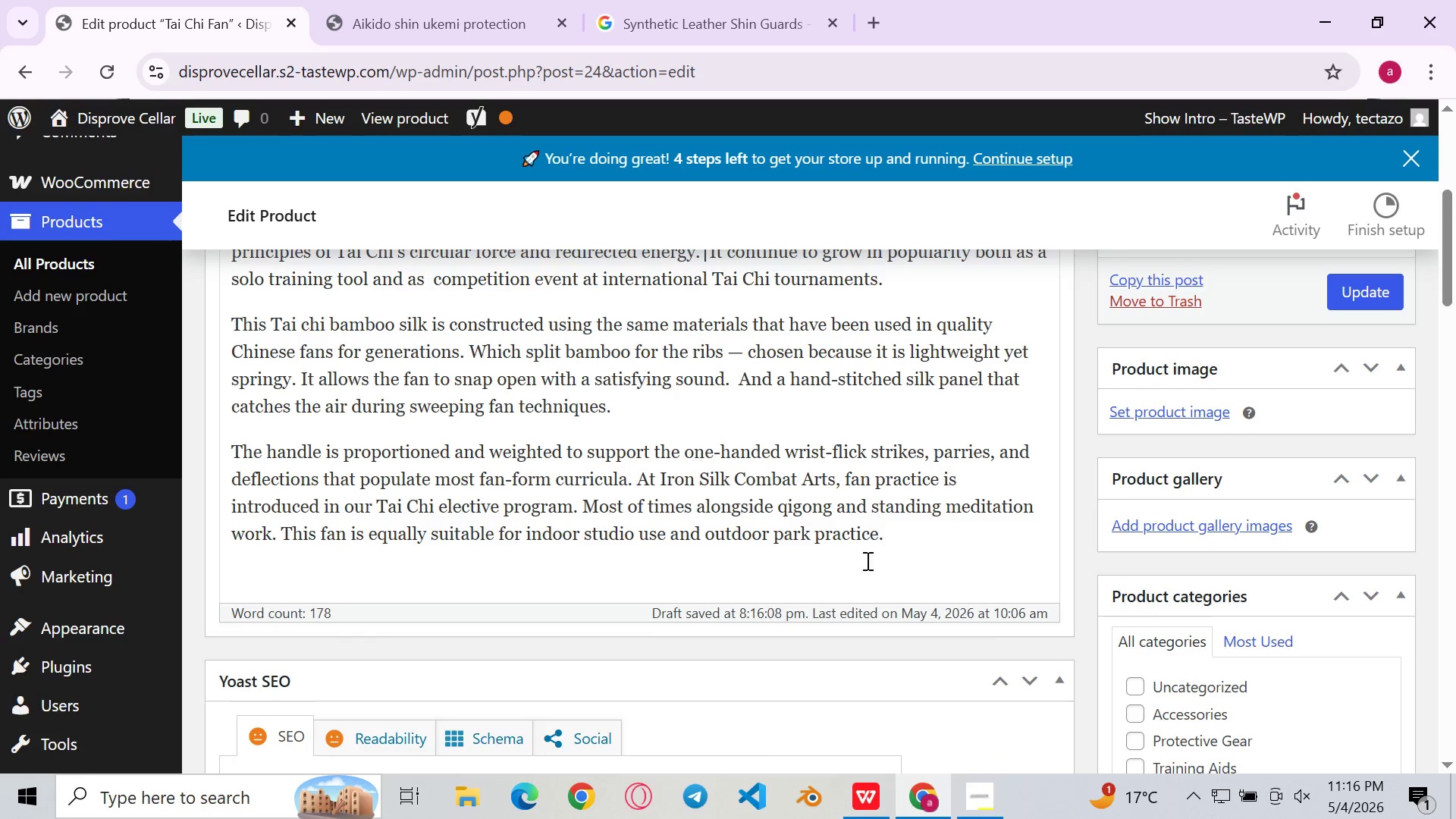 
left_click([1078, 585])
 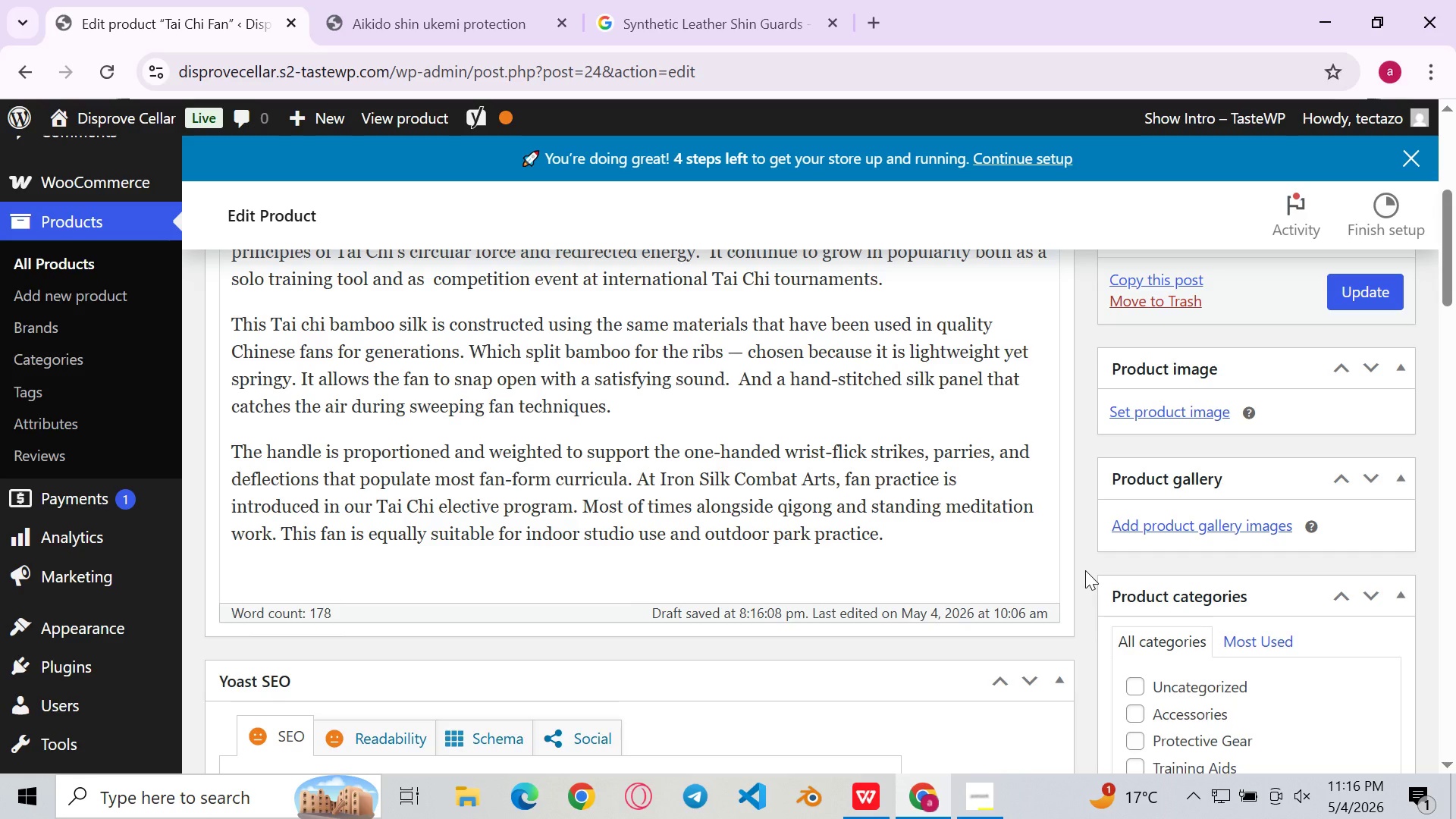 
key(Control+Z)
 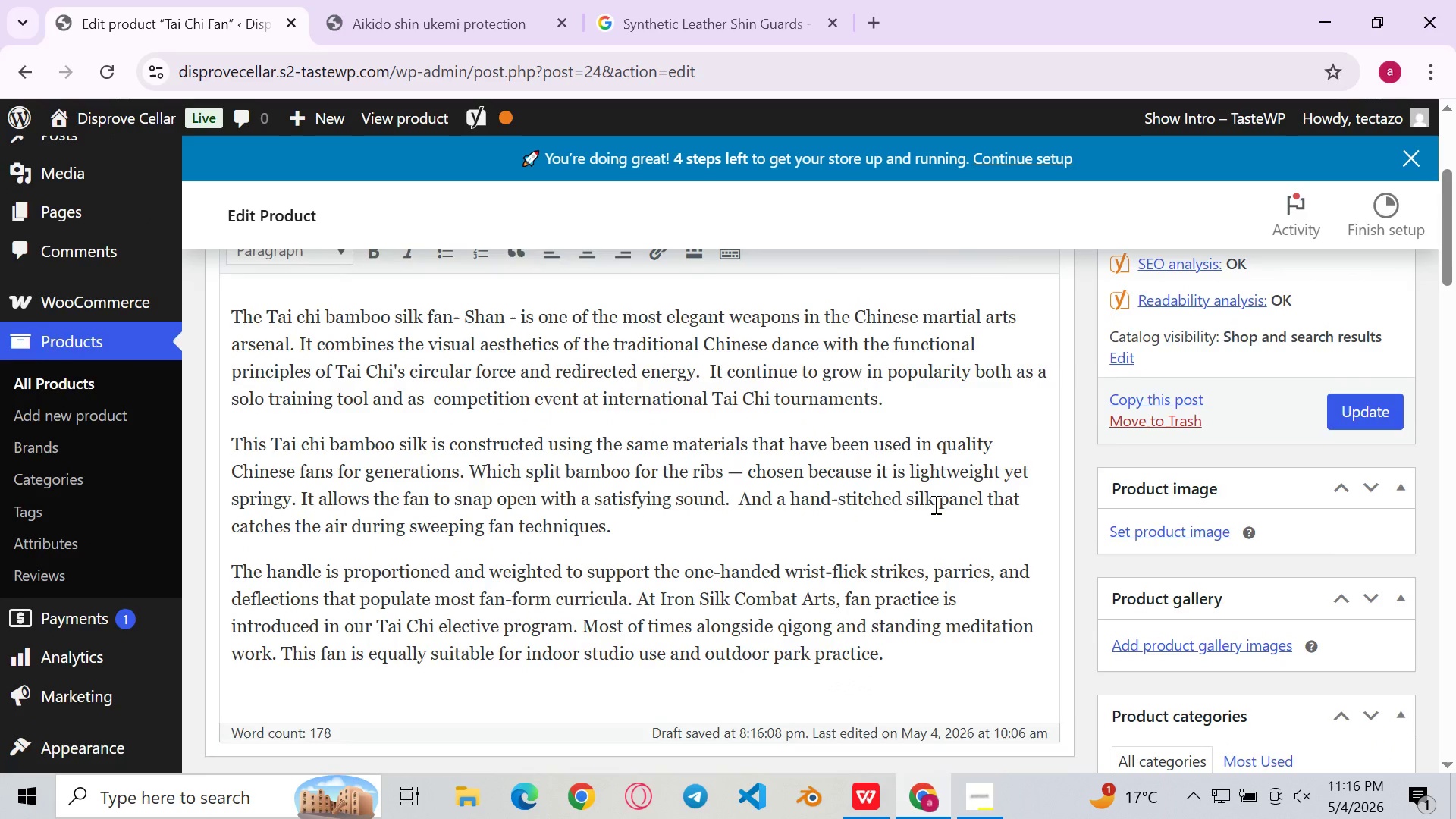 
key(Control+Z)
 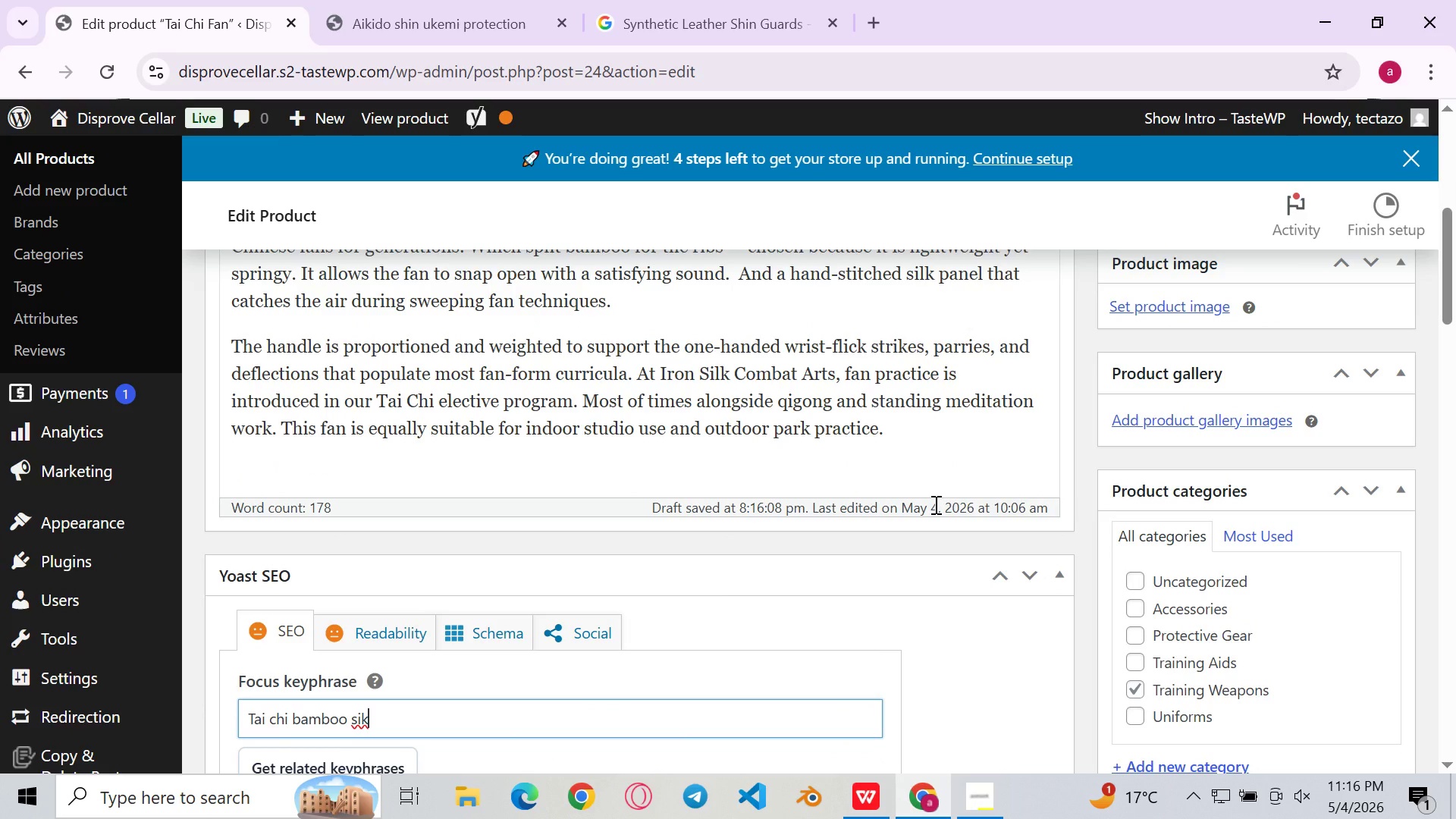 
key(Control+Z)
 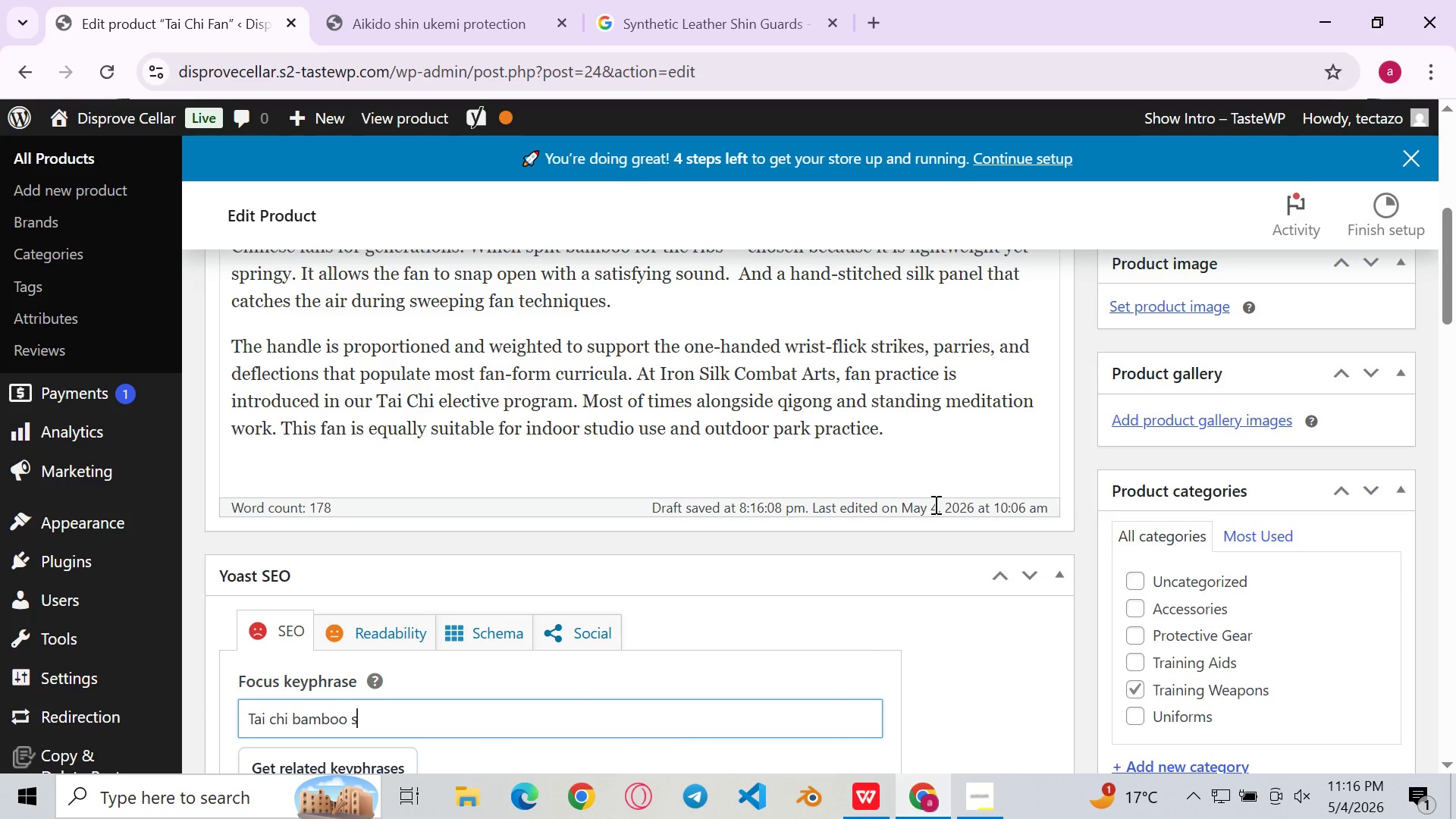 
key(Control+Z)
 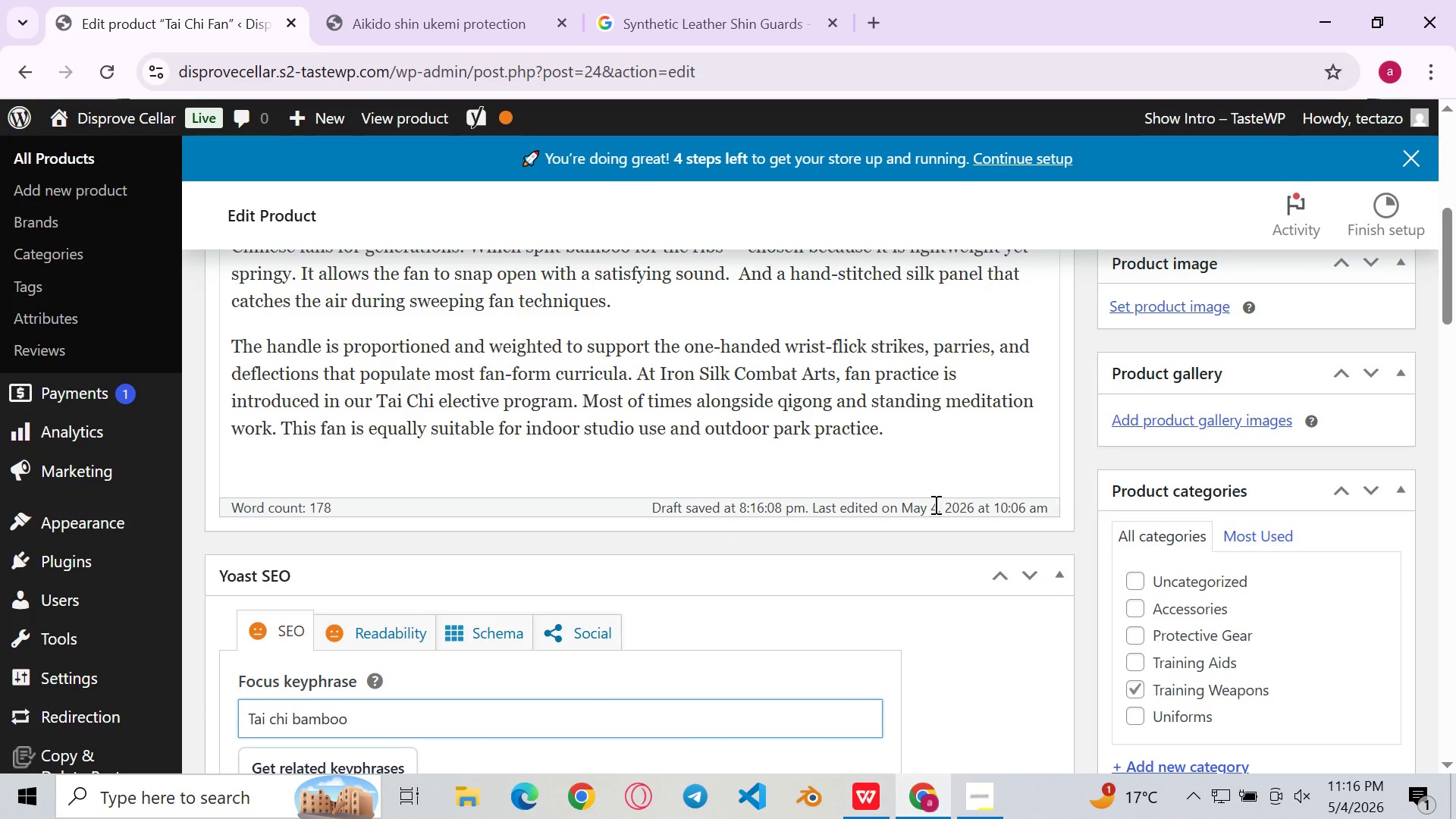 
key(Control+Z)
 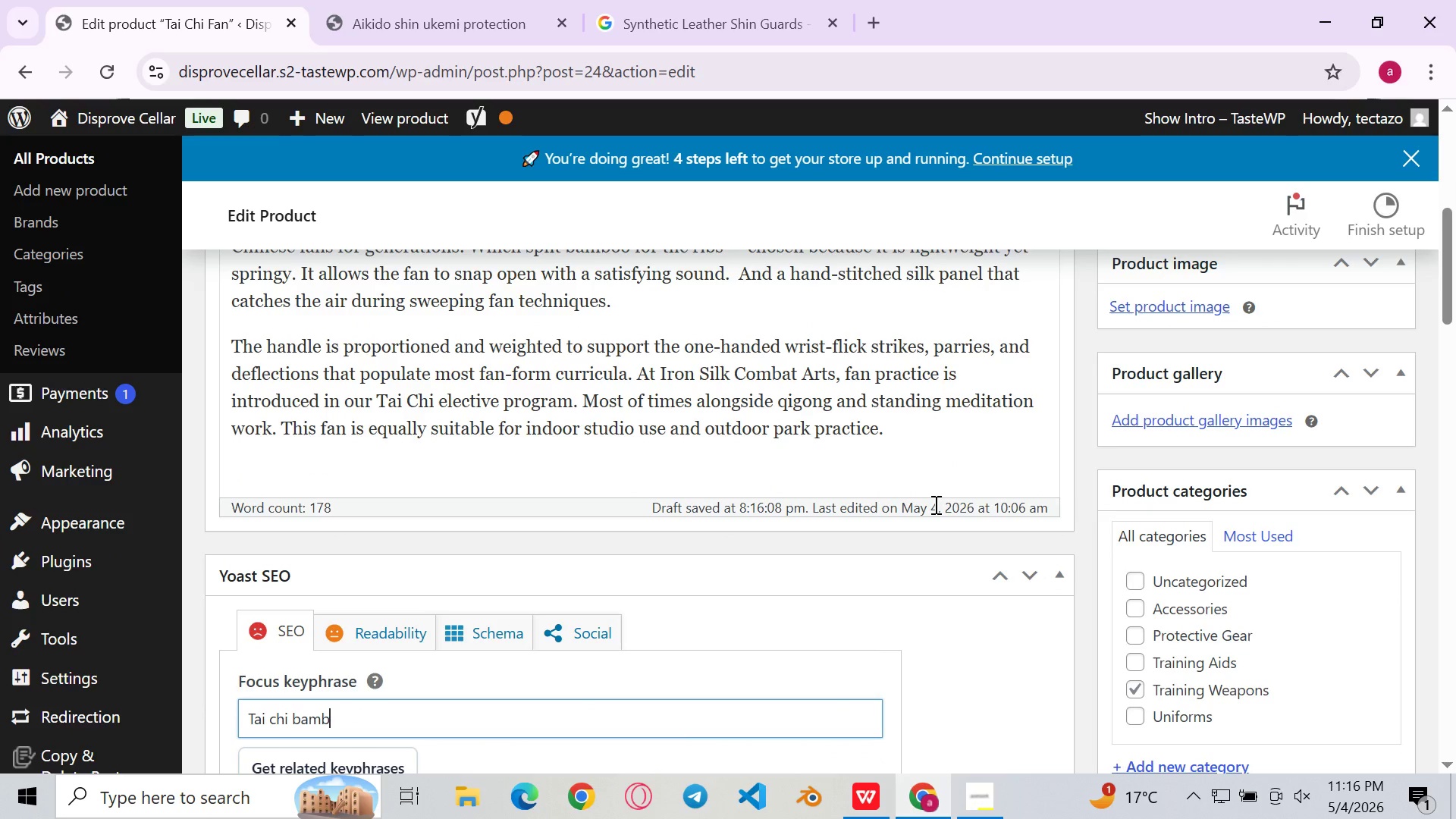 
key(Control+ControlLeft)
 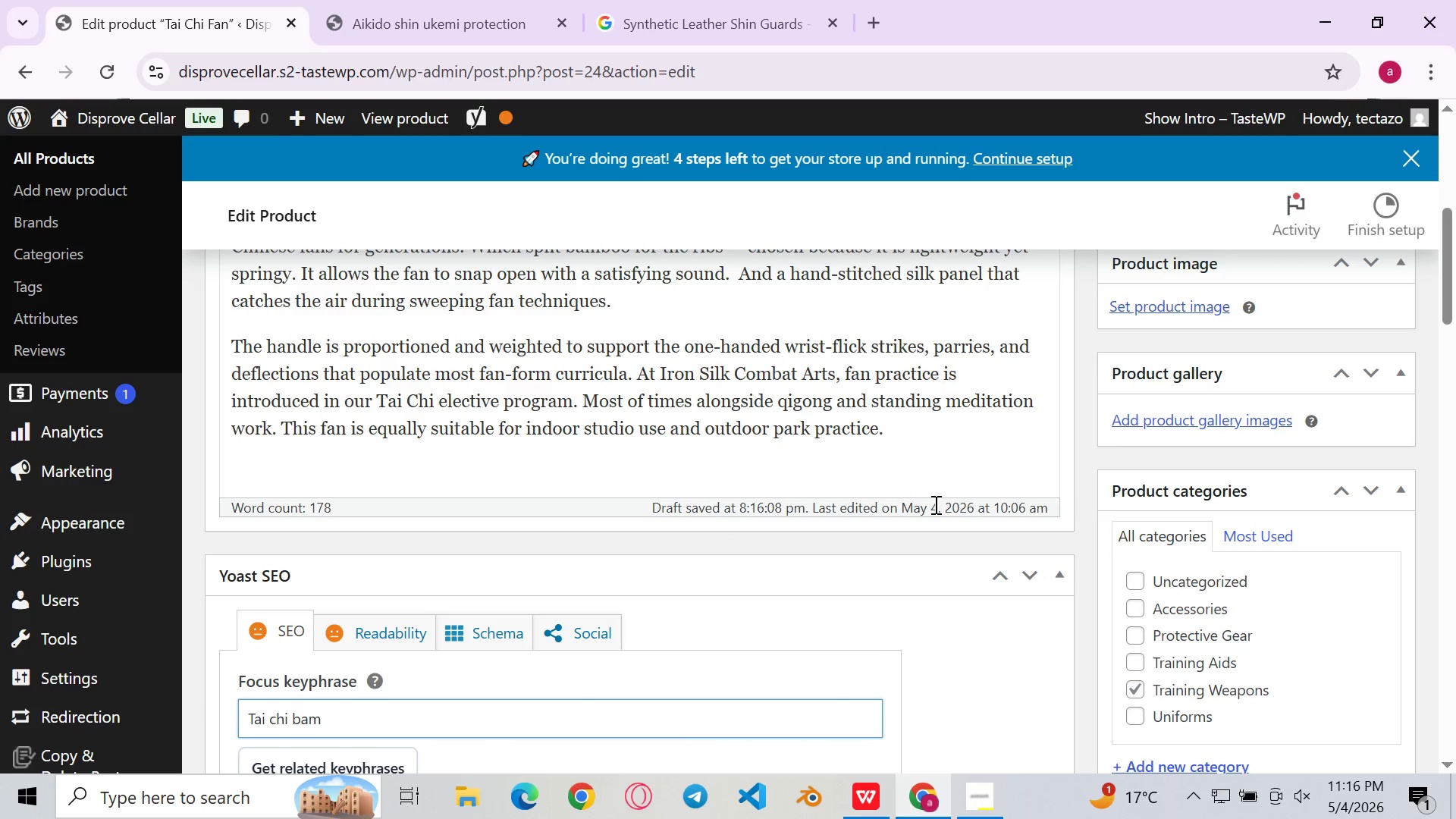 
key(Control+Z)
 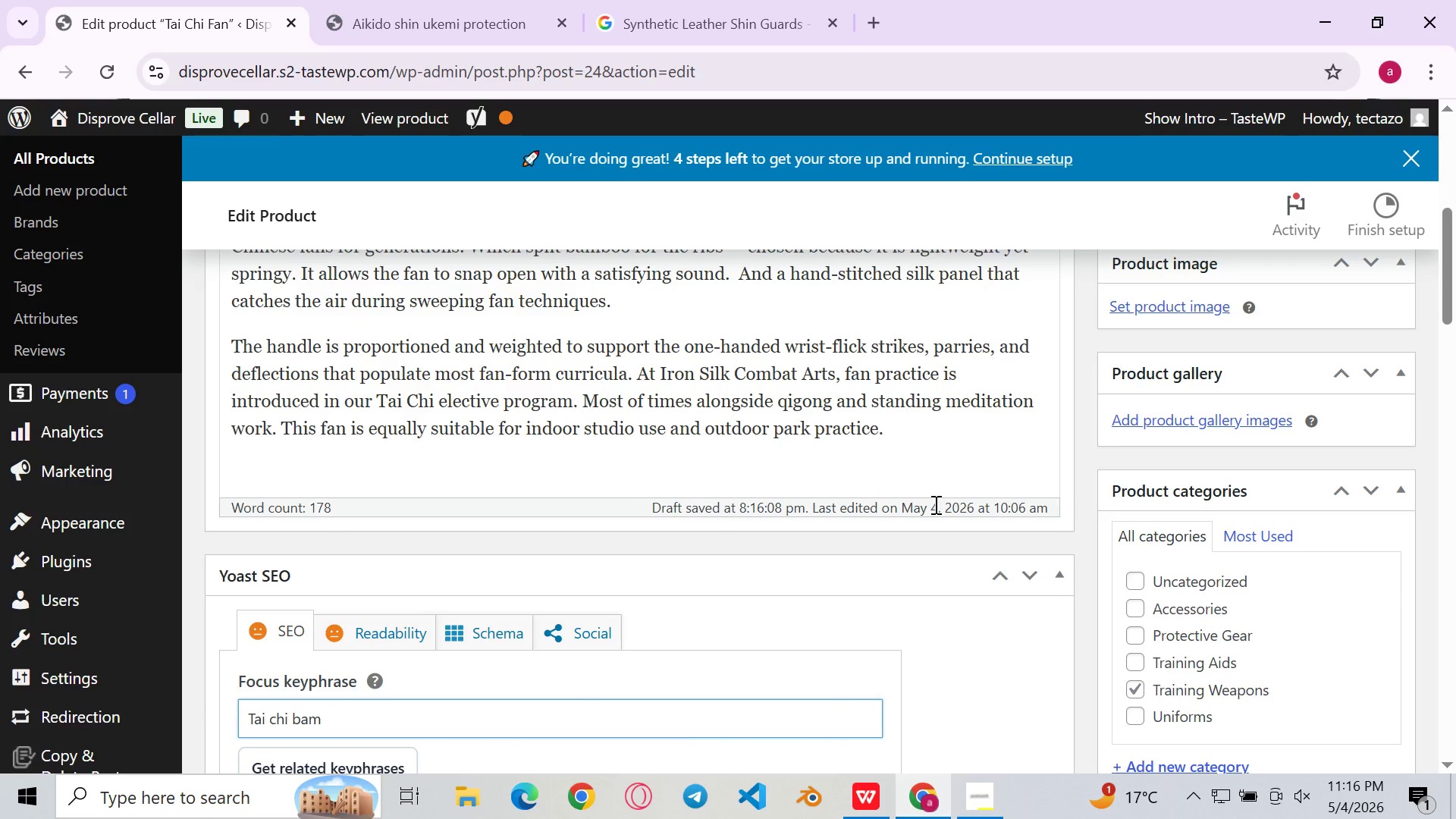 
key(Control+ControlLeft)
 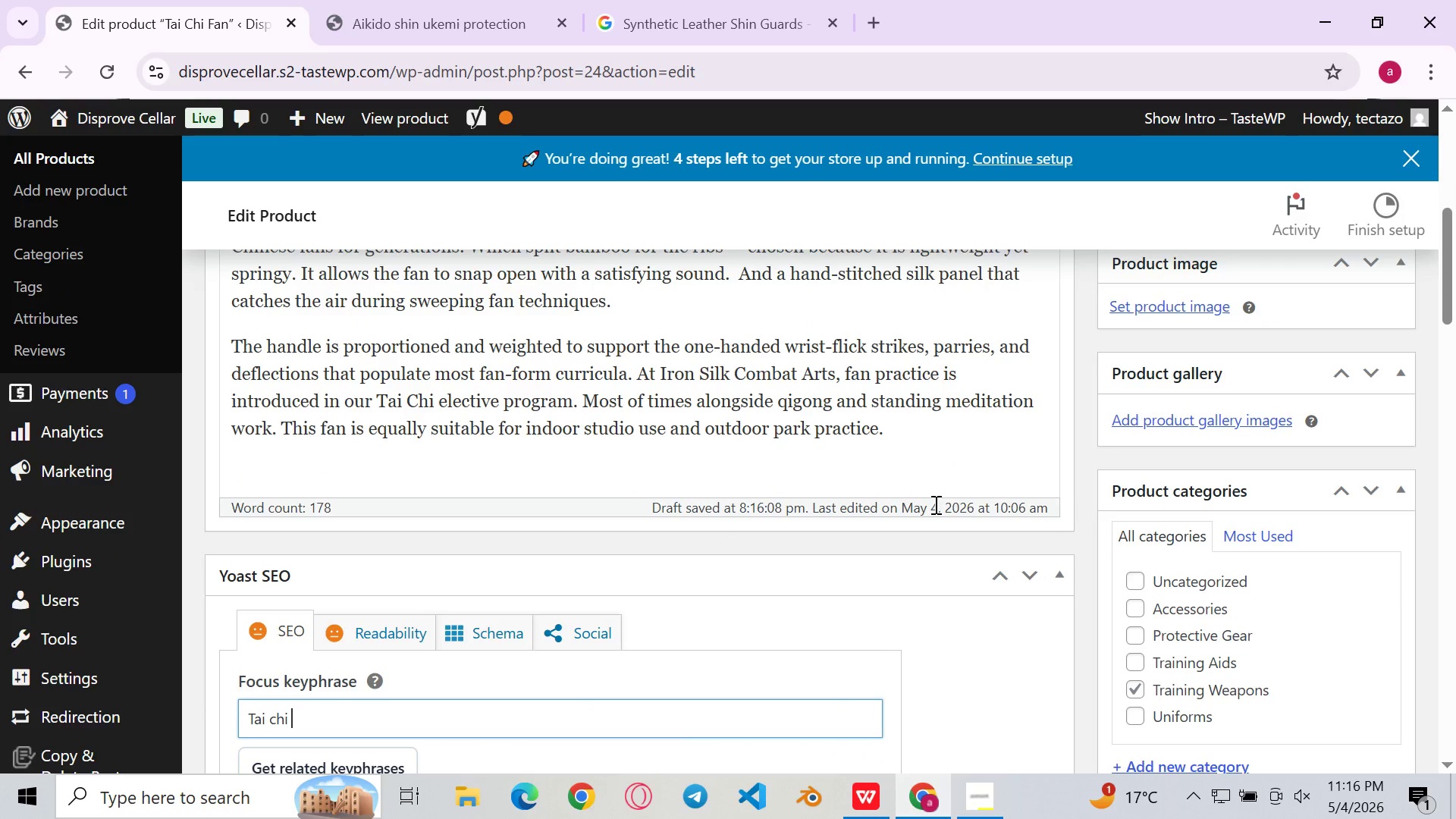 
key(Control+Z)
 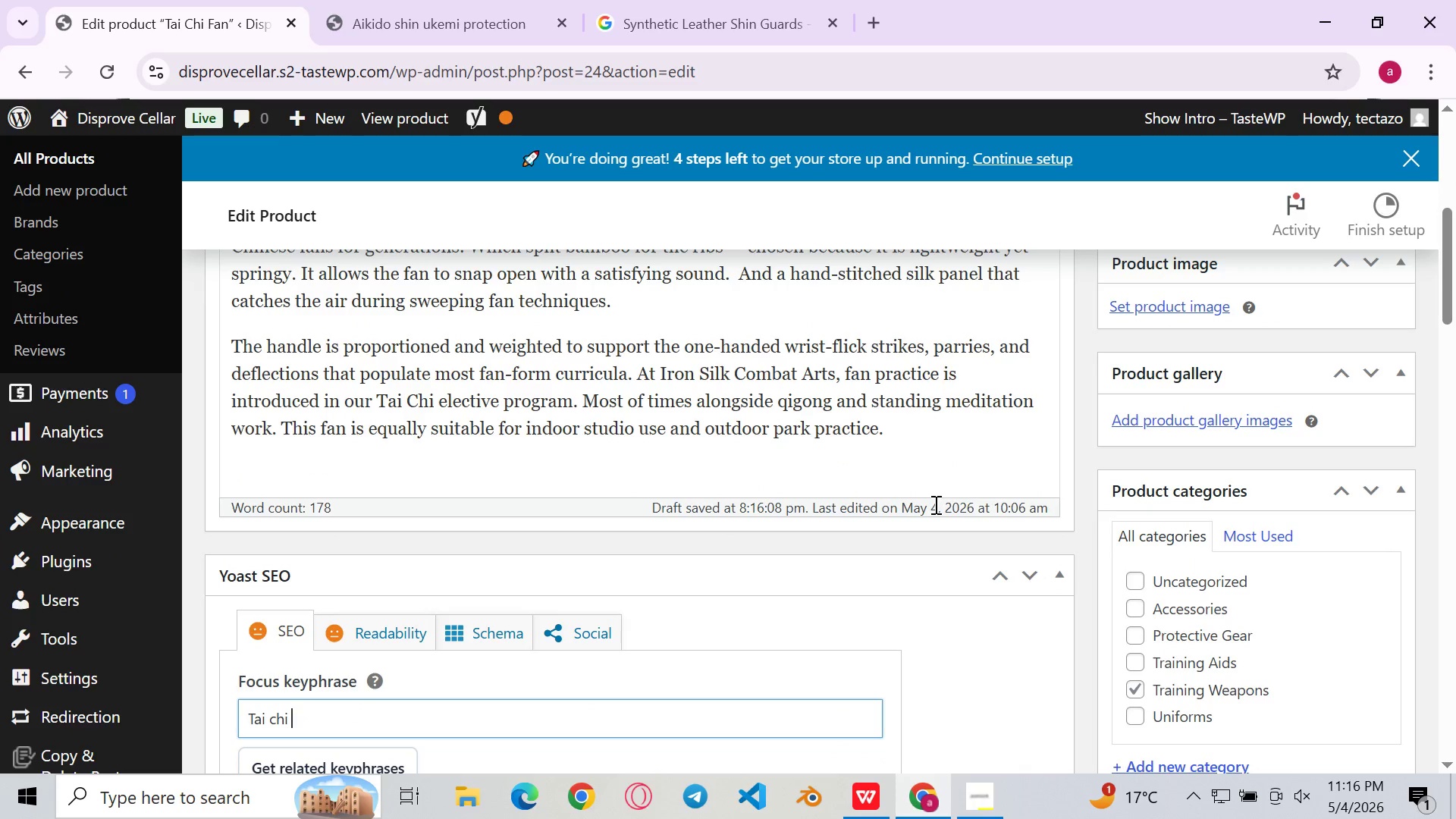 
key(Control+ControlLeft)
 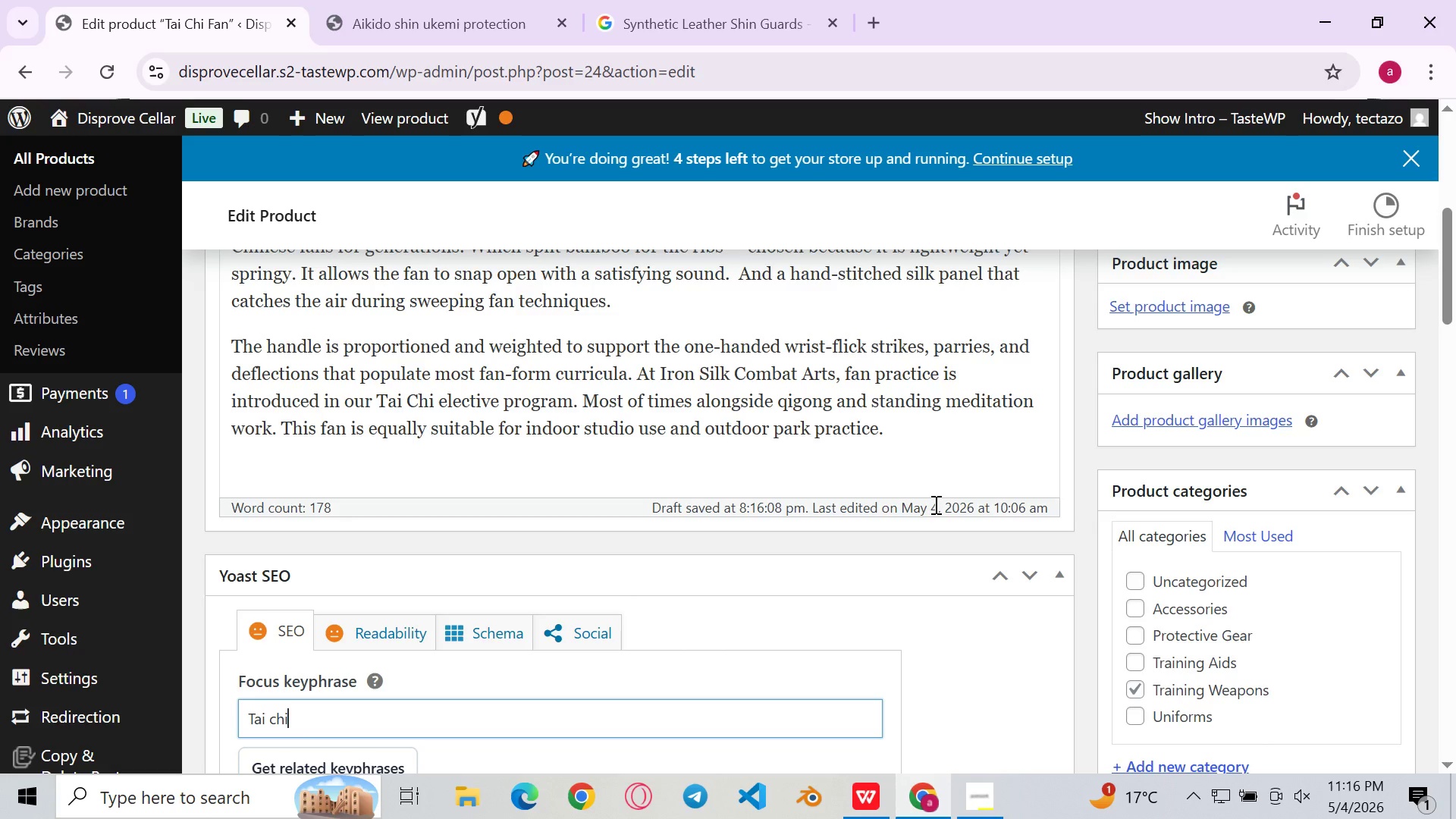 
key(Control+Z)
 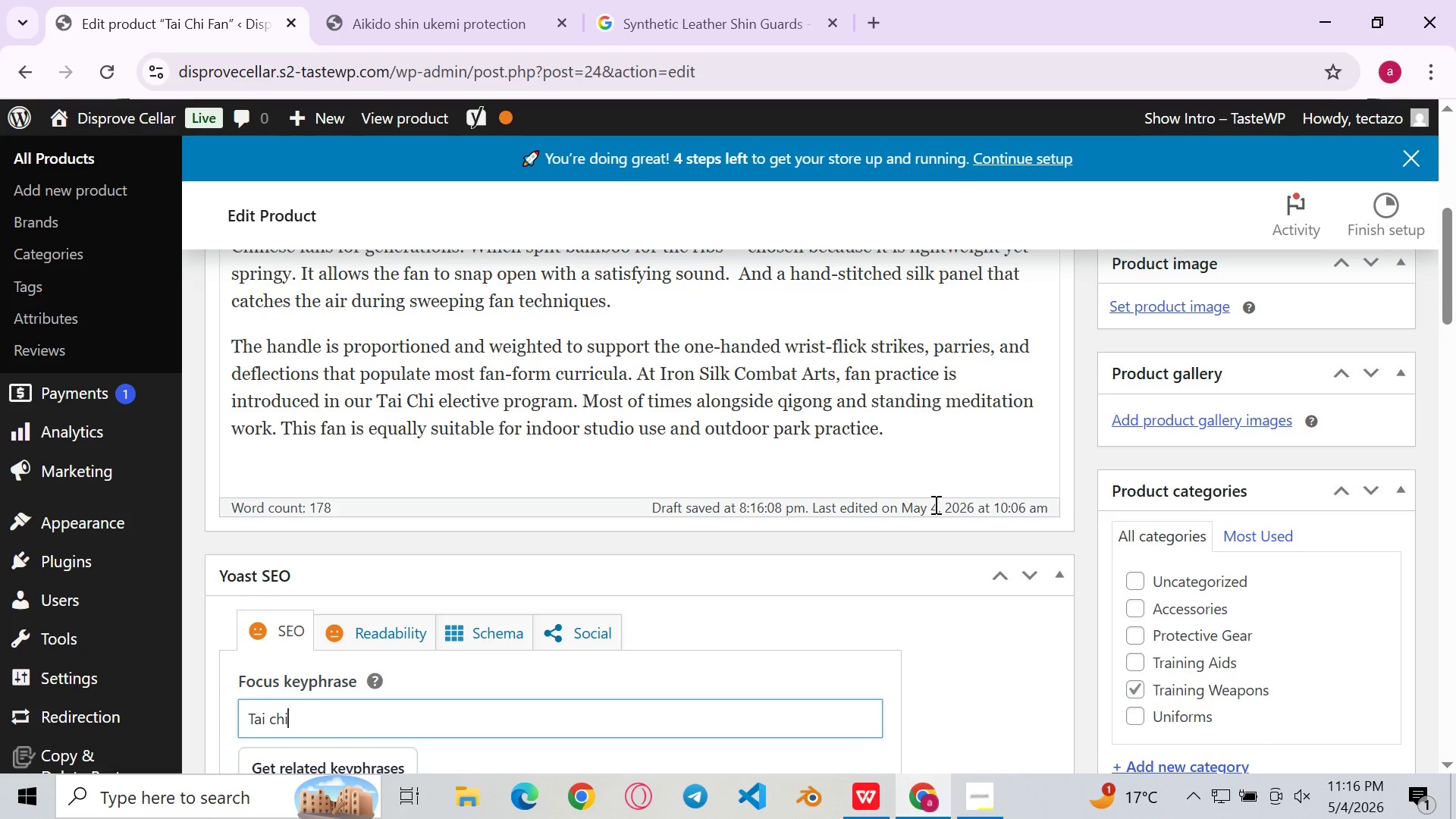 
key(Control+ControlLeft)
 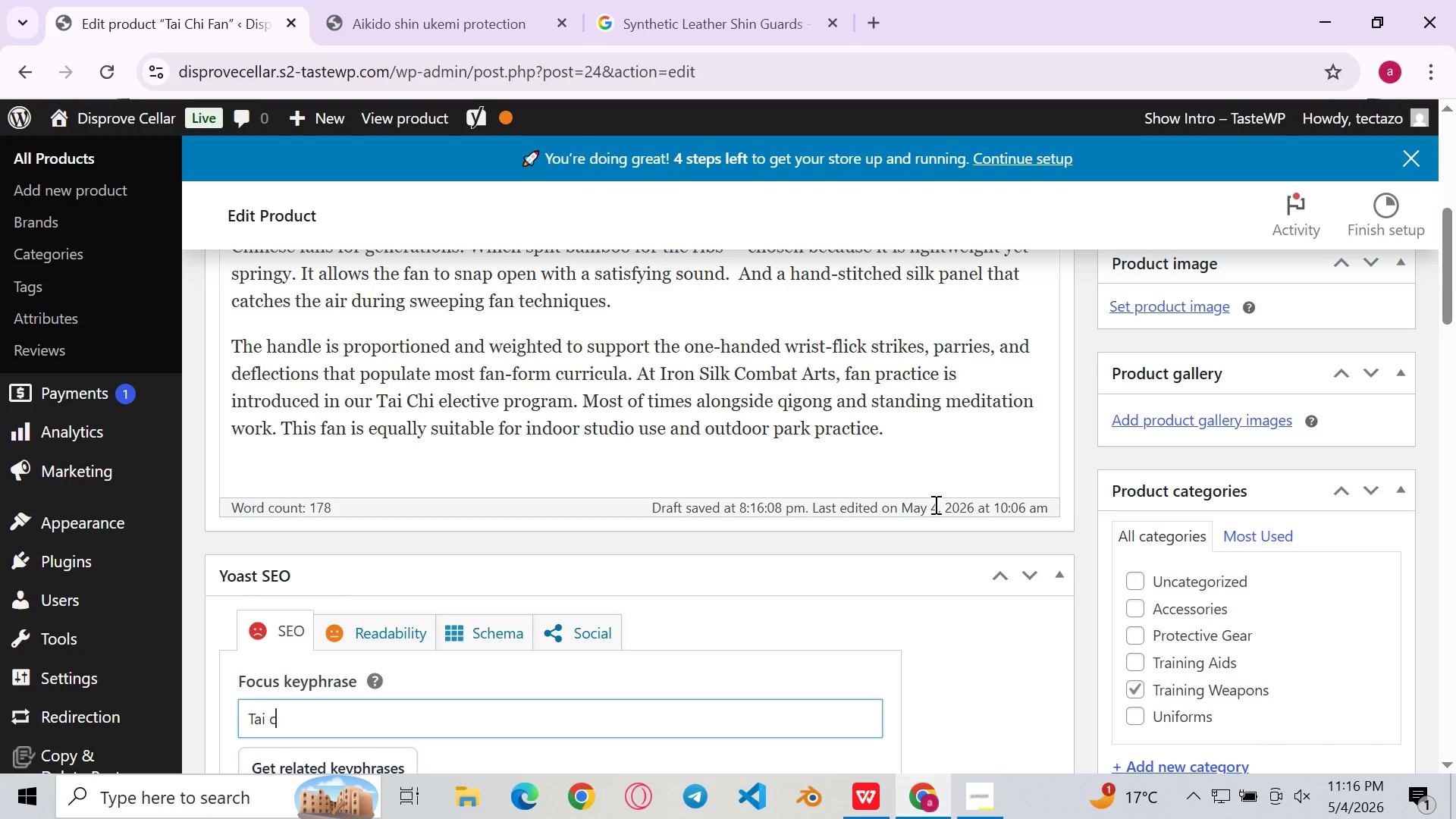 
key(Control+Z)
 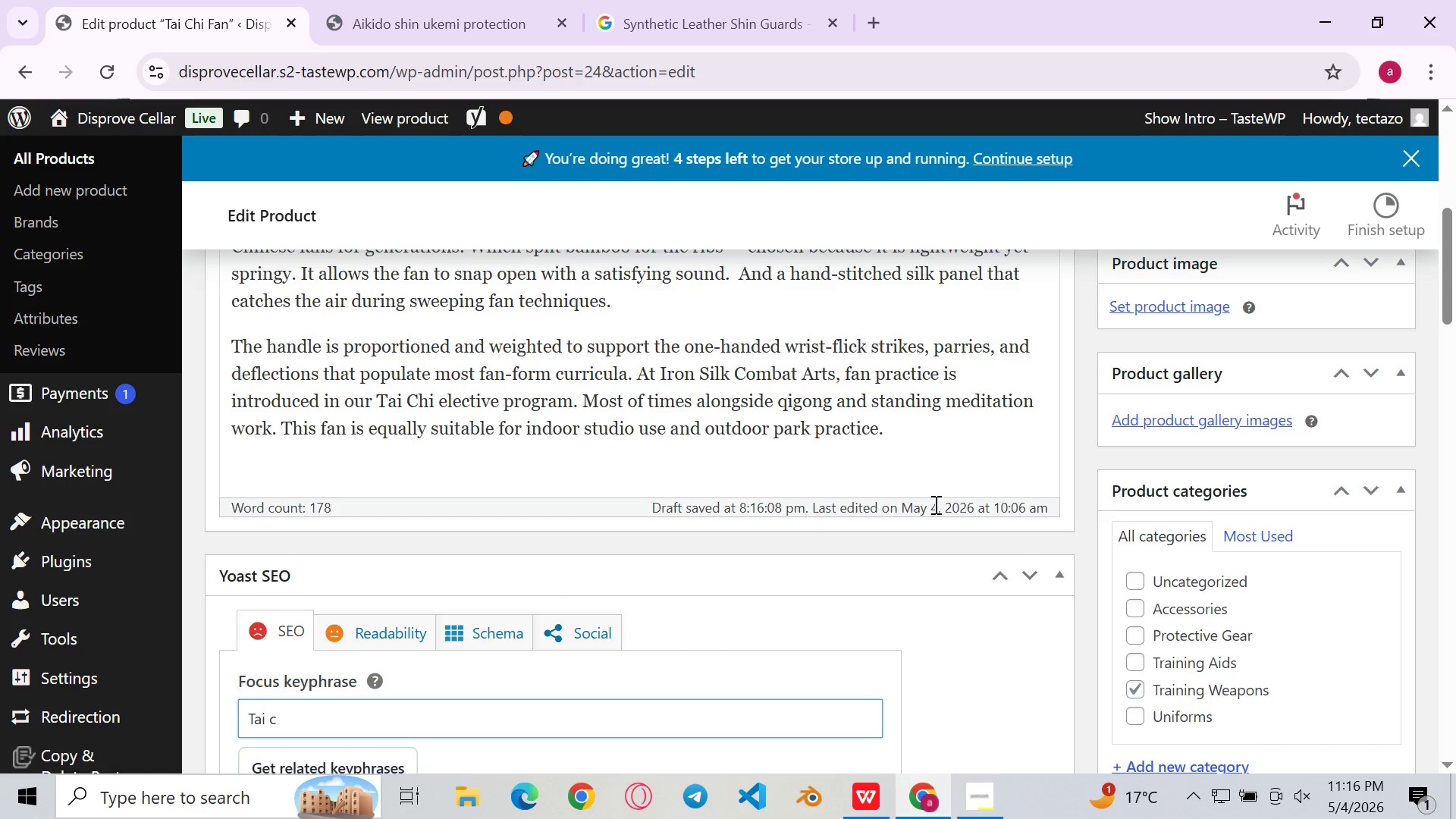 
key(Control+ControlLeft)
 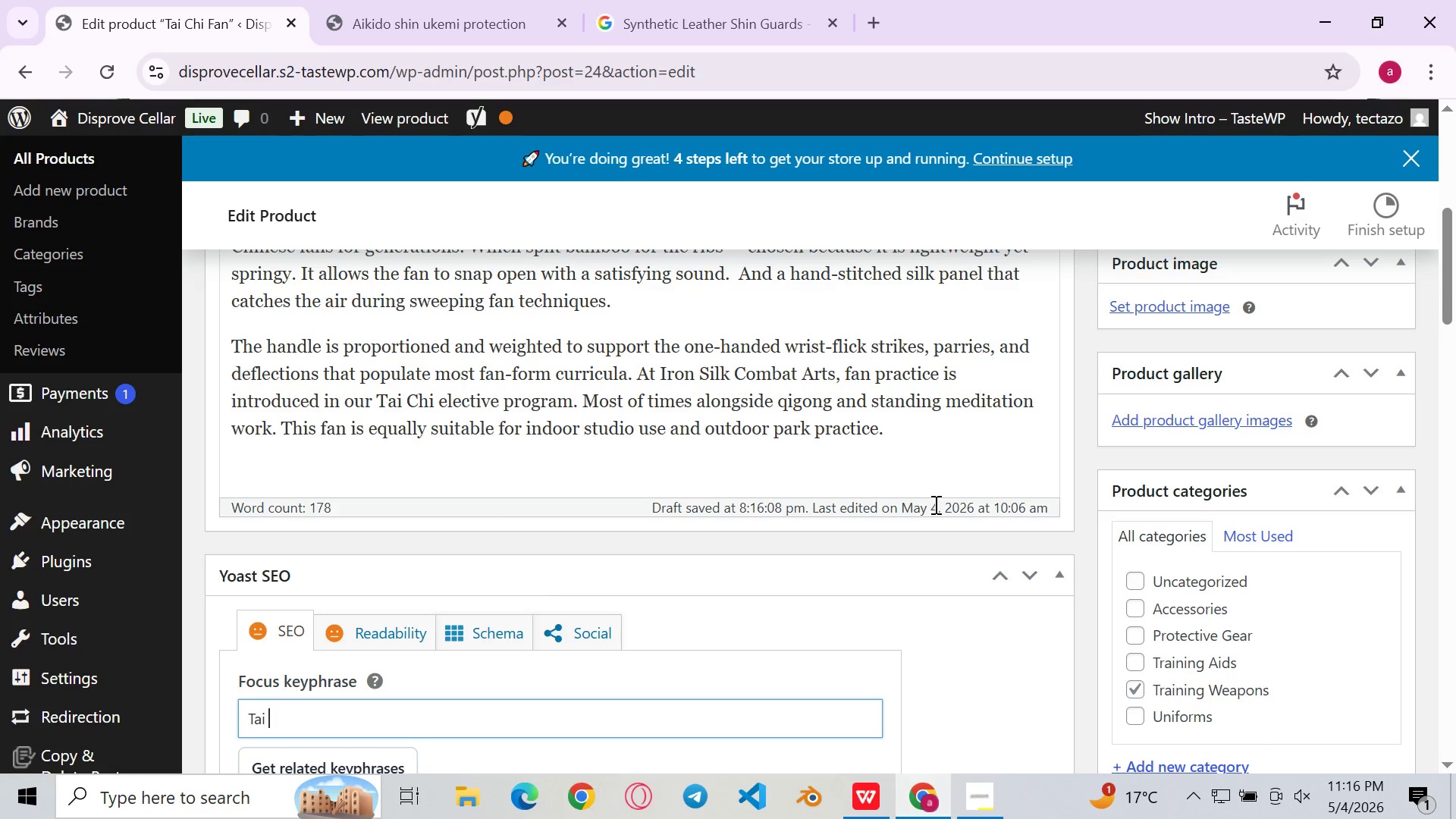 
key(Control+Z)
 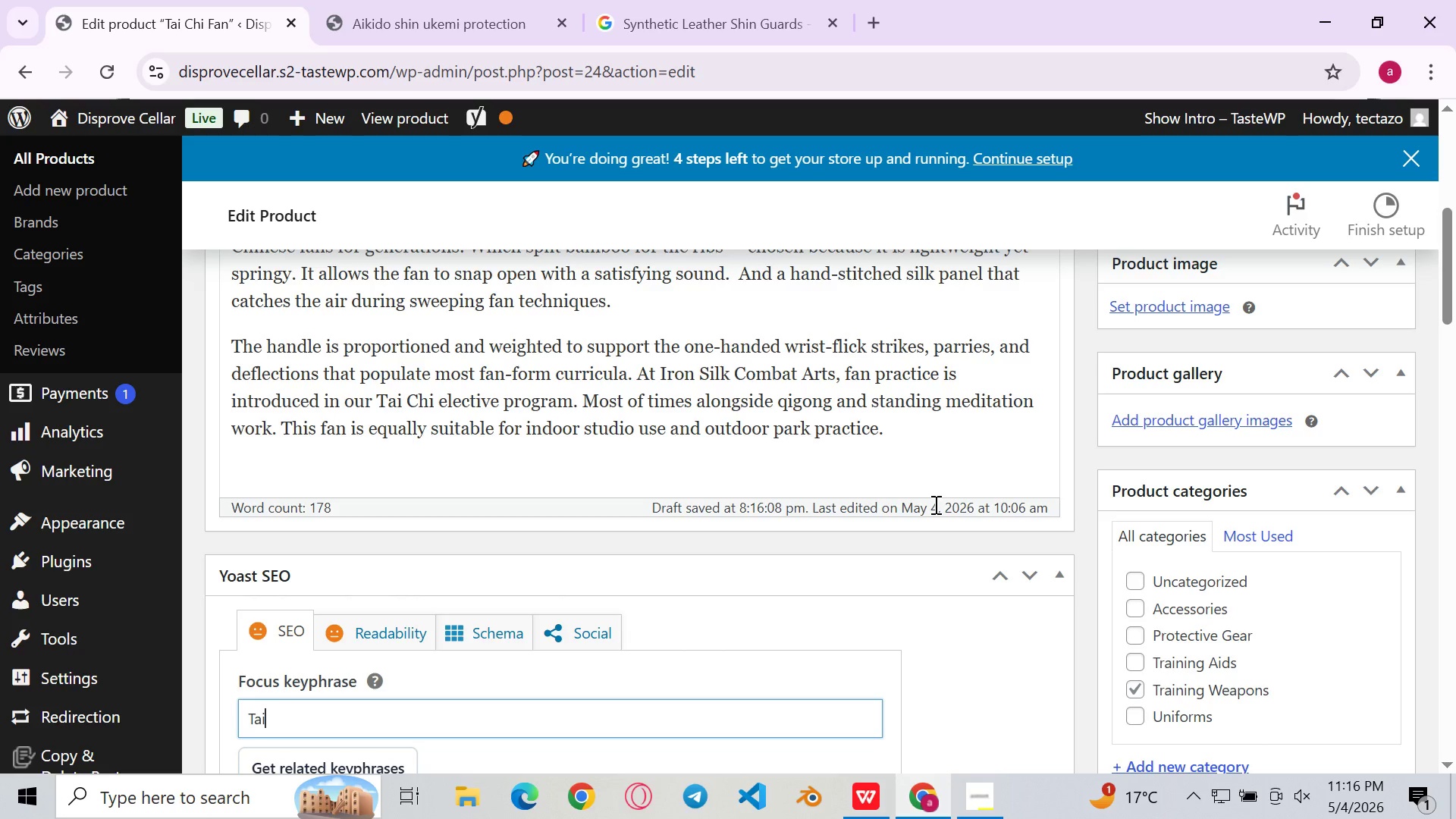 
key(Control+ControlLeft)
 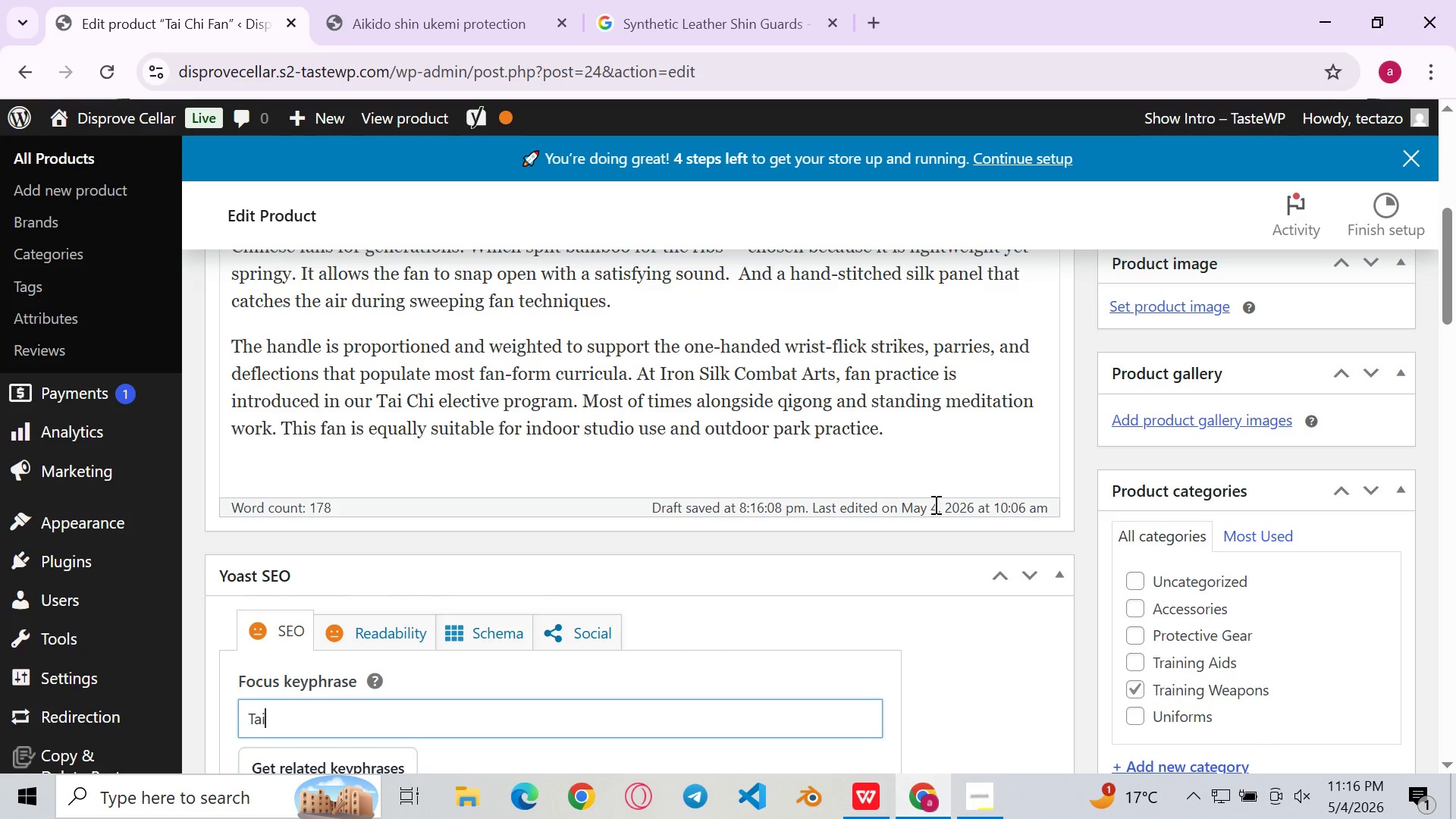 
key(Control+Z)
 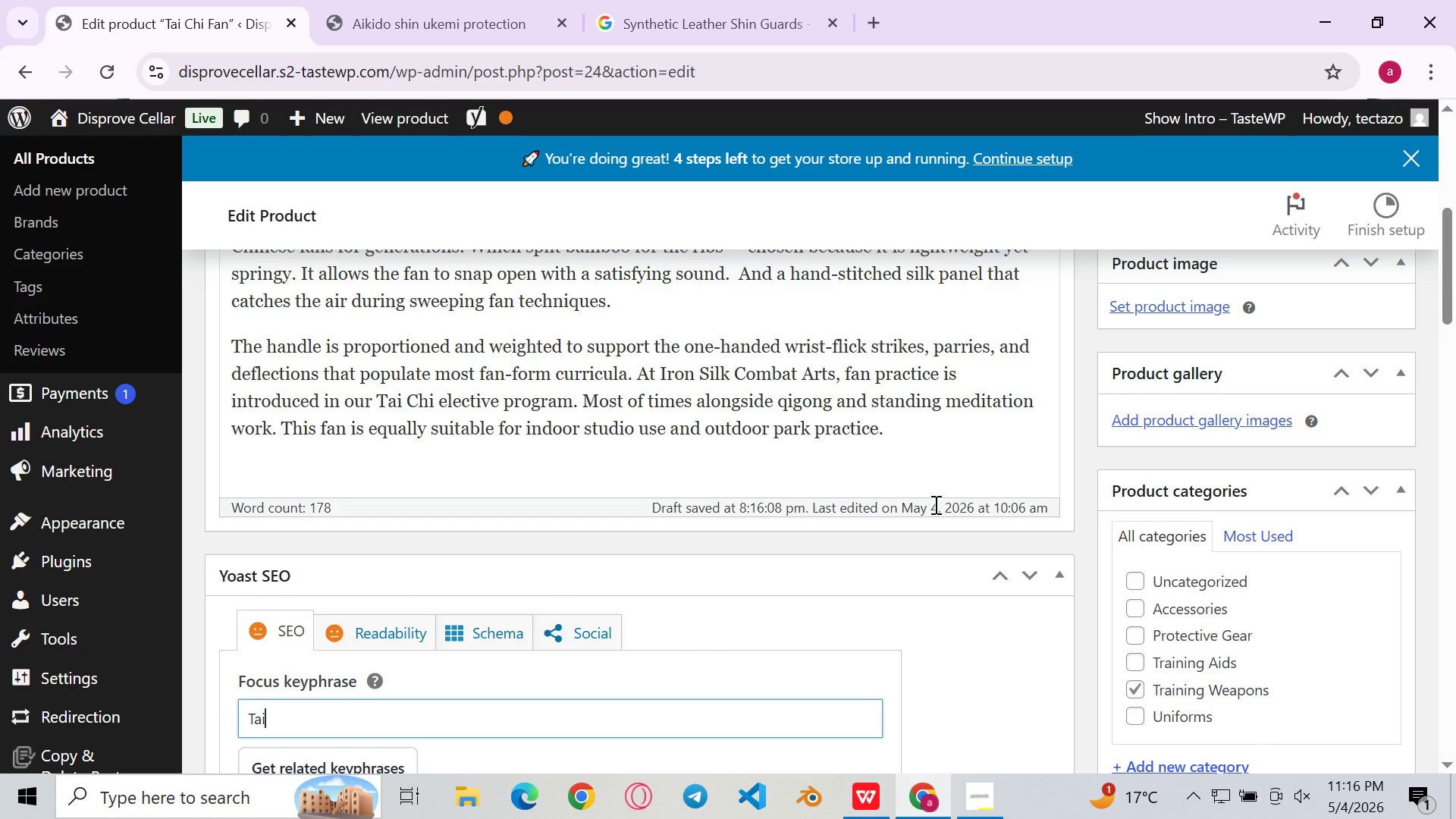 
key(Control+ControlLeft)
 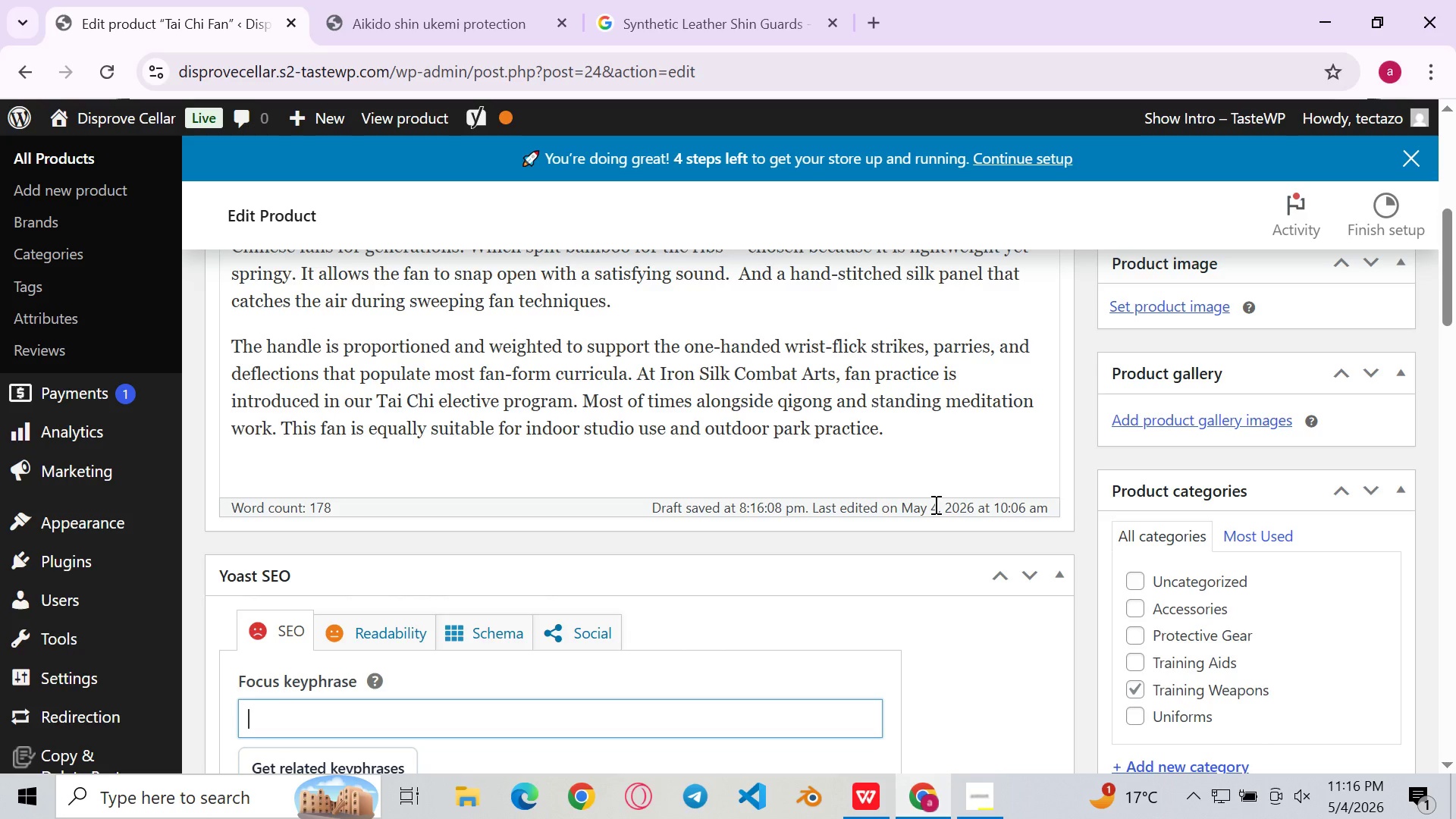 
key(Control+Z)
 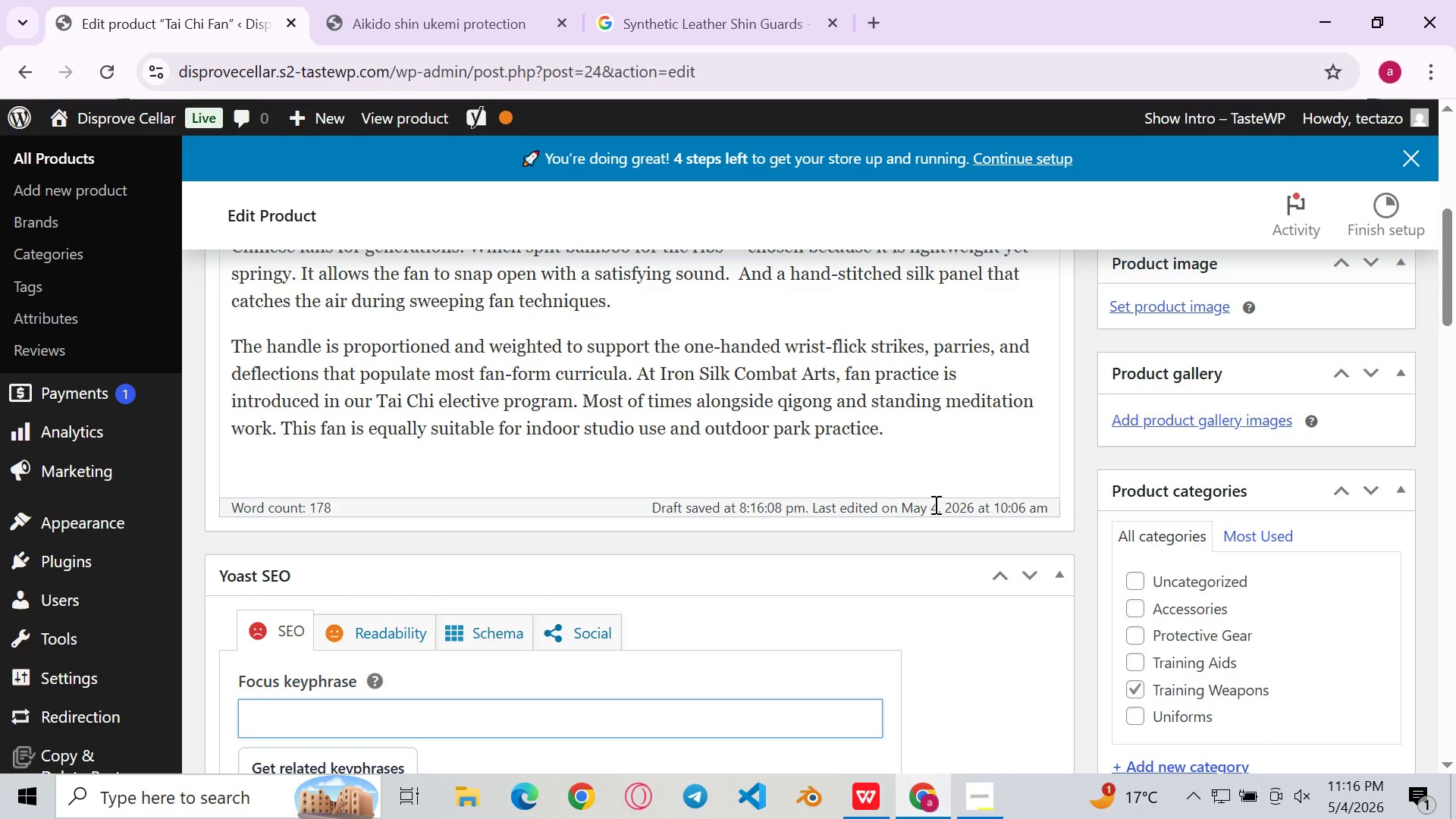 
hold_key(key=ControlLeft, duration=0.36)
 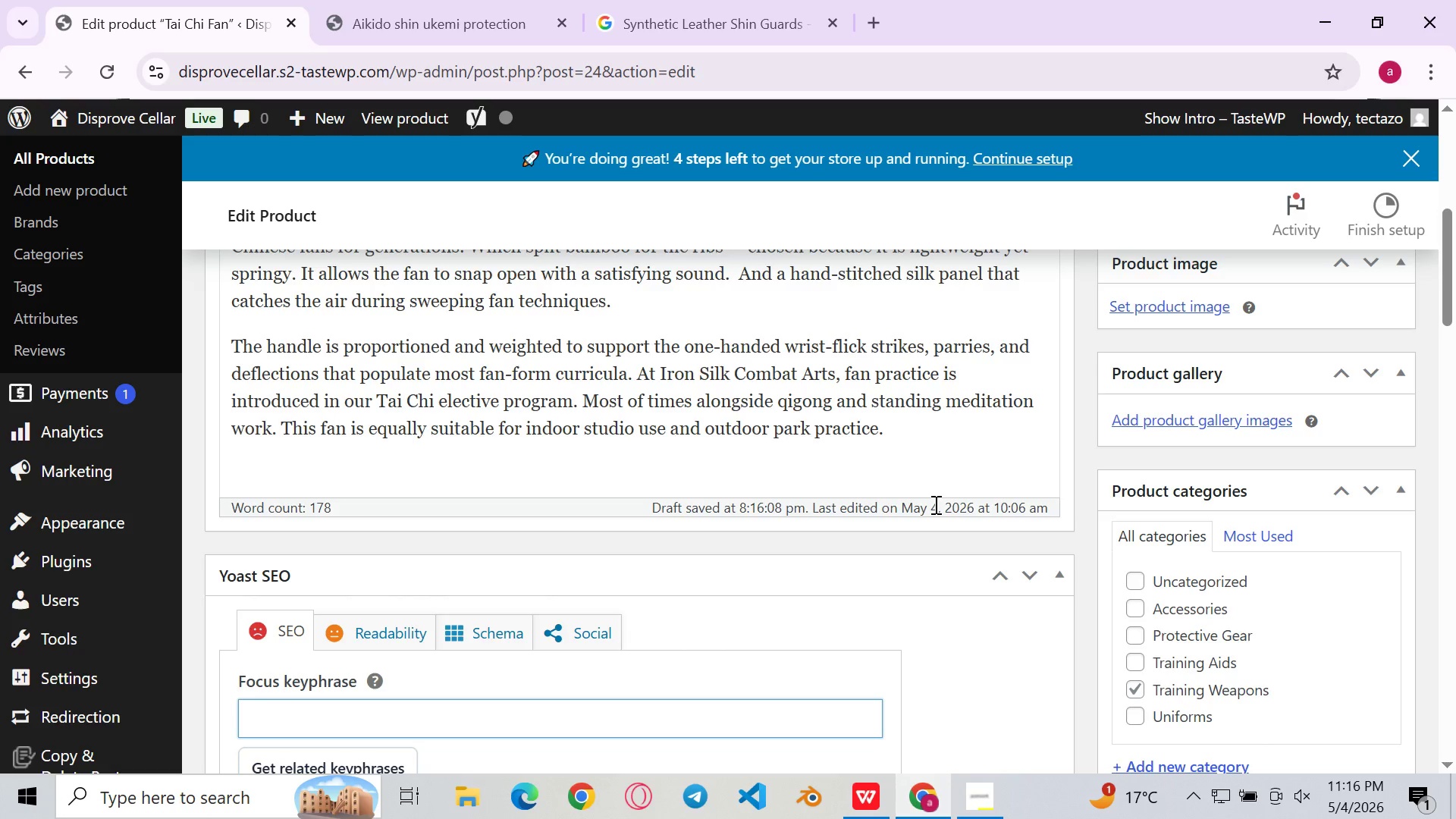 
key(Control+ControlLeft)
 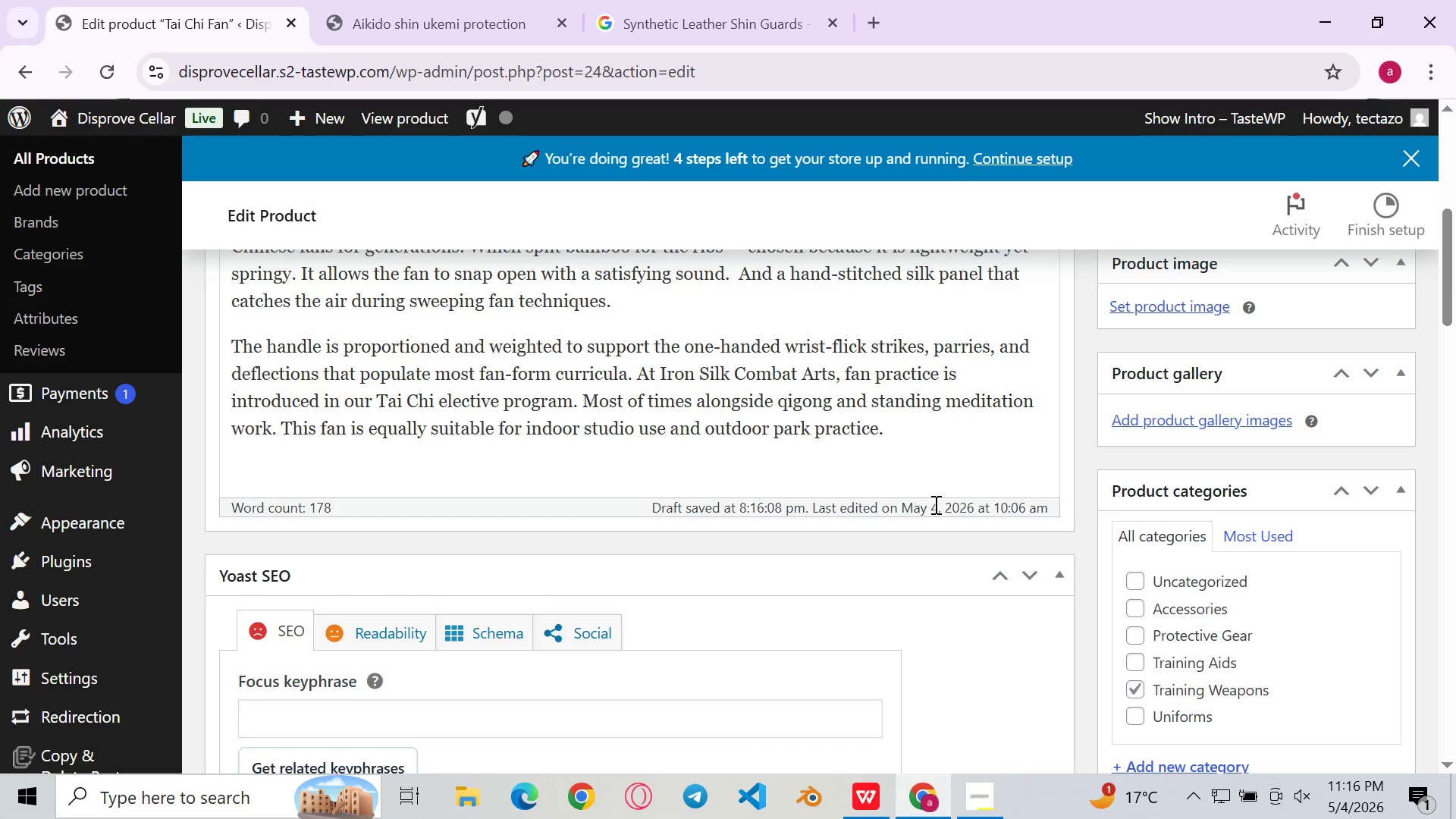 
key(Control+Z)
 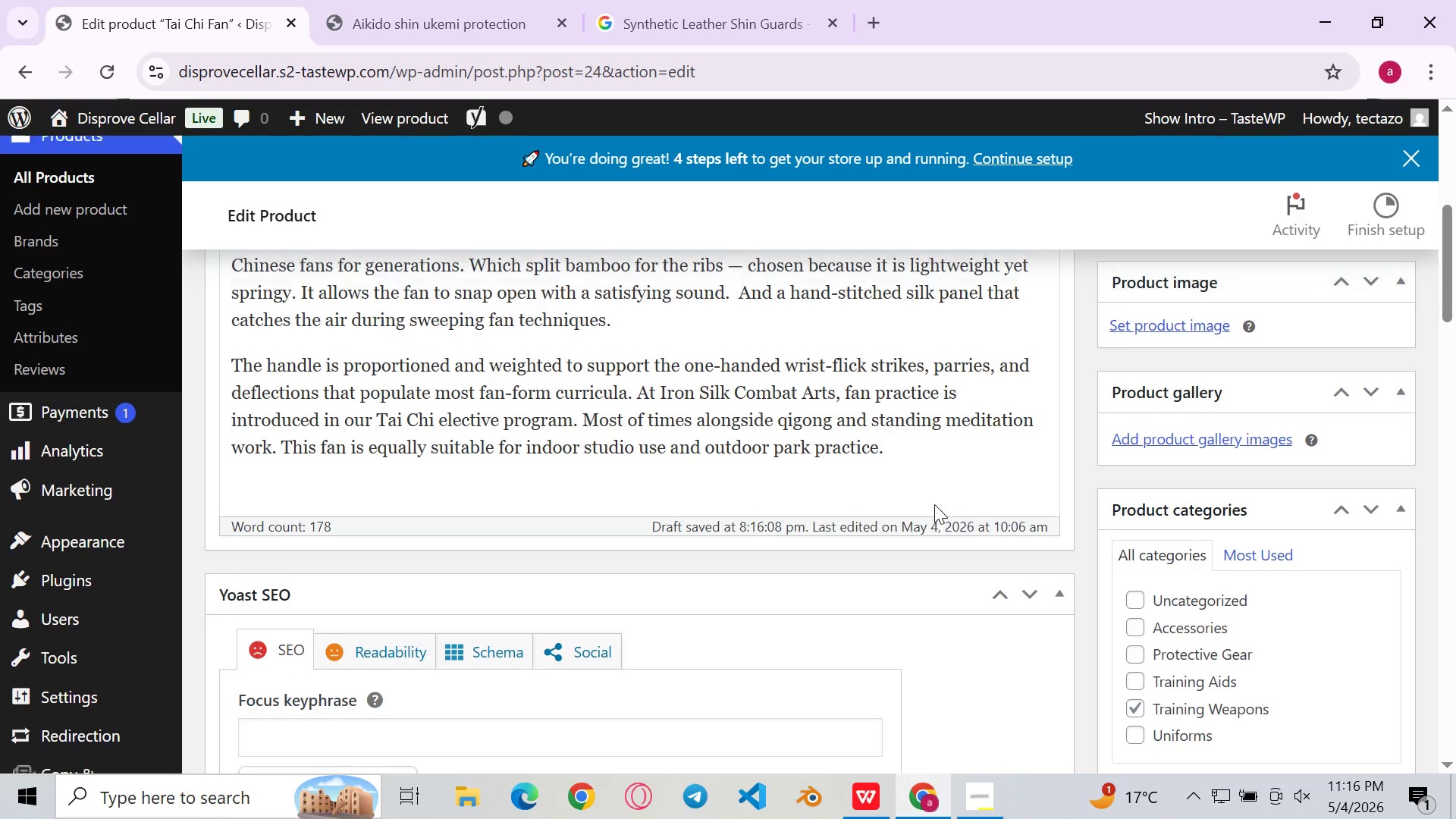 
key(Control+ControlLeft)
 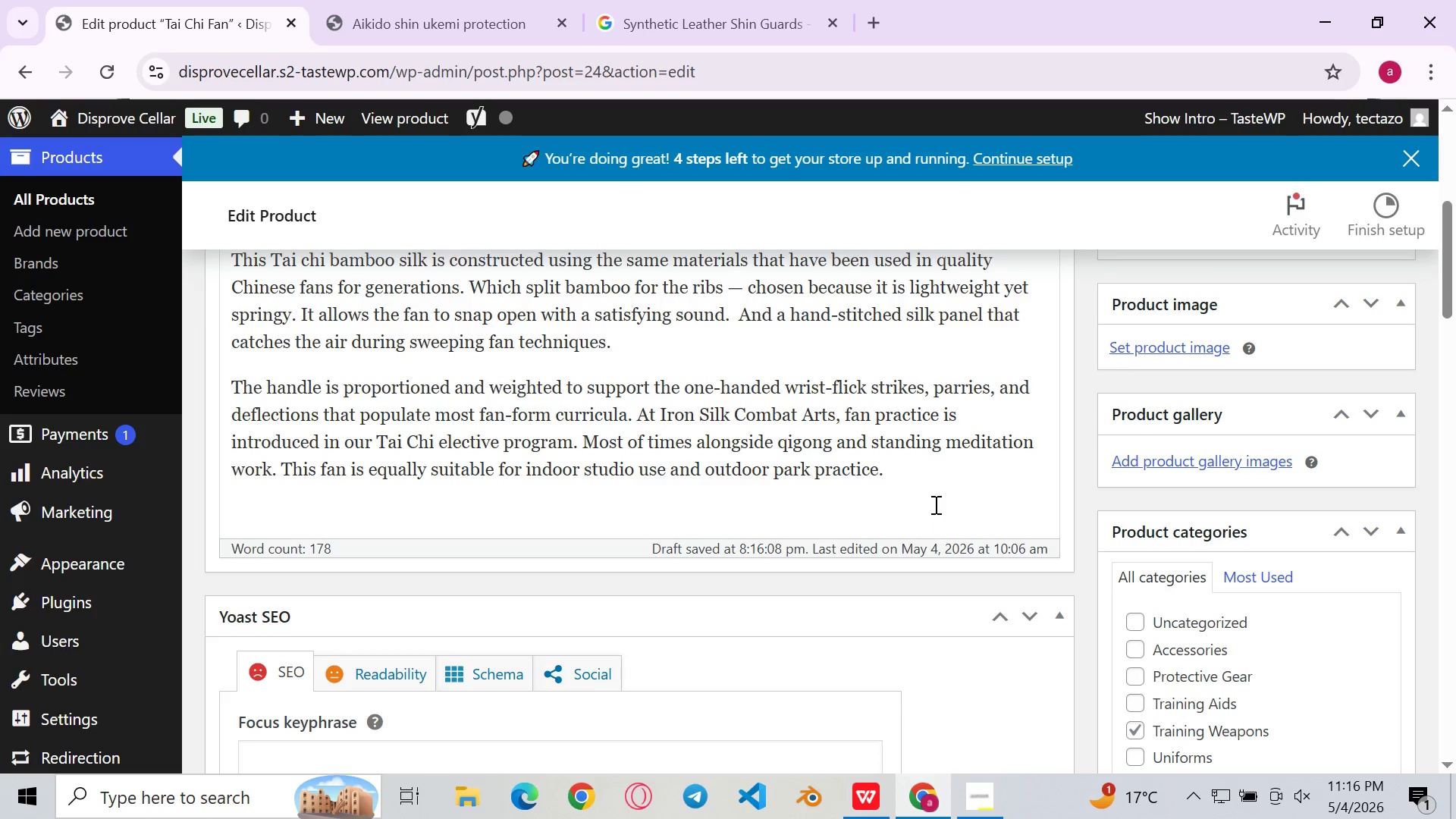 
key(Control+Z)
 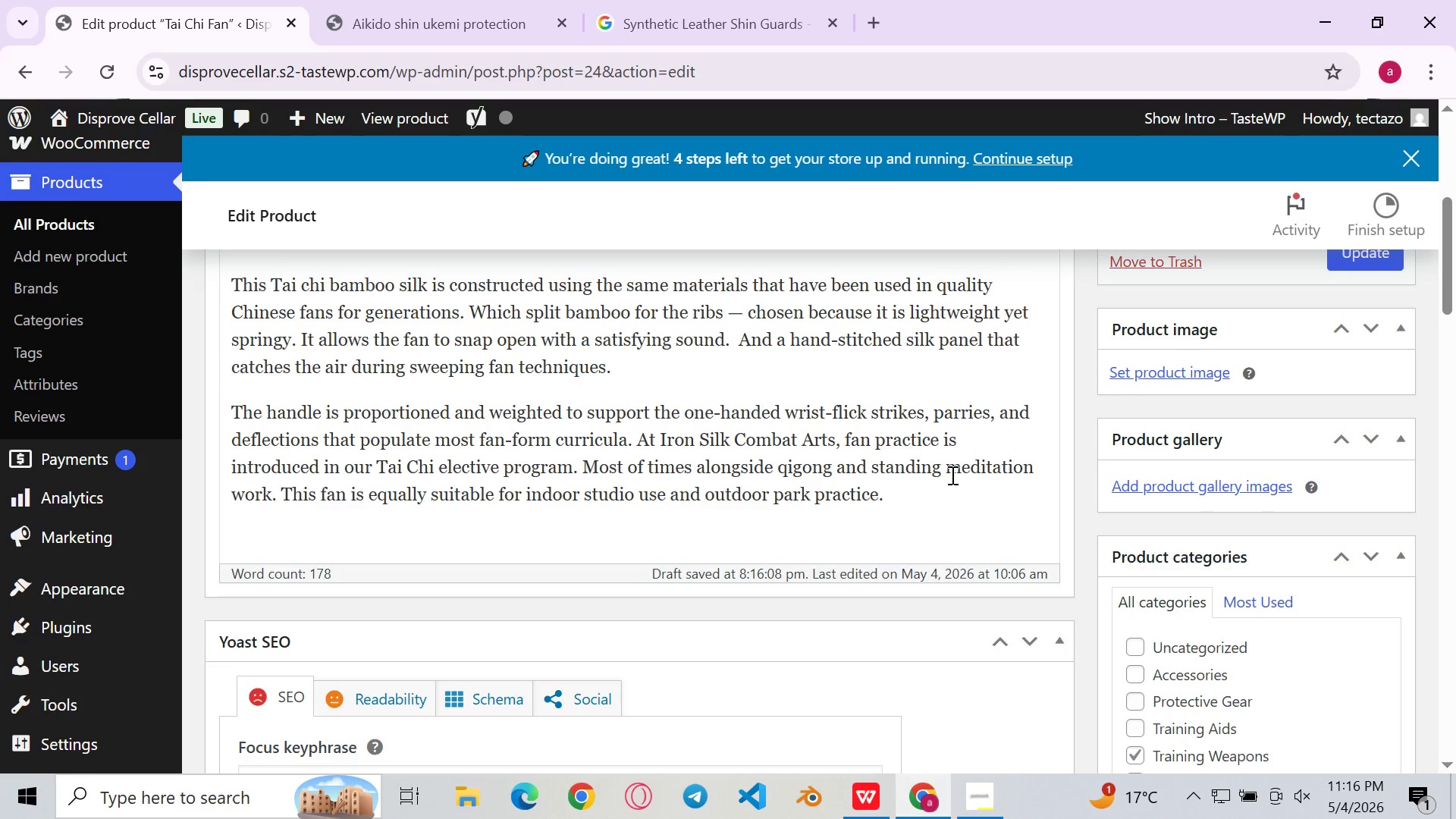 
left_click([951, 475])
 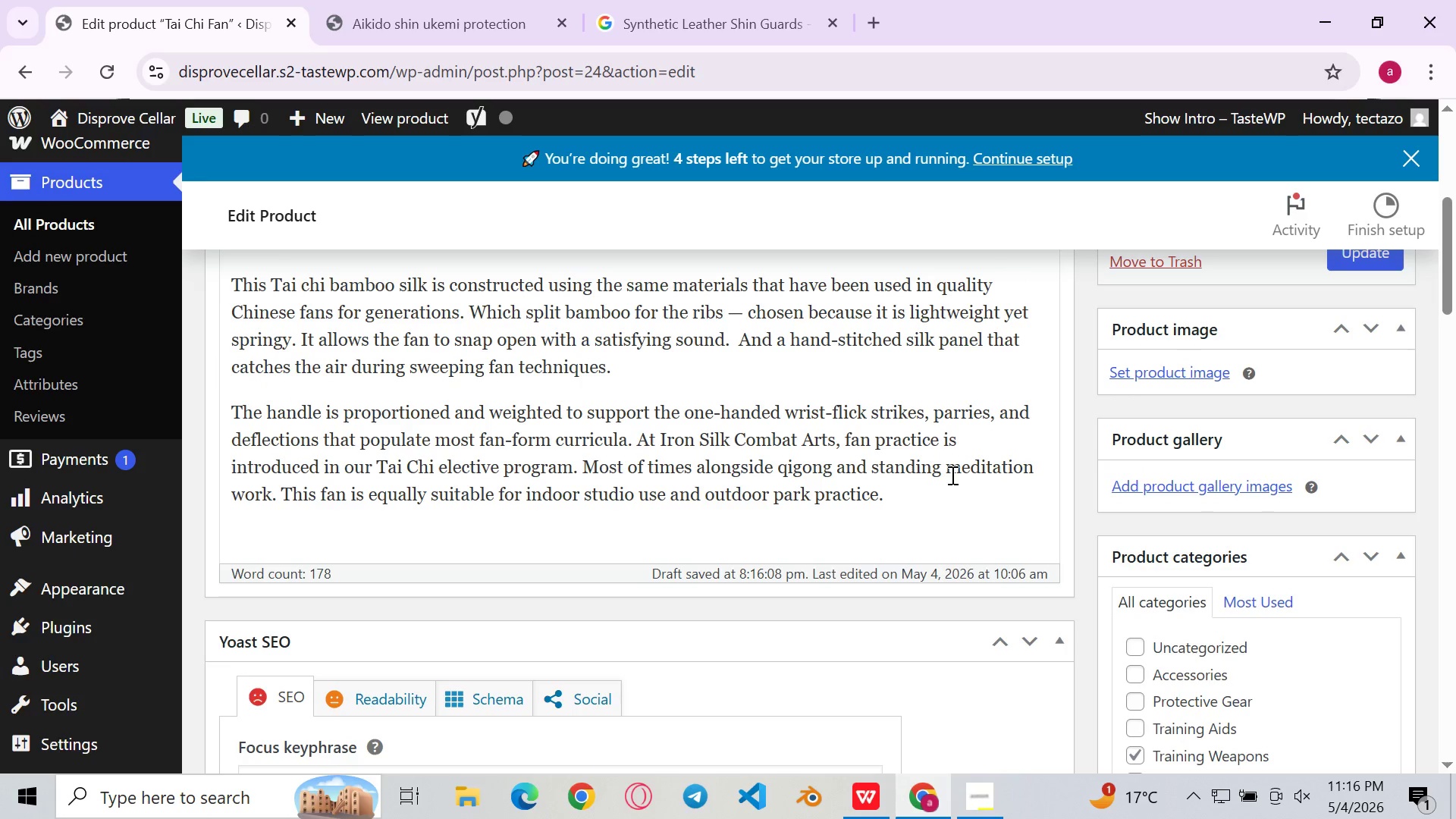 
key(Control+Z)
 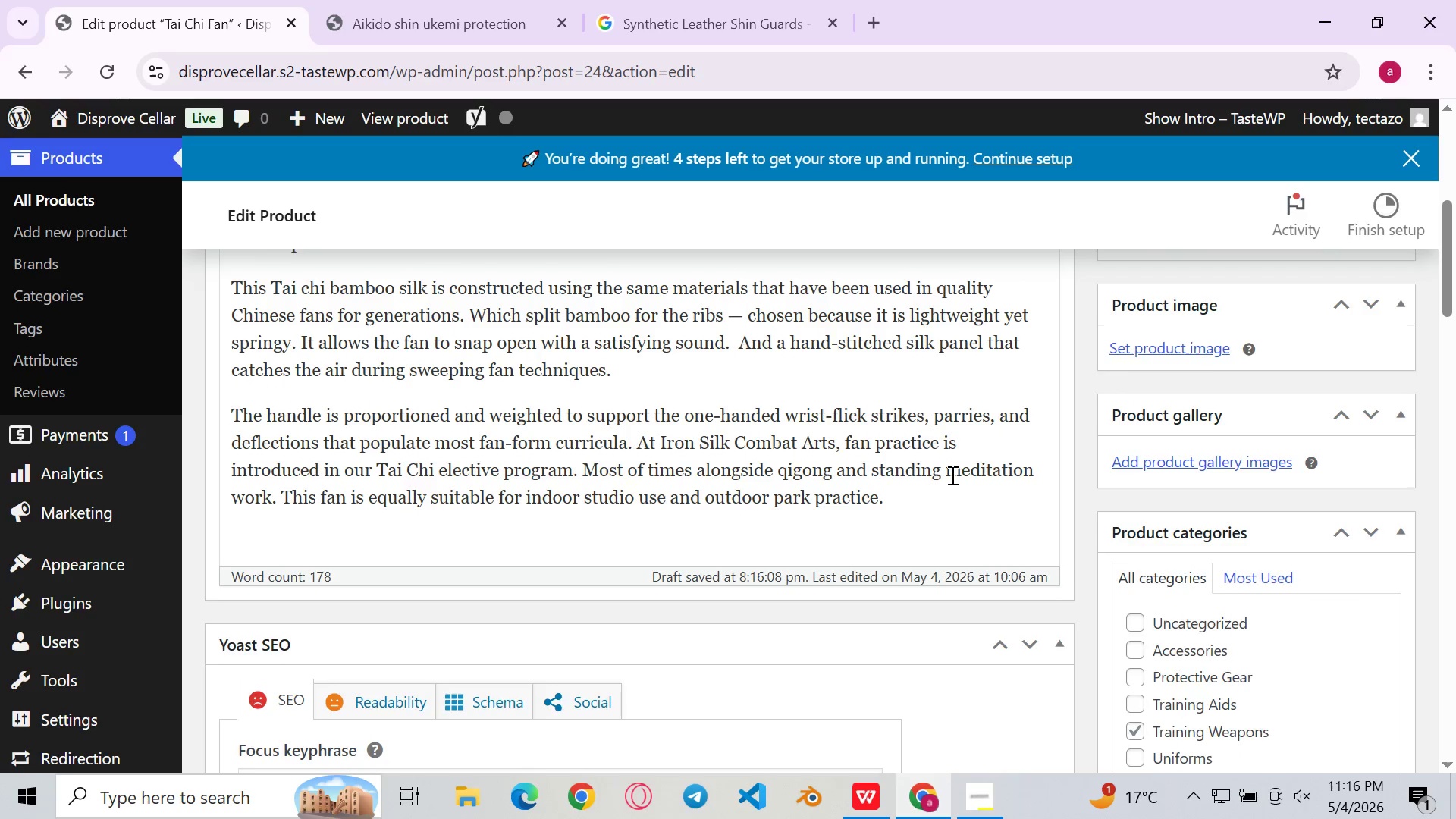 
key(Control+ControlLeft)
 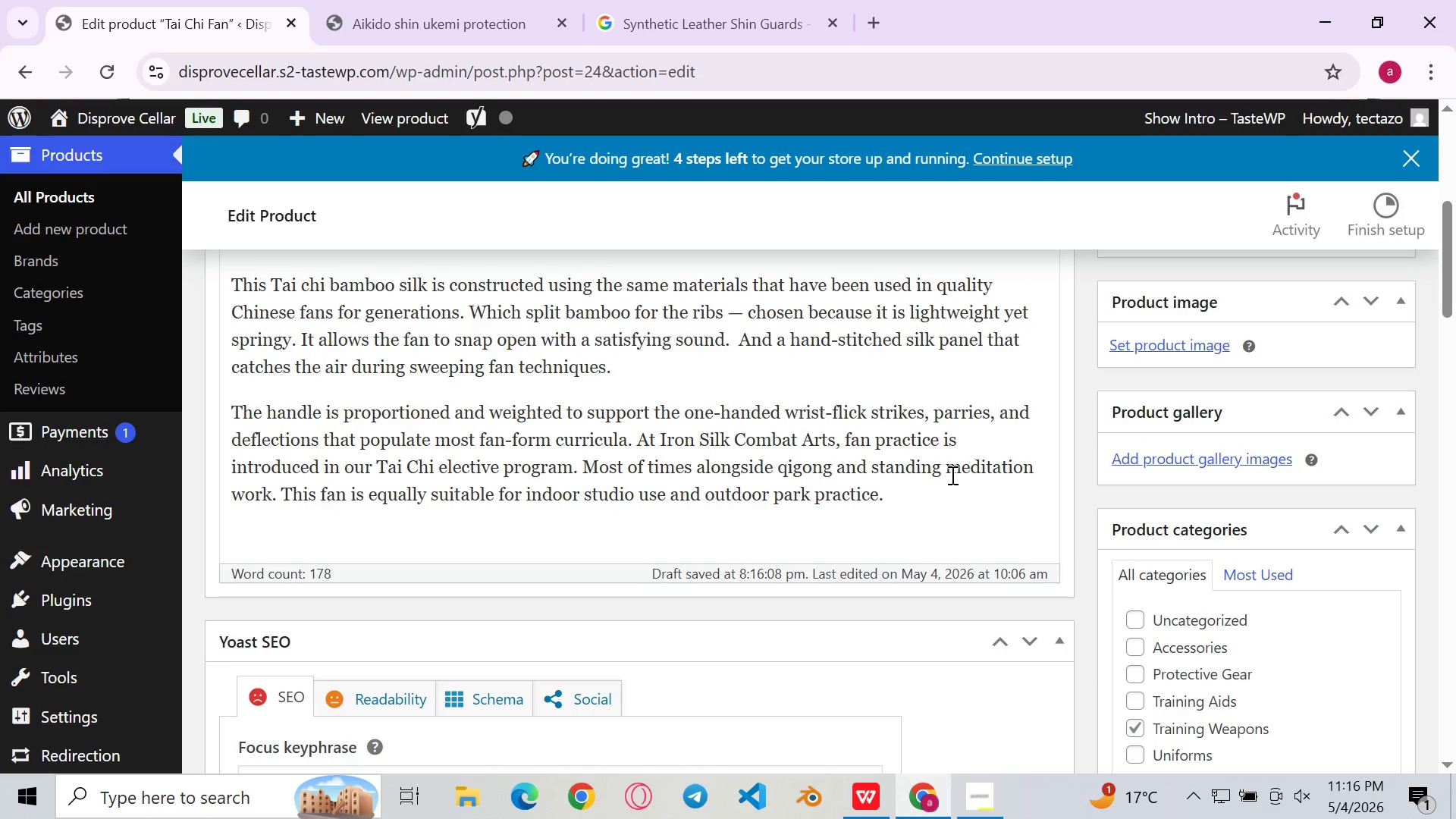 
key(Control+Z)
 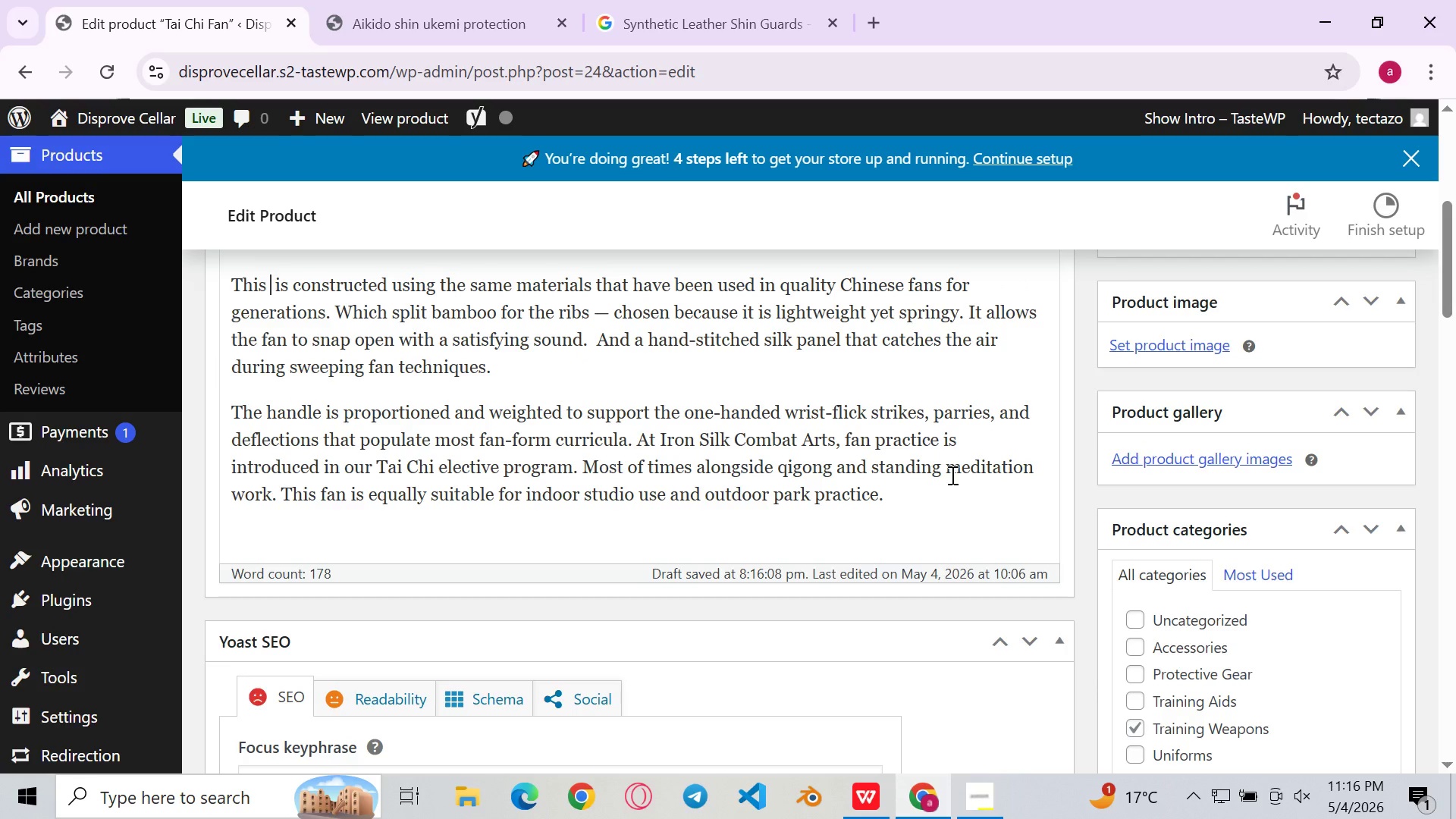 
key(Control+Z)
 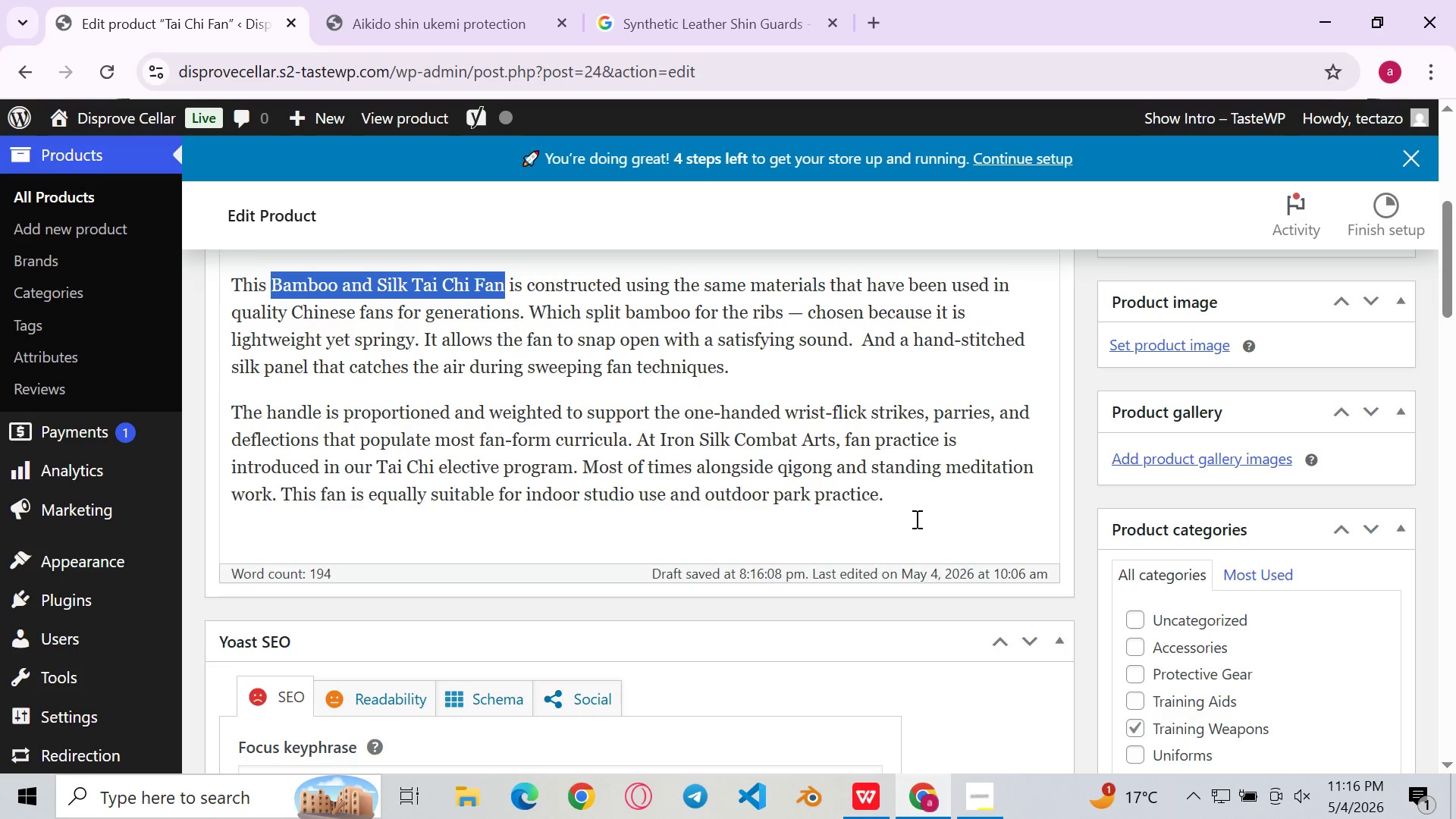 
left_click([1088, 572])
 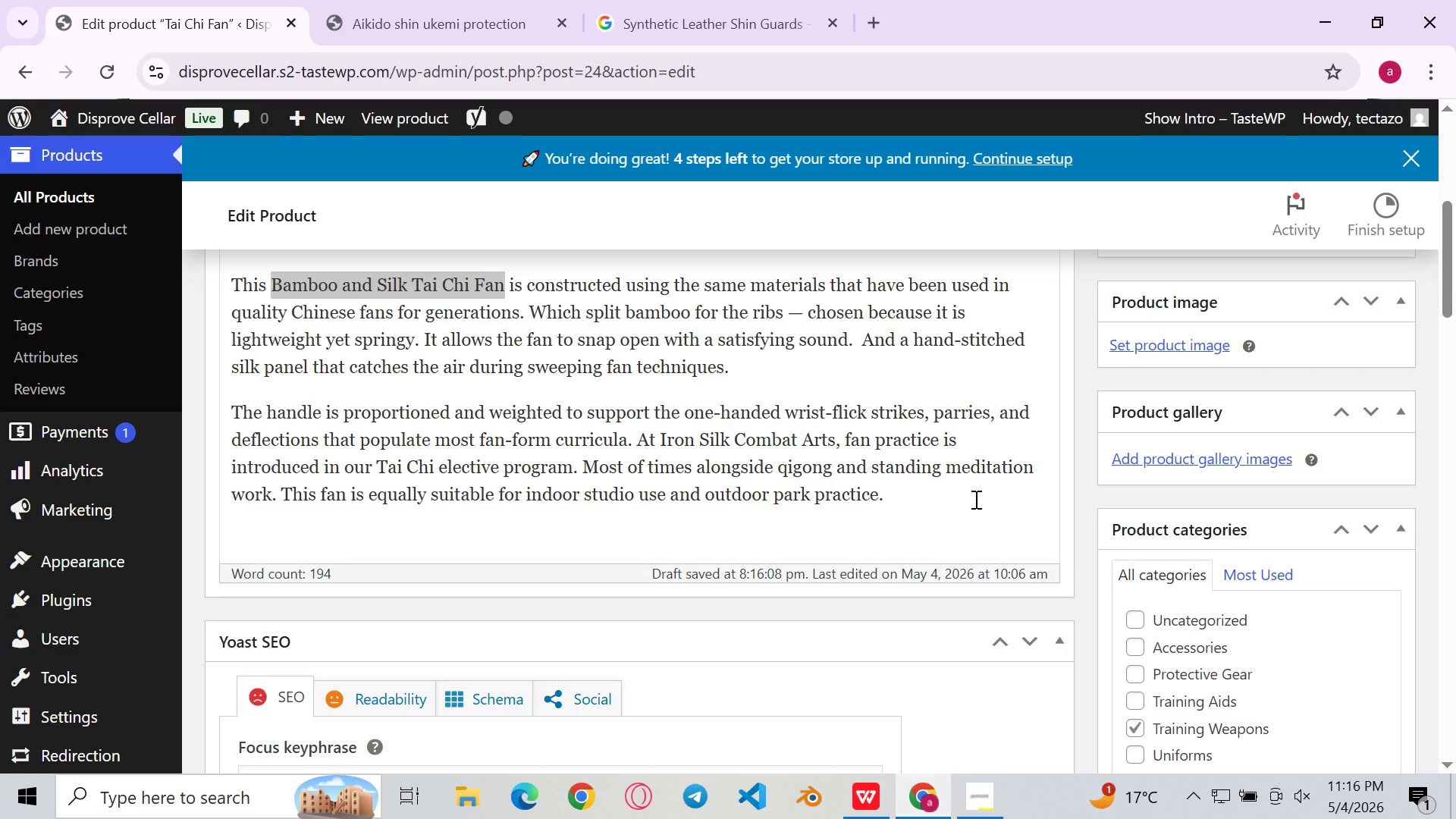 
left_click([974, 499])
 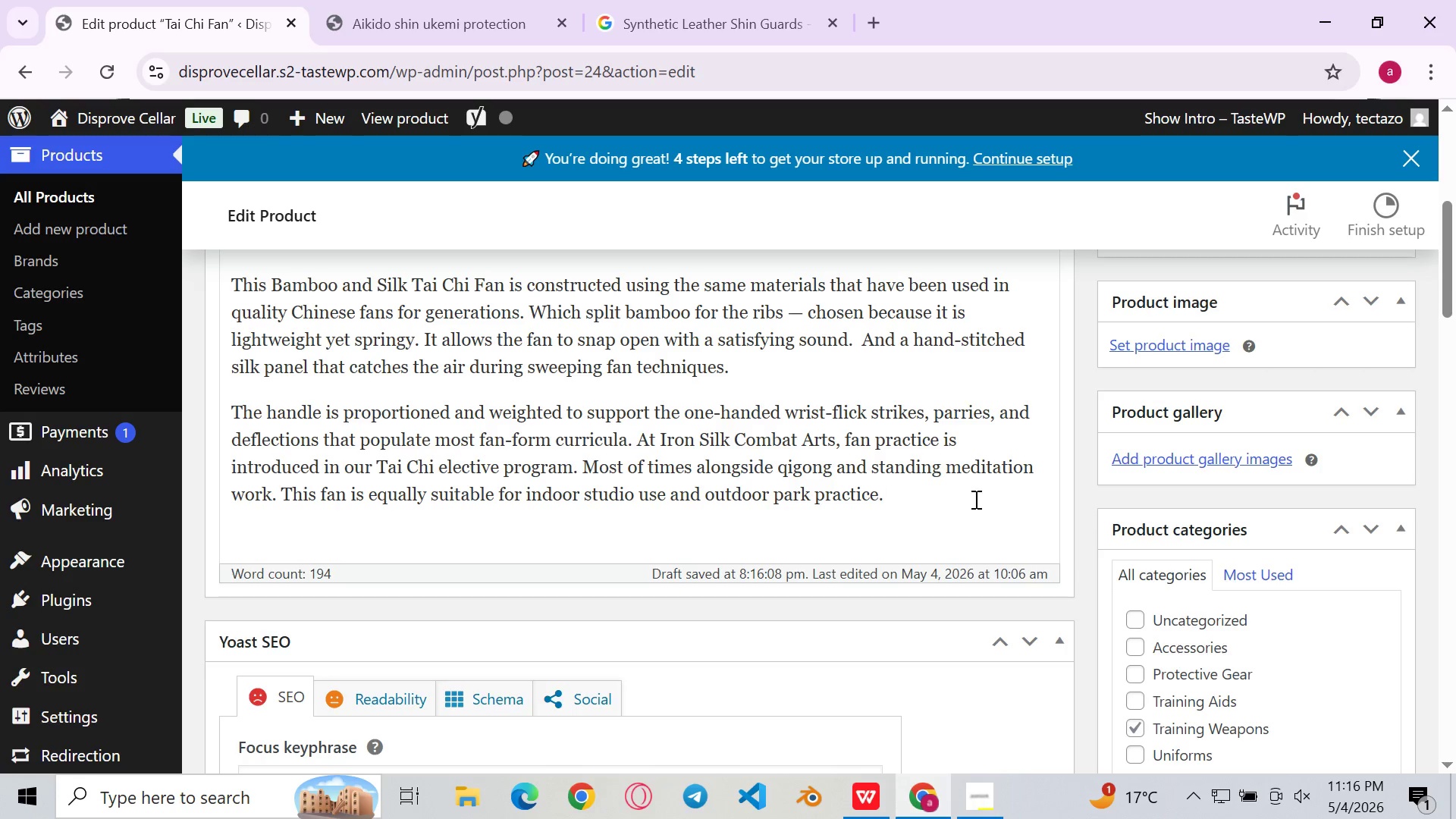 
key(Control+Z)
 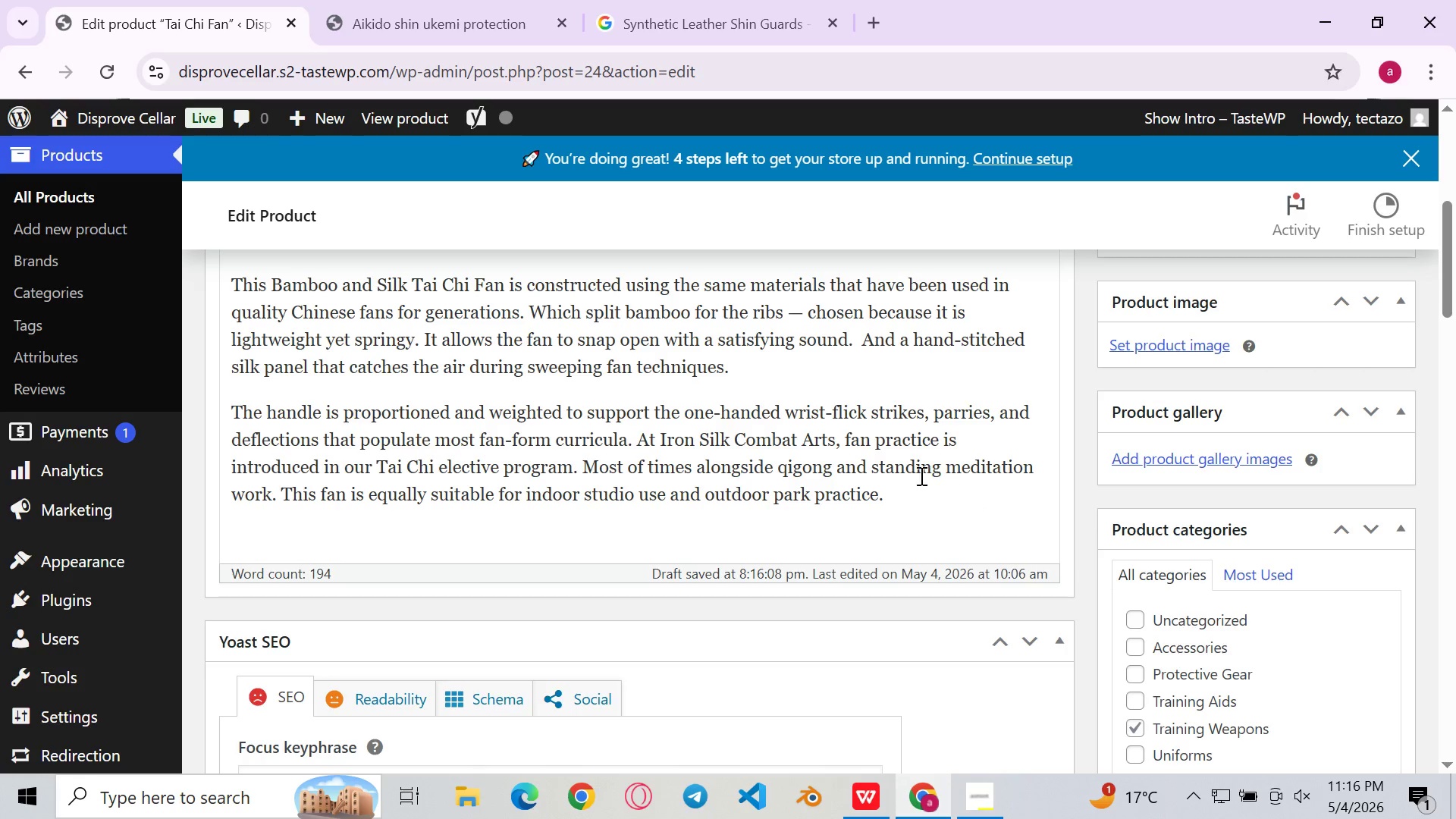 
left_click([920, 475])
 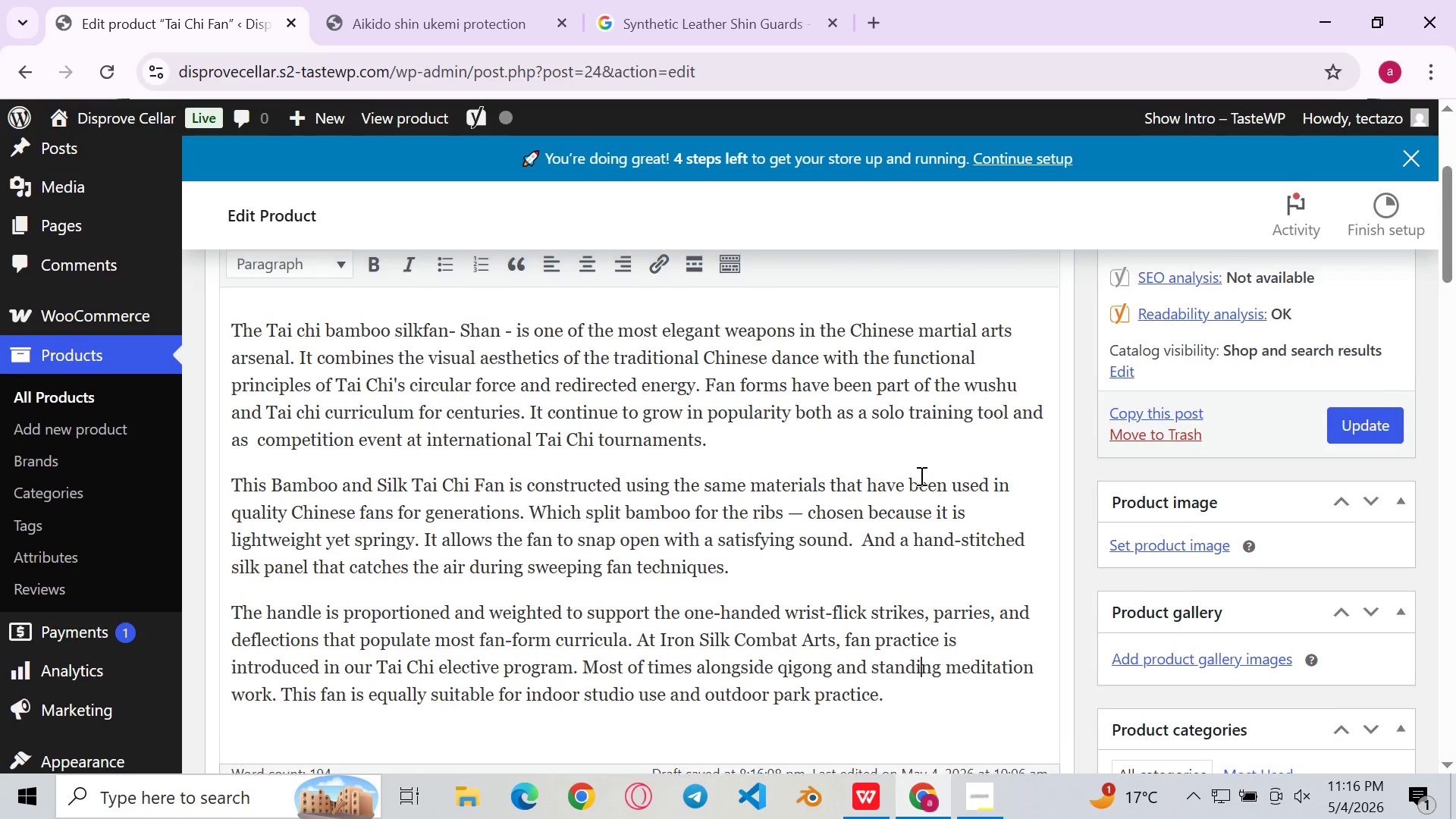 
key(Control+Z)
 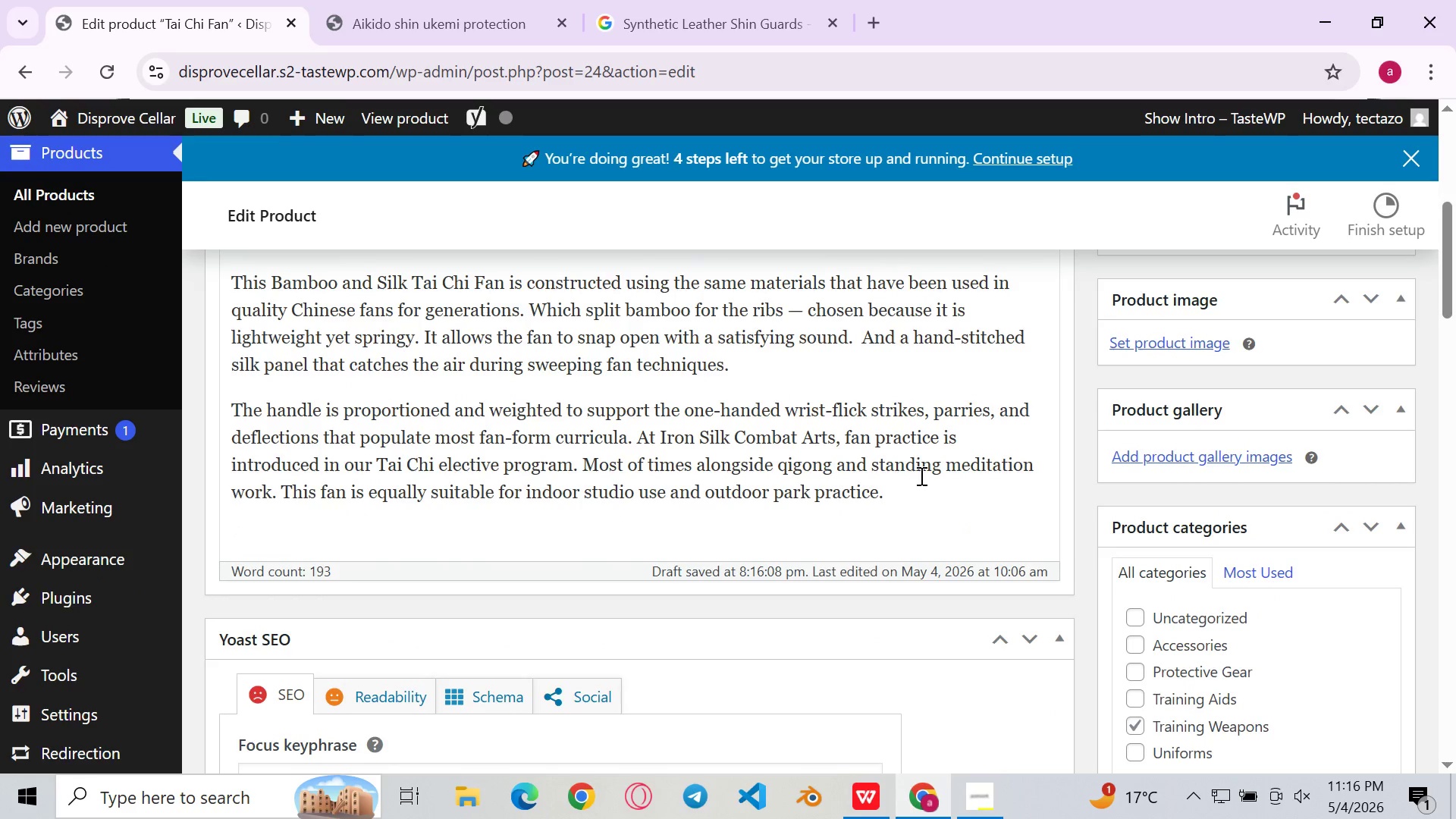 
key(Control+ControlLeft)
 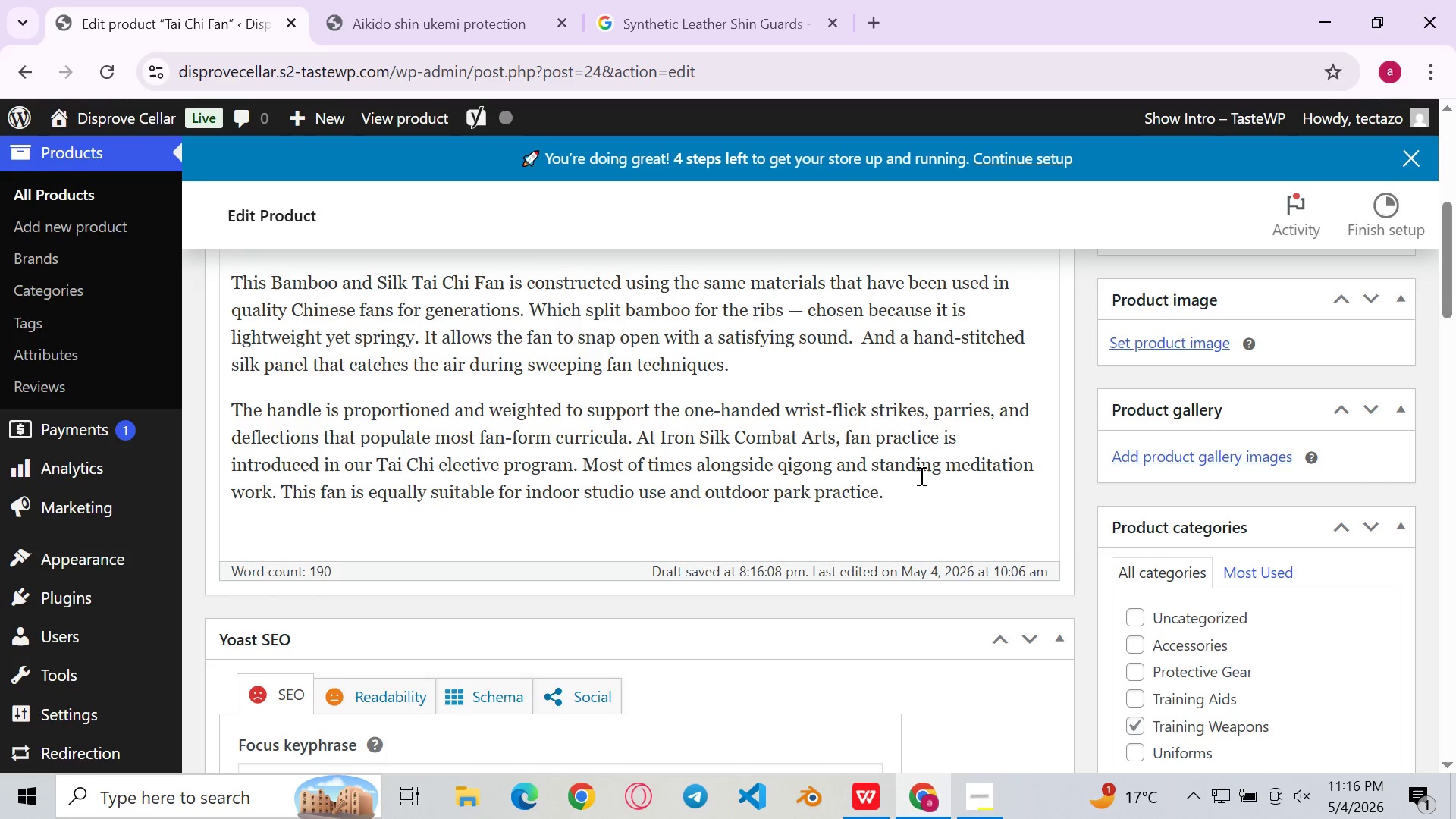 
key(Control+Z)
 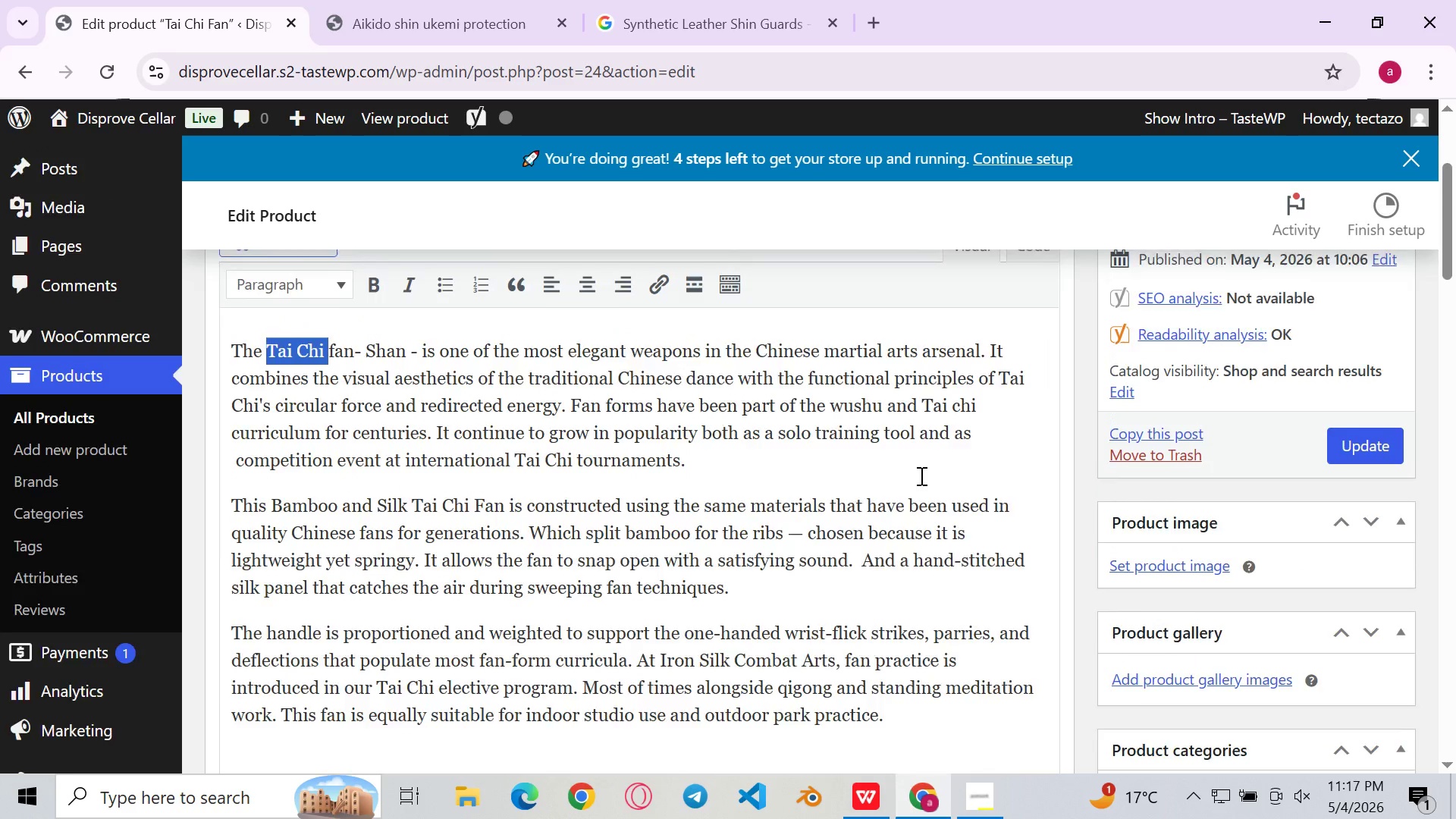 
key(Control+ControlLeft)
 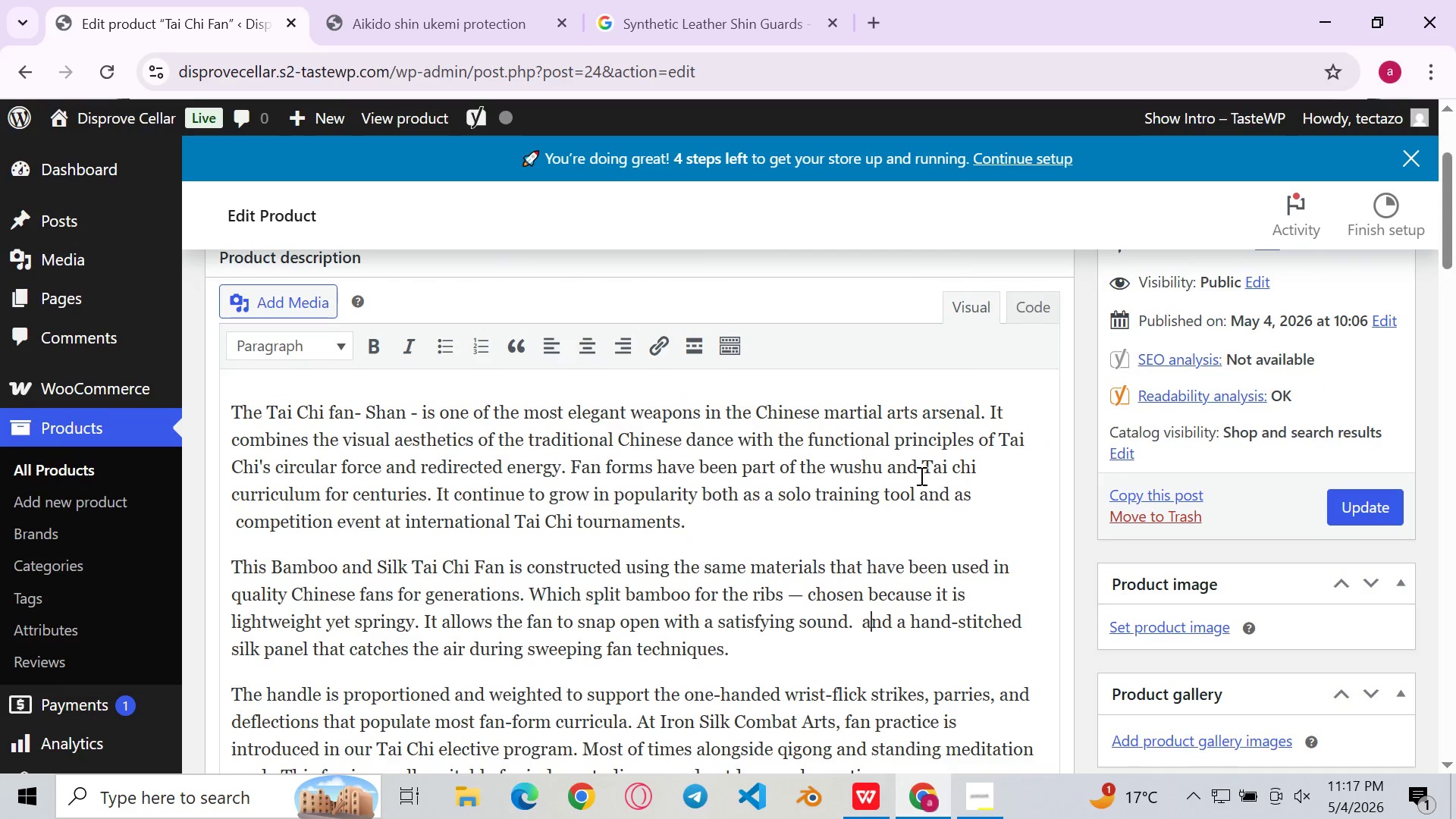 
key(Control+Z)
 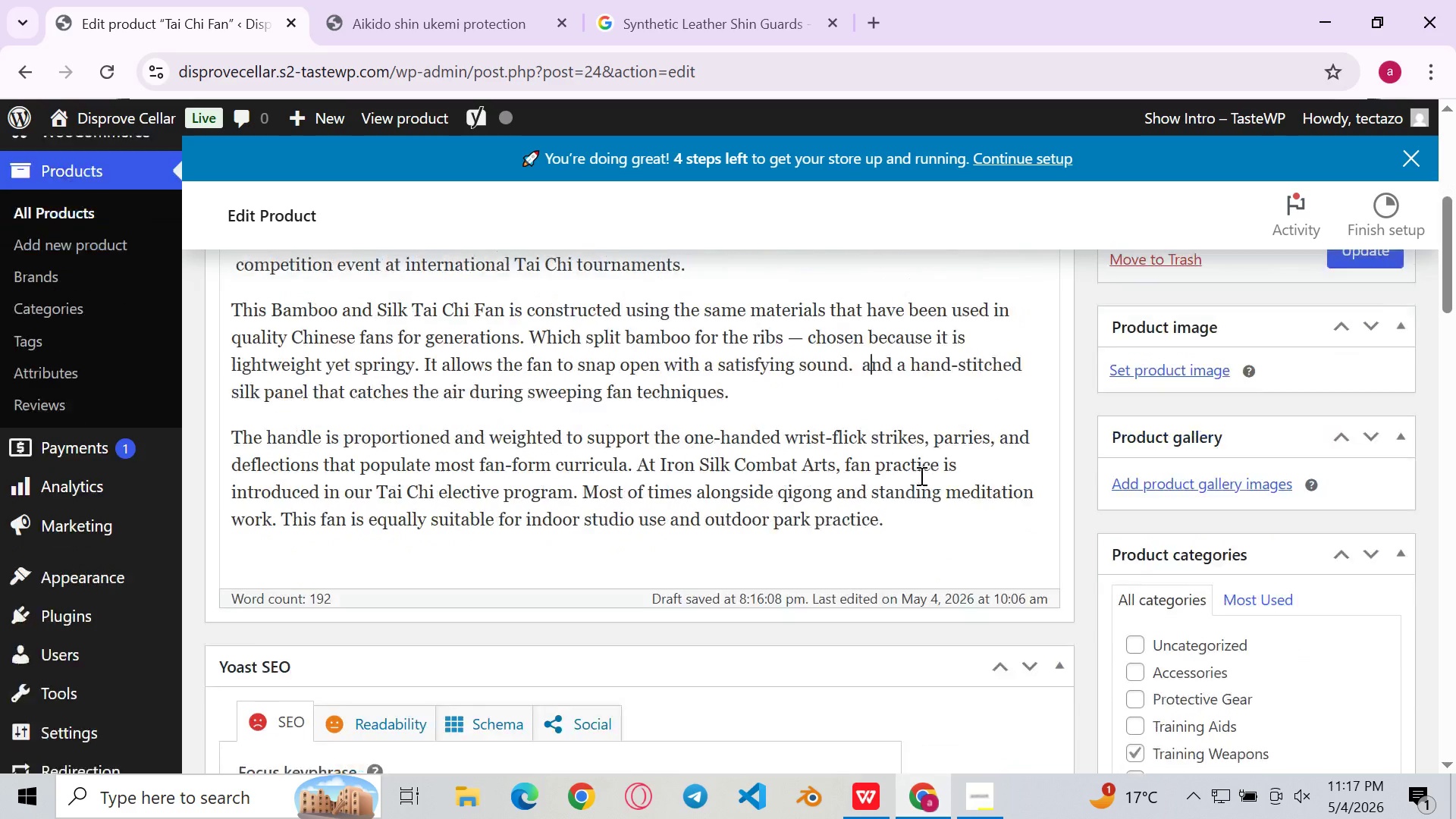 
key(Control+ControlLeft)
 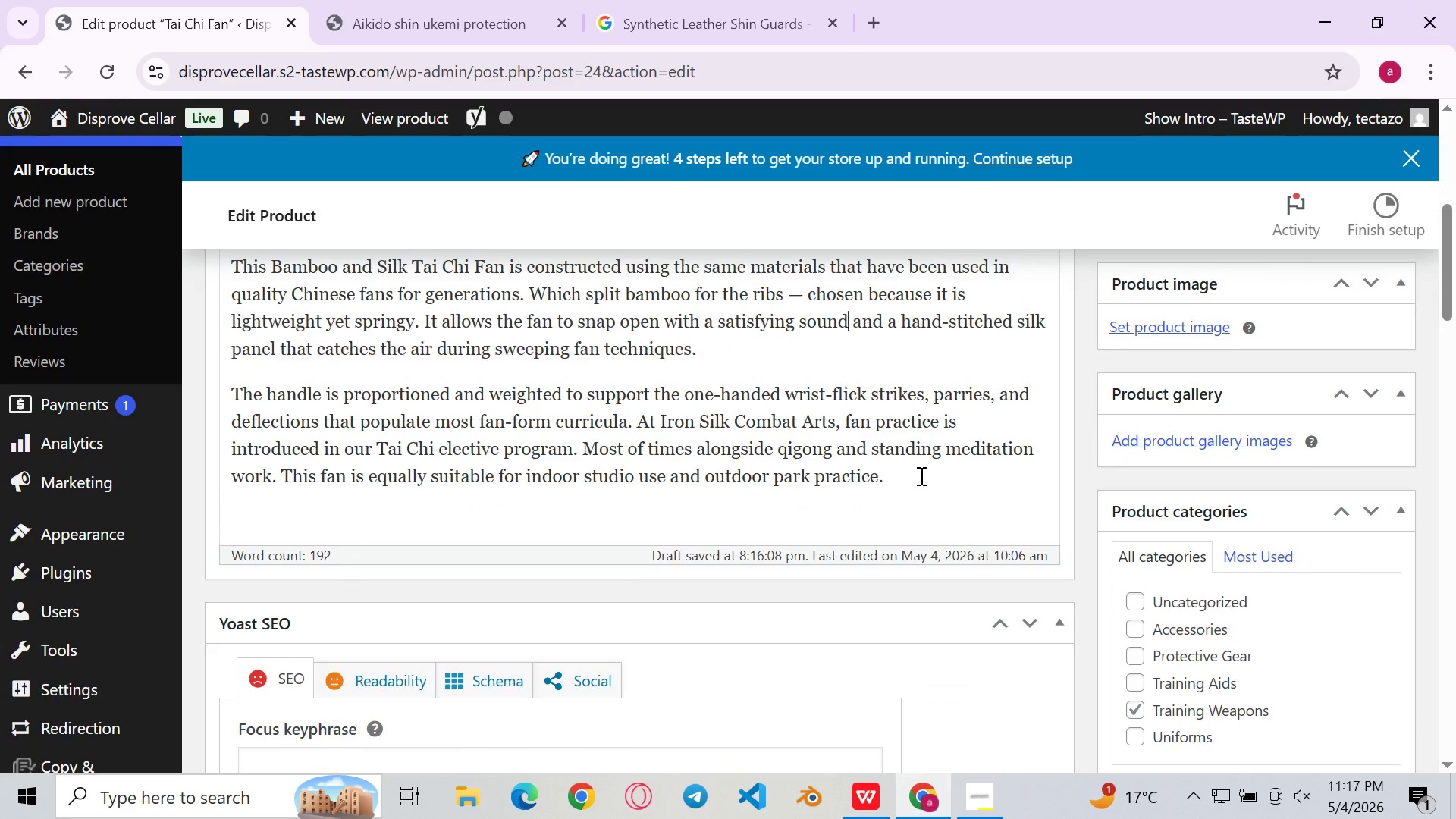 
key(Control+Z)
 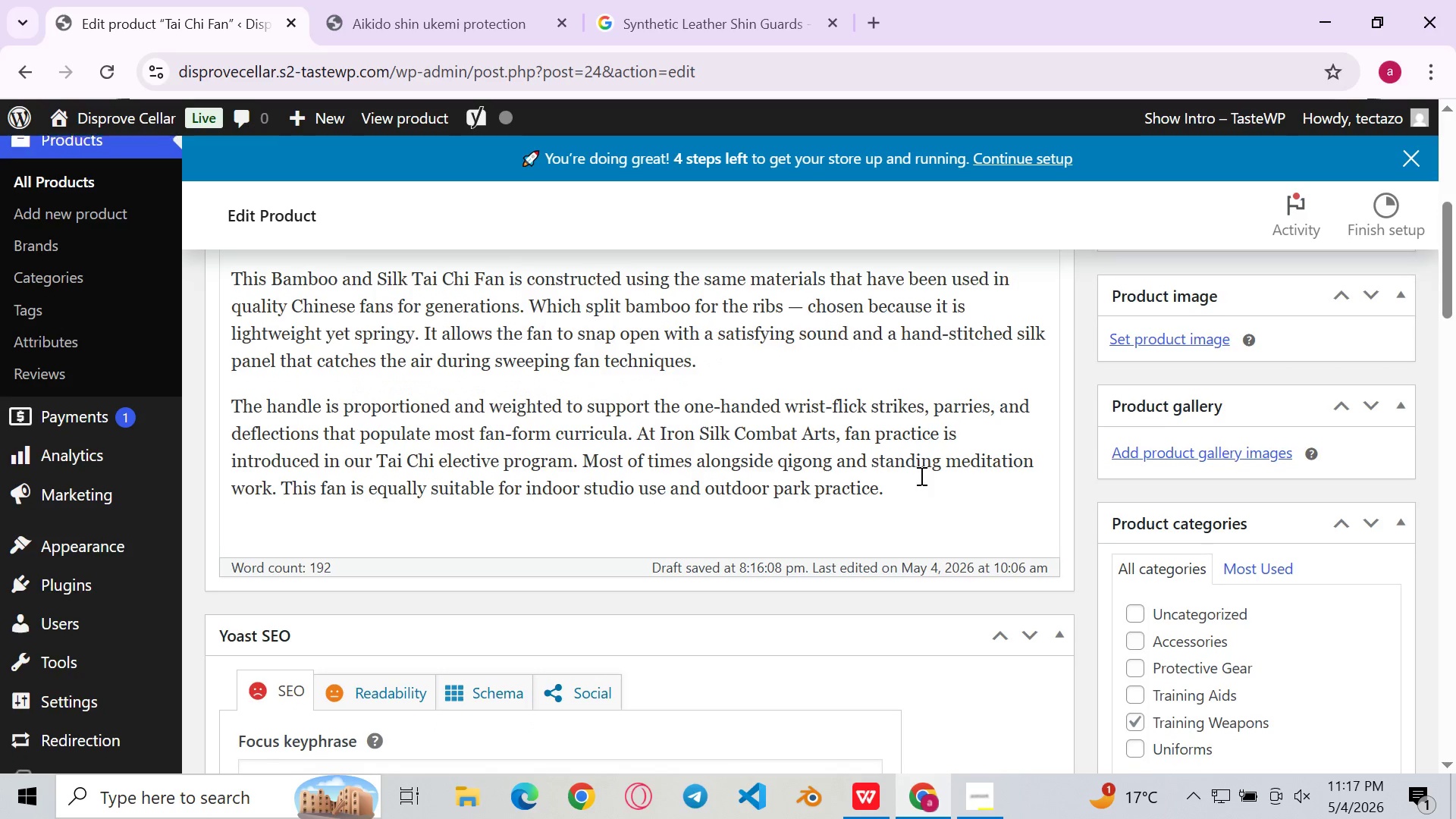 
key(Control+Z)
 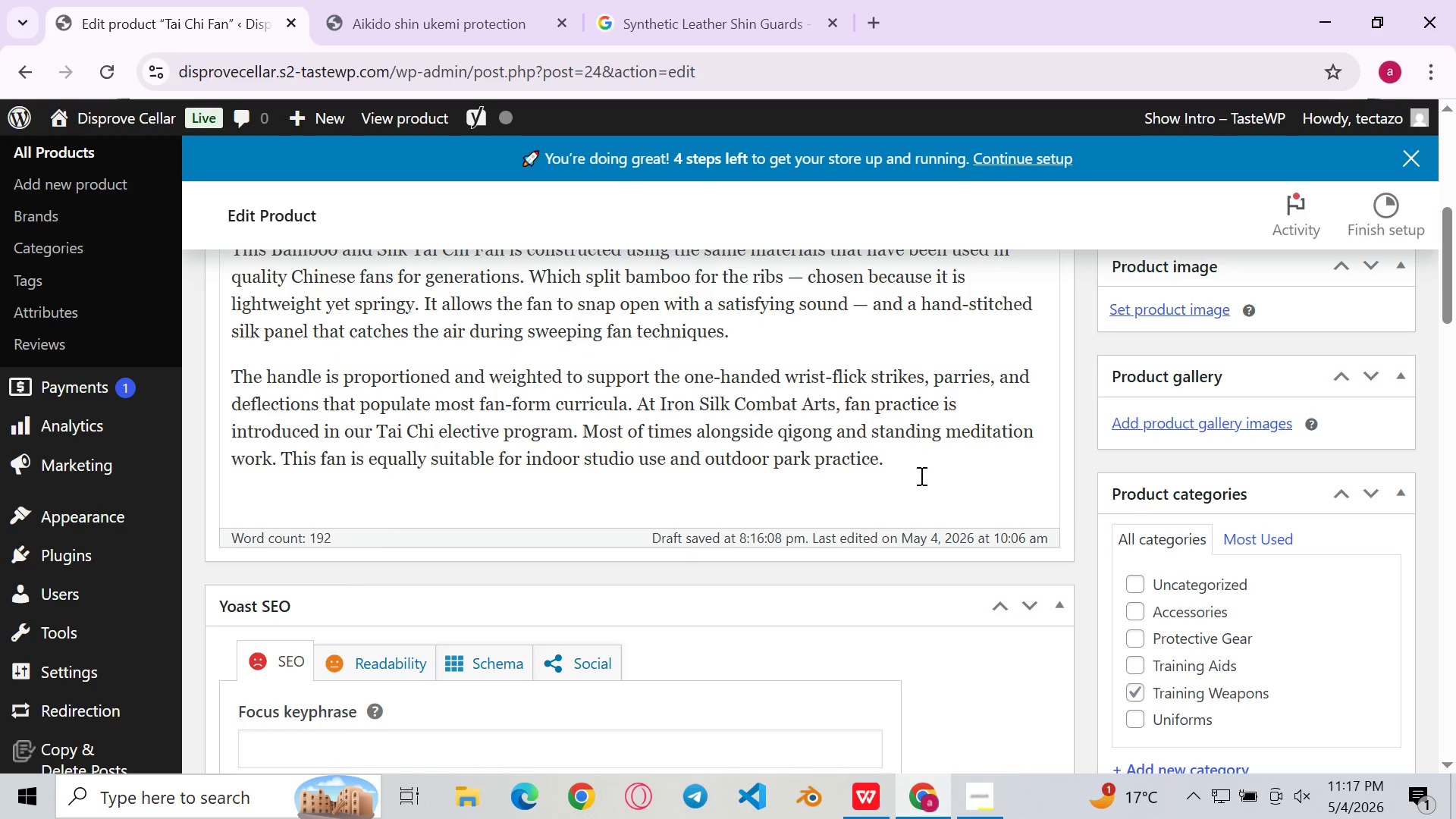 
key(Control+ControlLeft)
 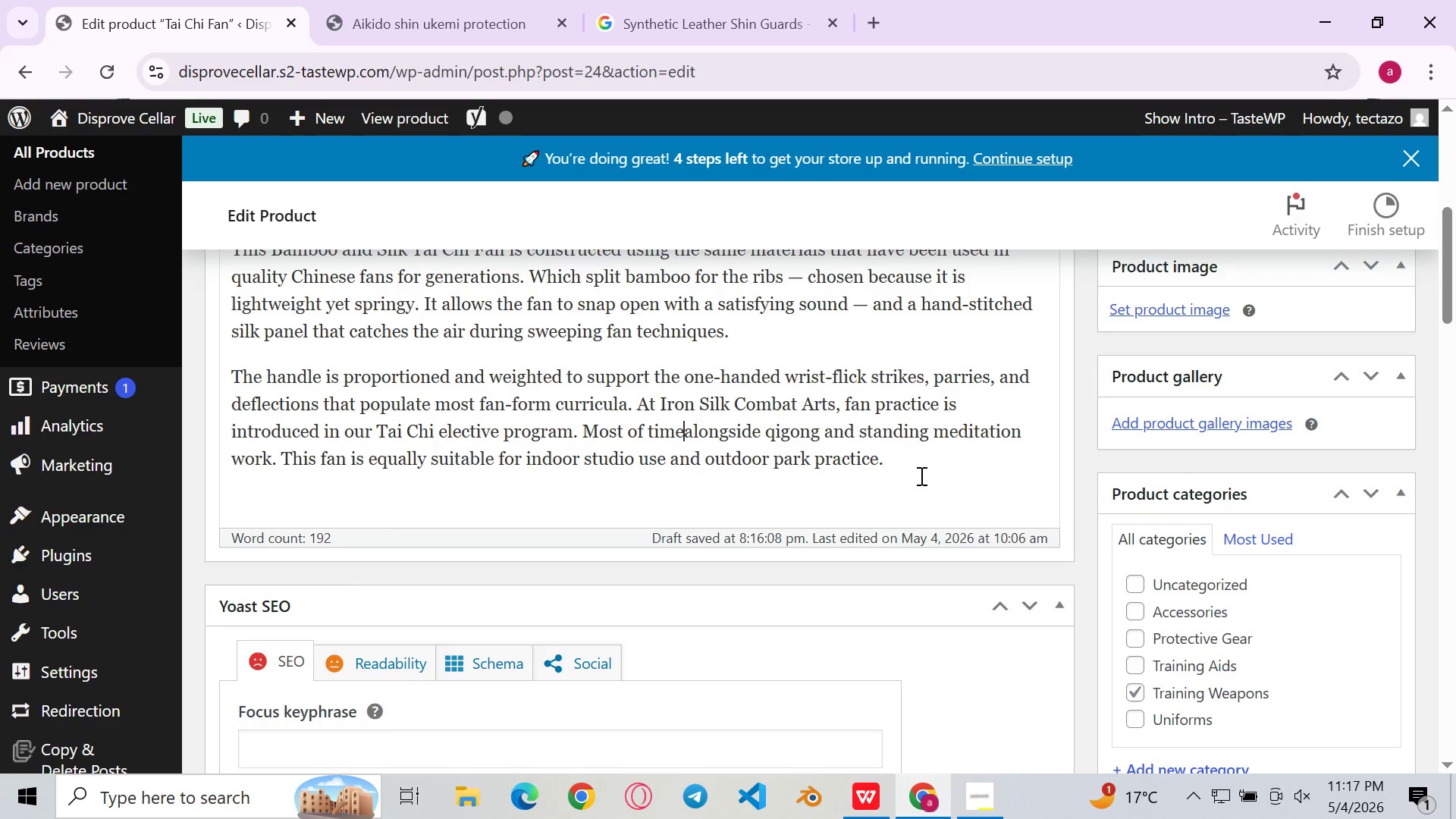 
key(Control+Z)
 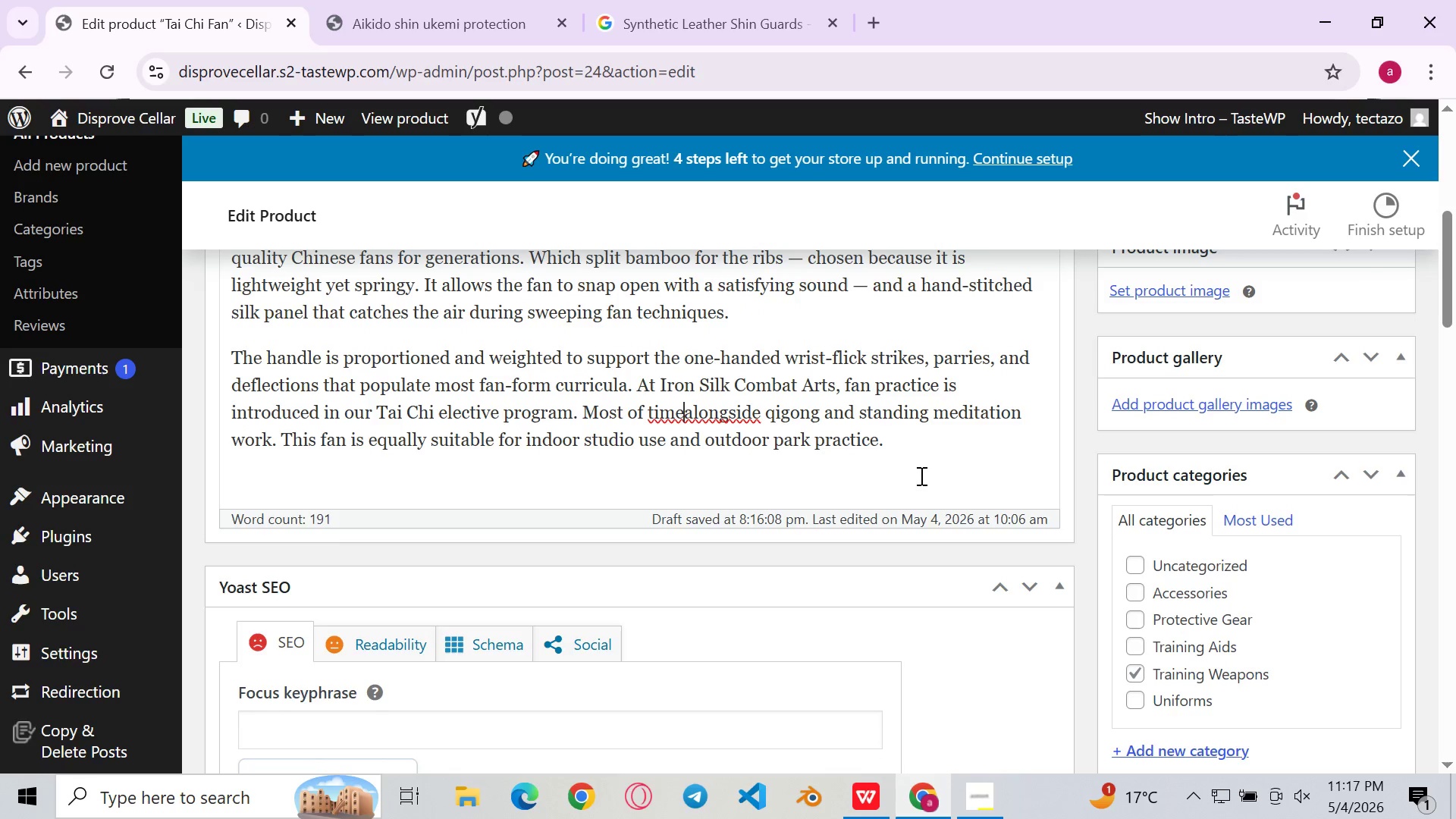 
key(Control+Shift+Z)
 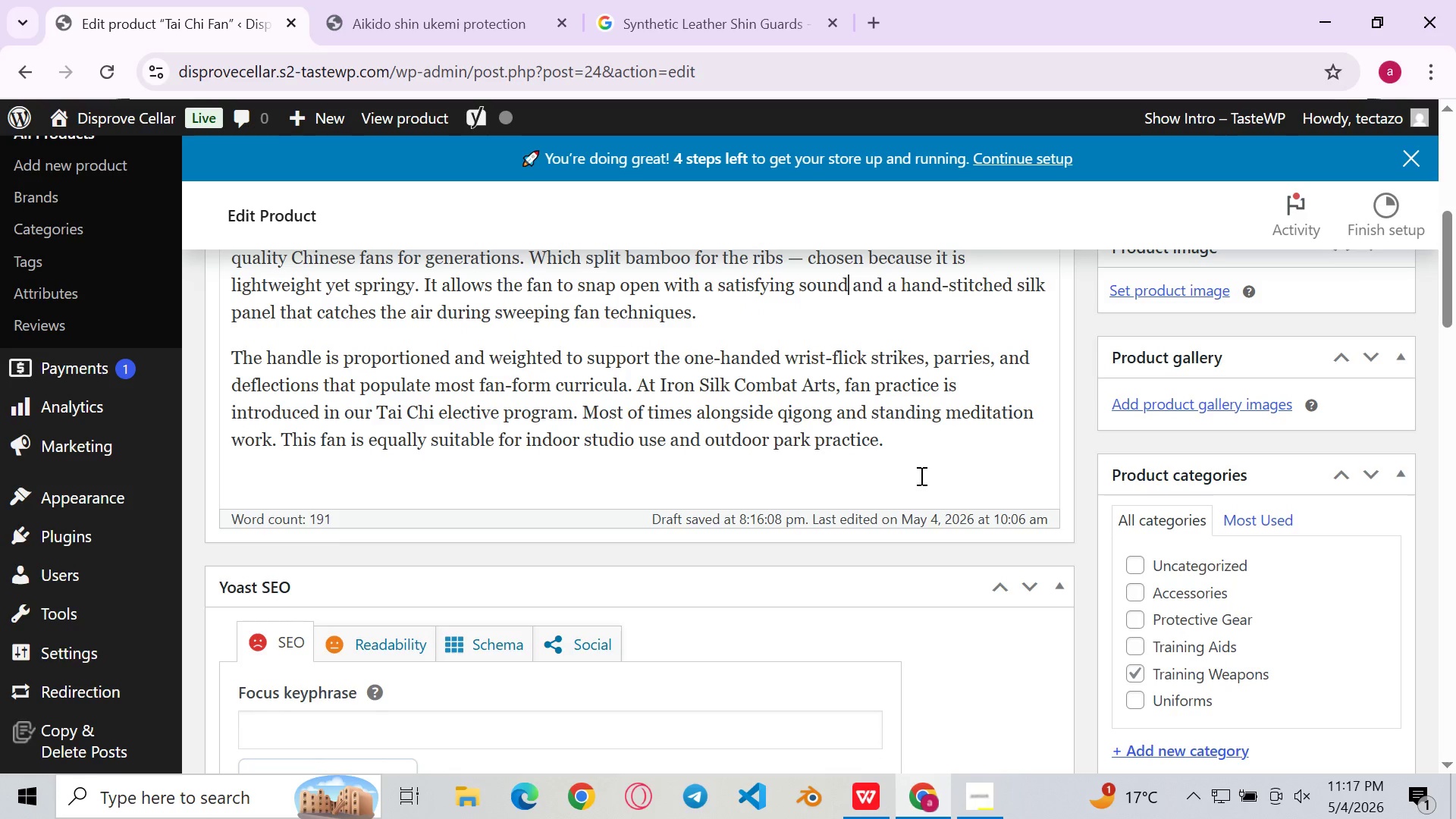 
key(Control+Shift+Z)
 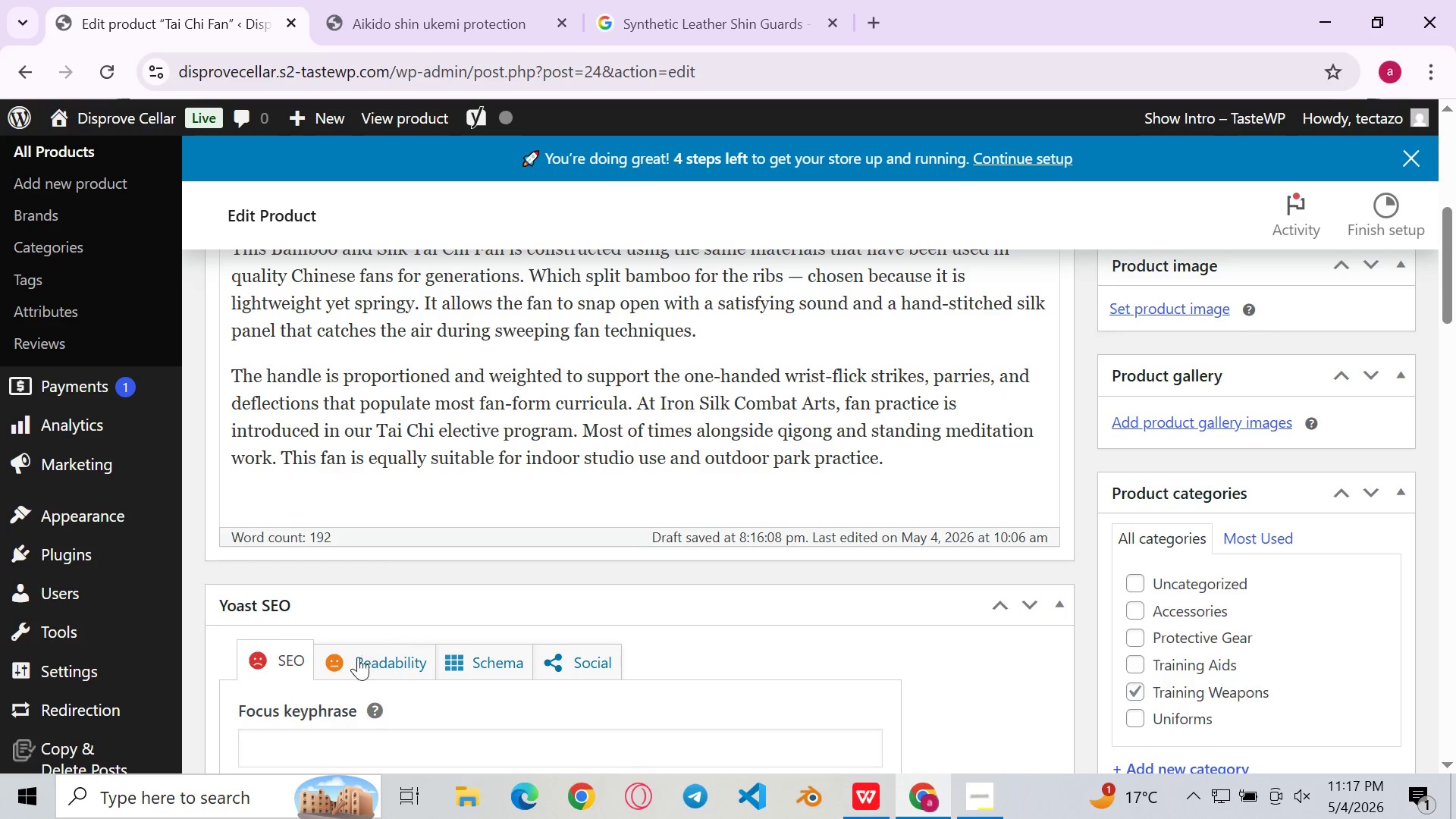 
left_click([369, 664])
 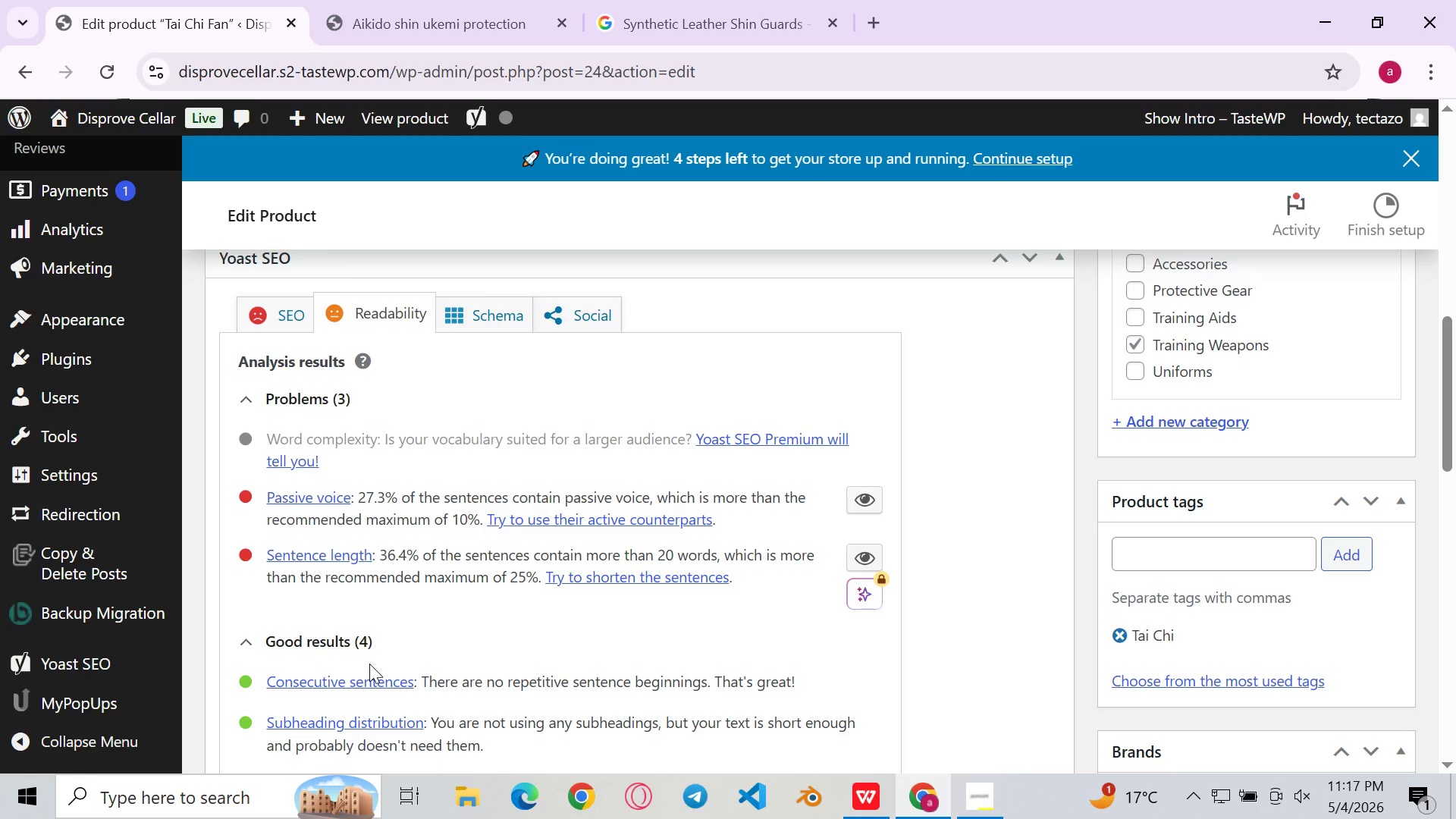 
wait(6.91)
 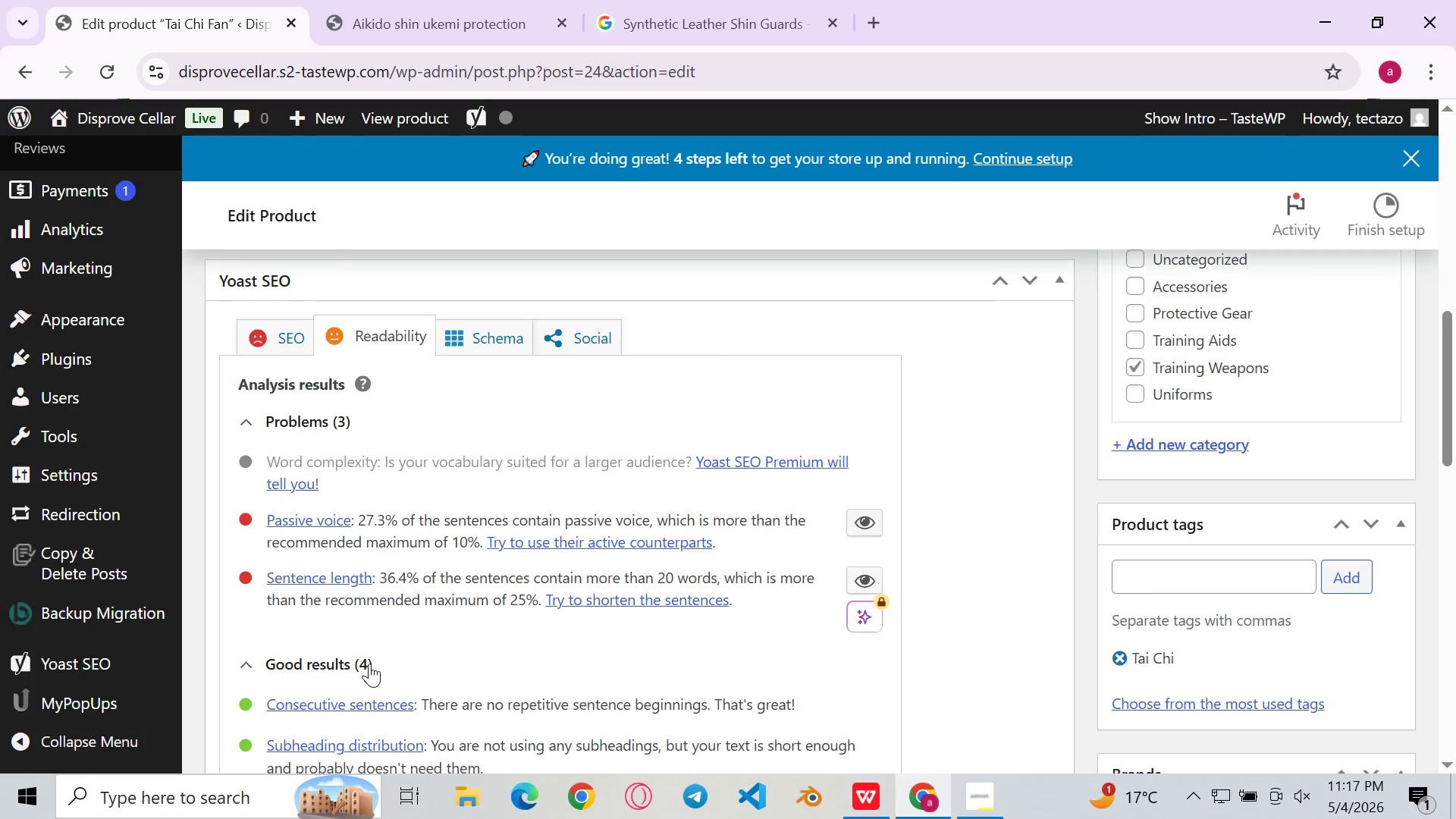 
key(Control+Shift+ControlLeft)
 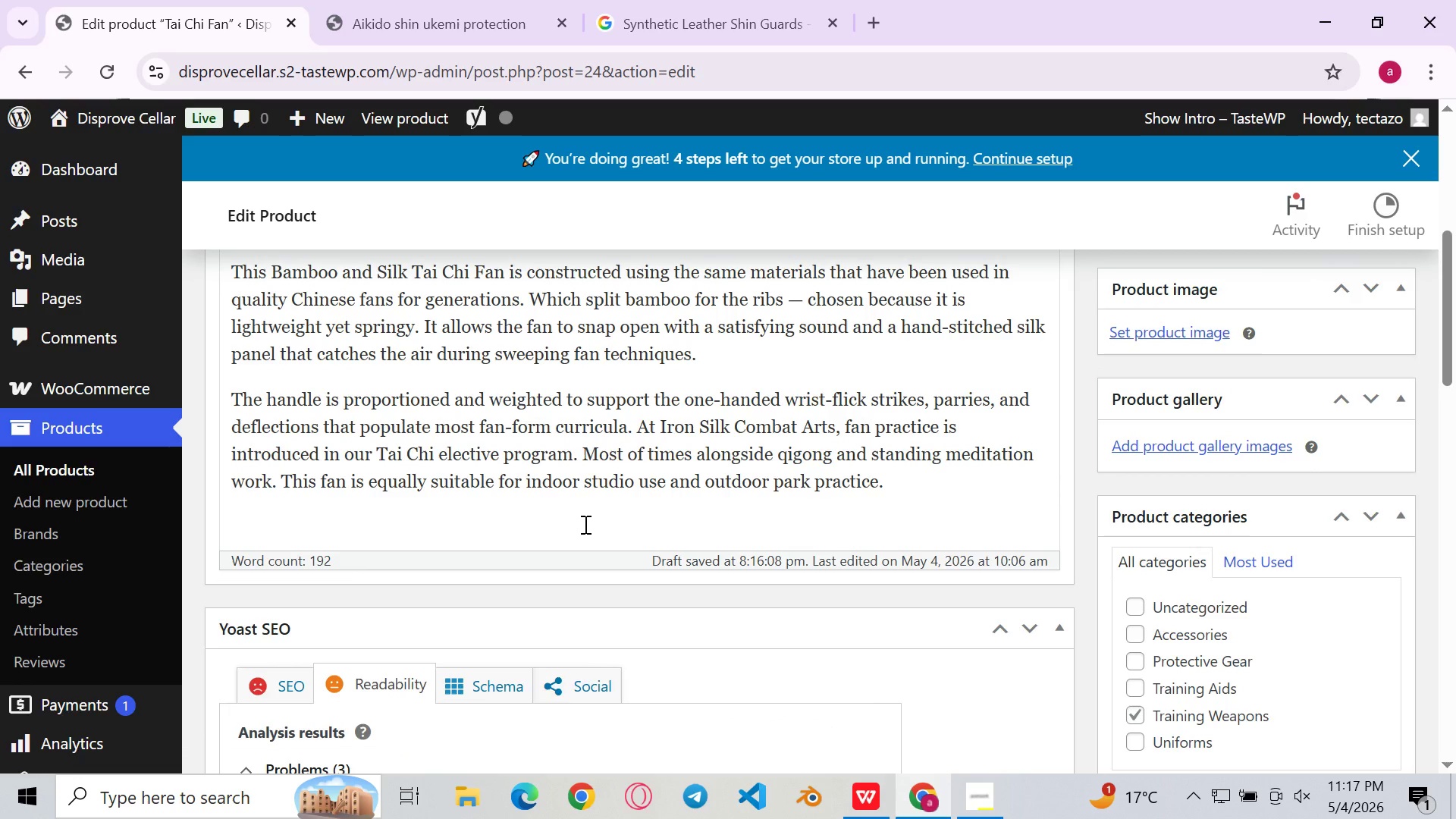 
key(Shift+Z)
 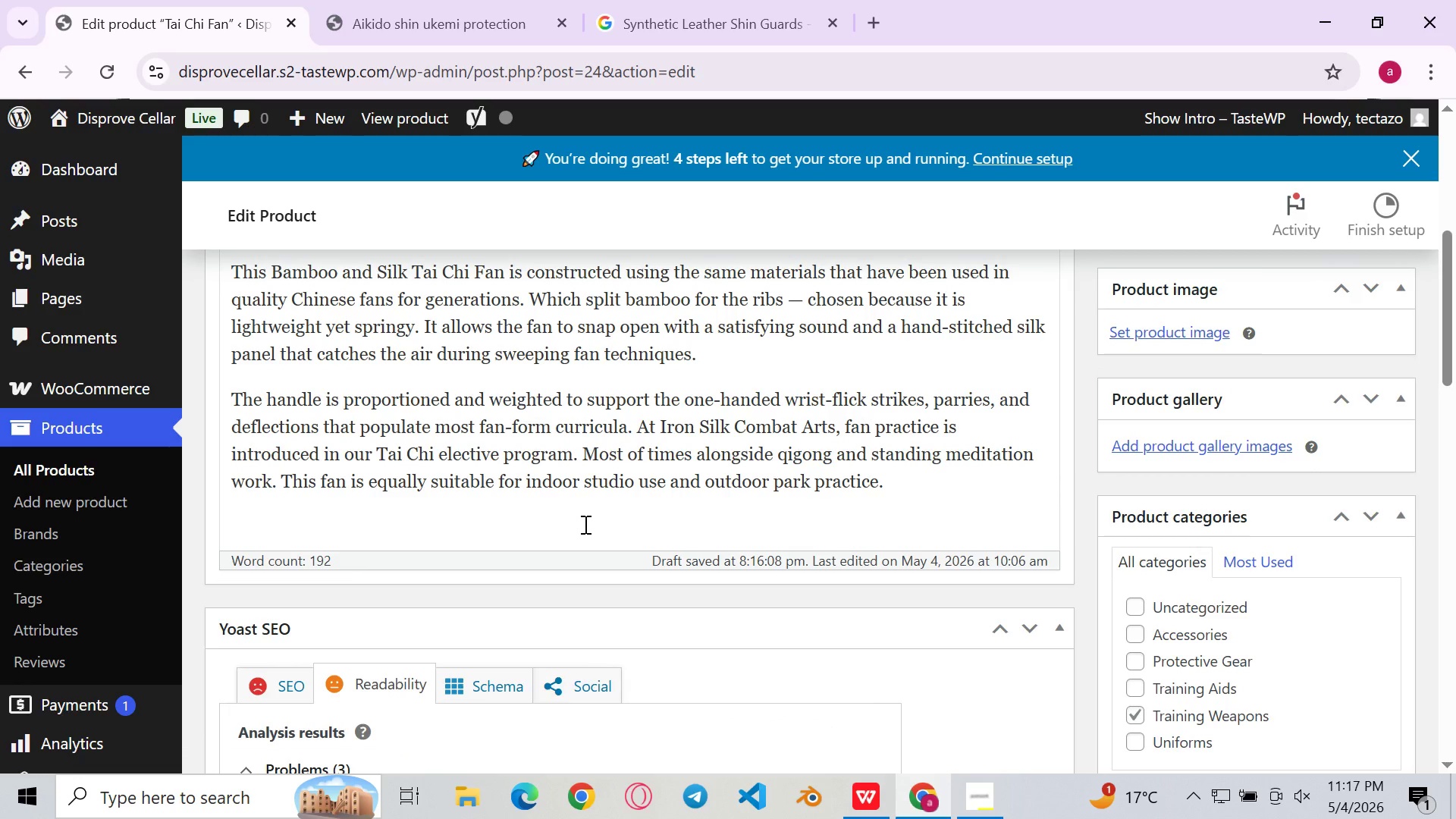 
key(Control+Shift+Z)
 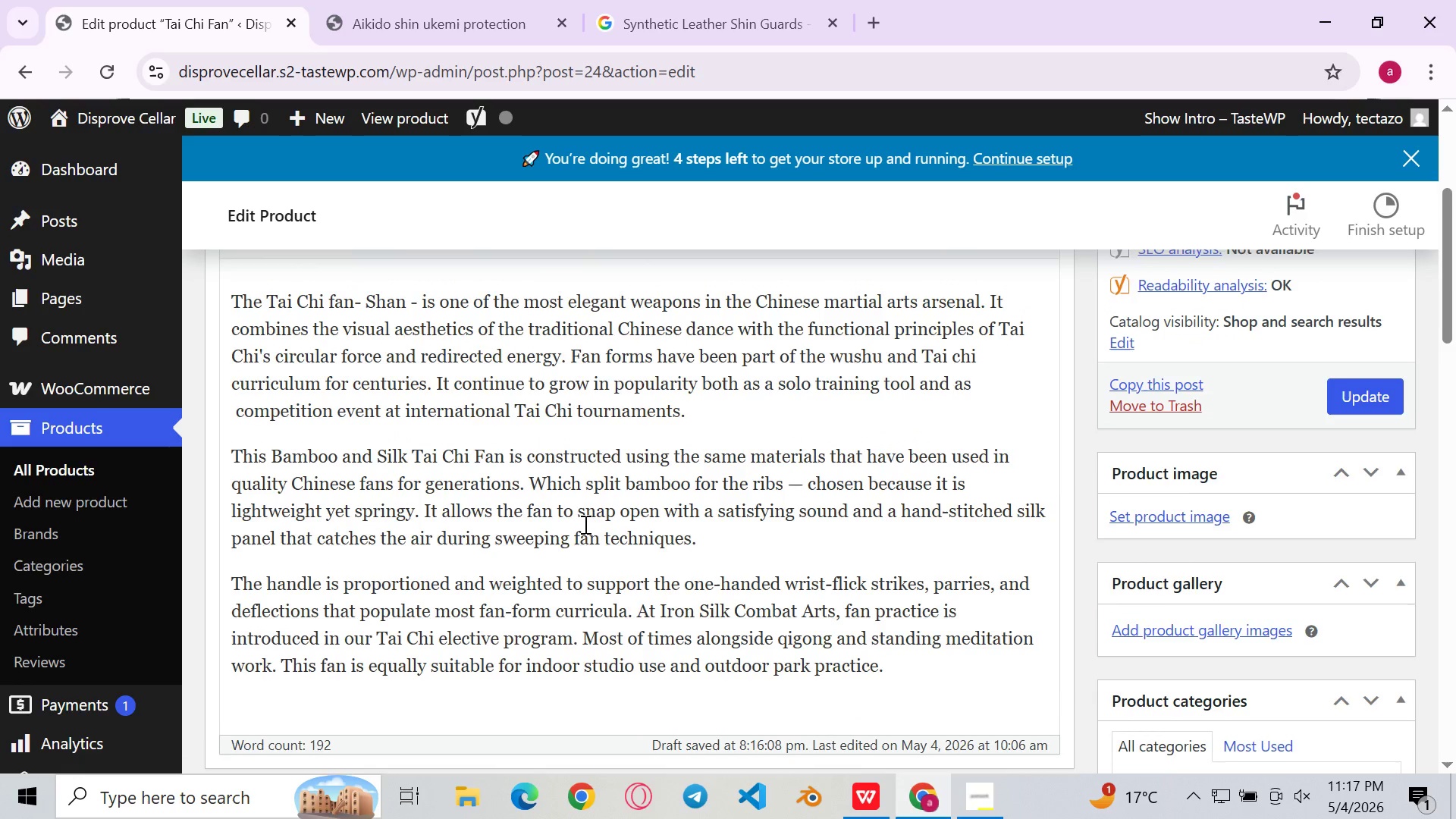 
key(Control+Shift+Z)
 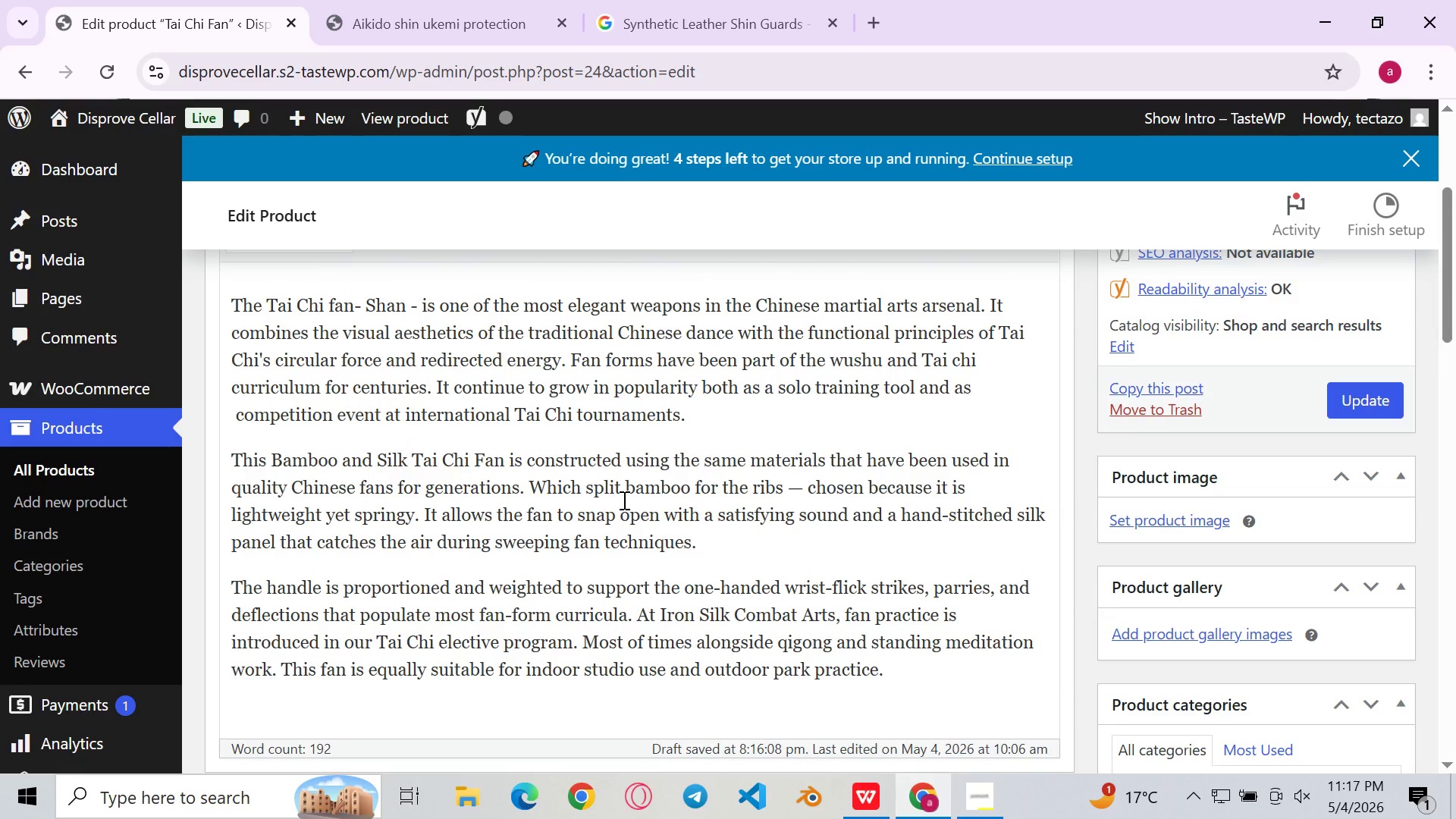 
key(Control+Shift+Z)
 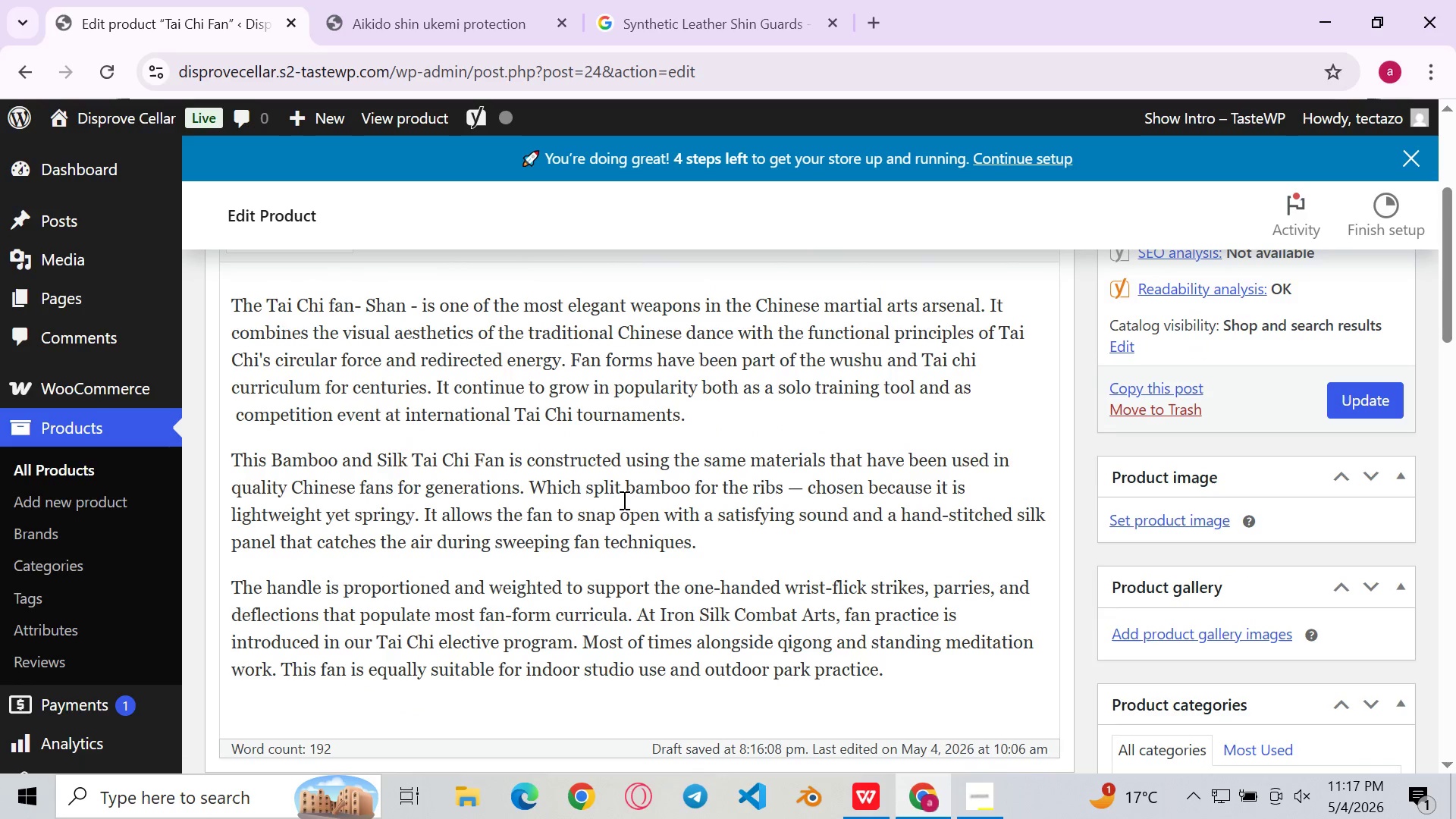 
key(Control+Shift+Z)
 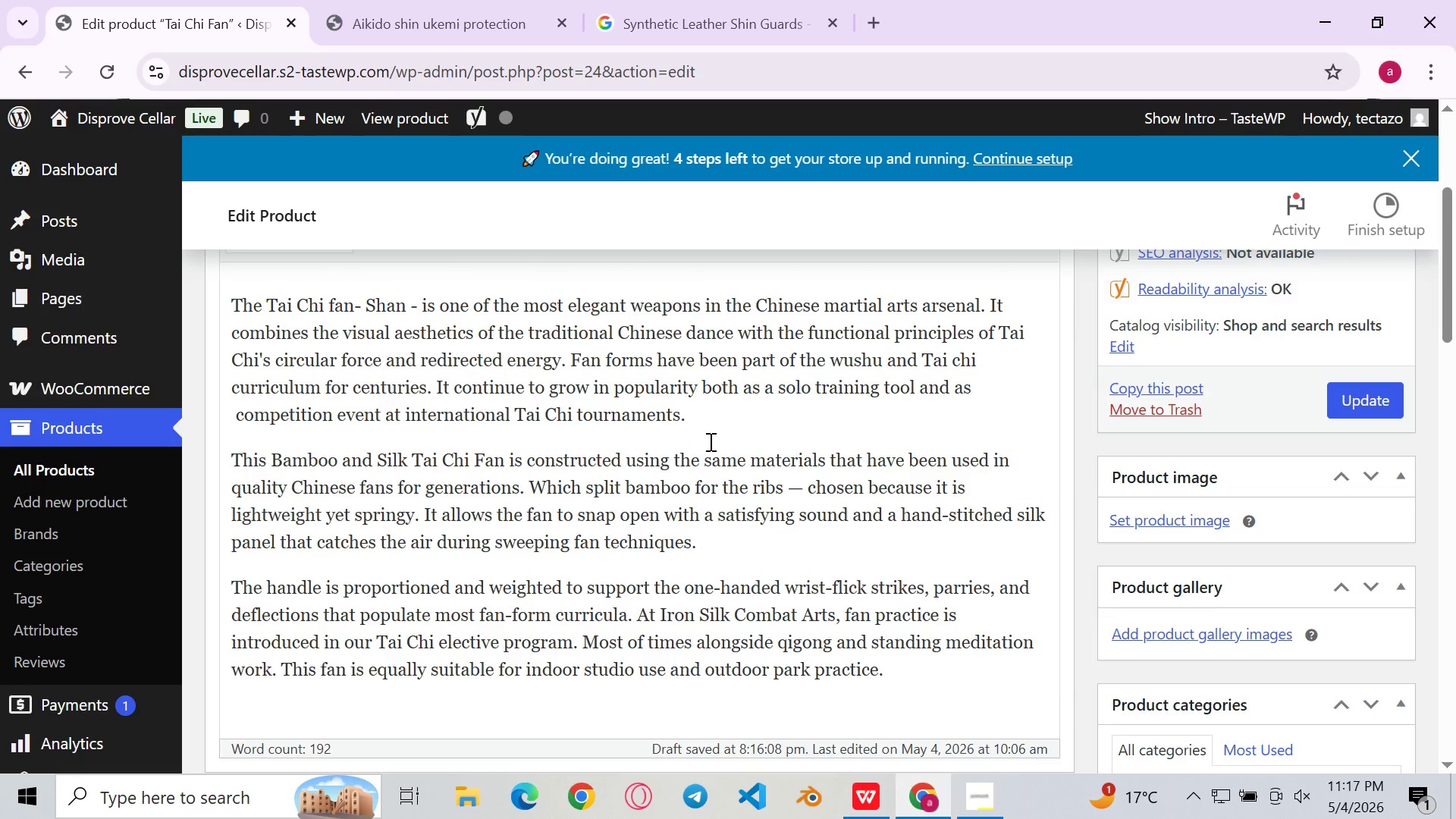 
left_click([709, 441])
 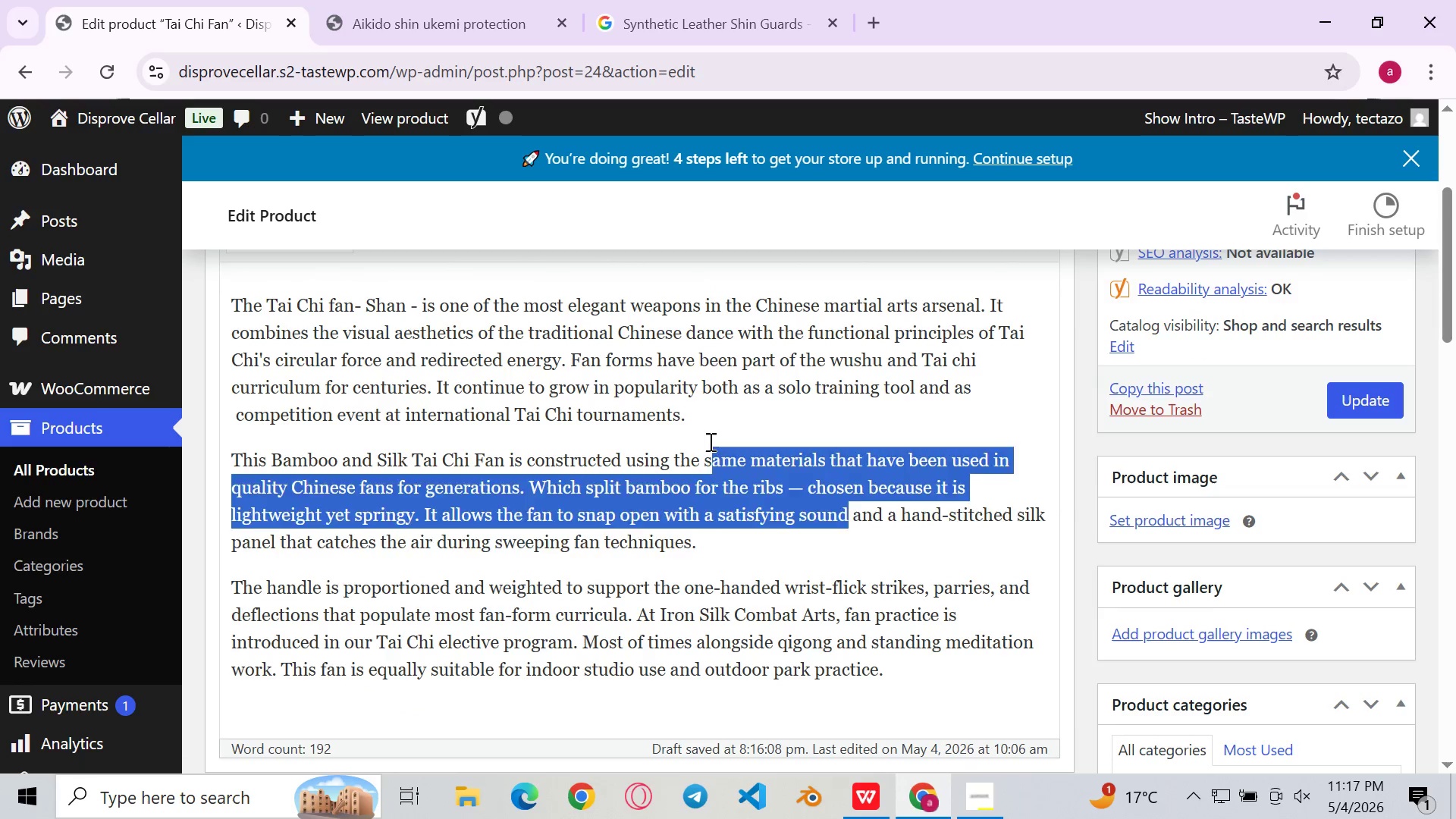 
key(Control+Shift+Z)
 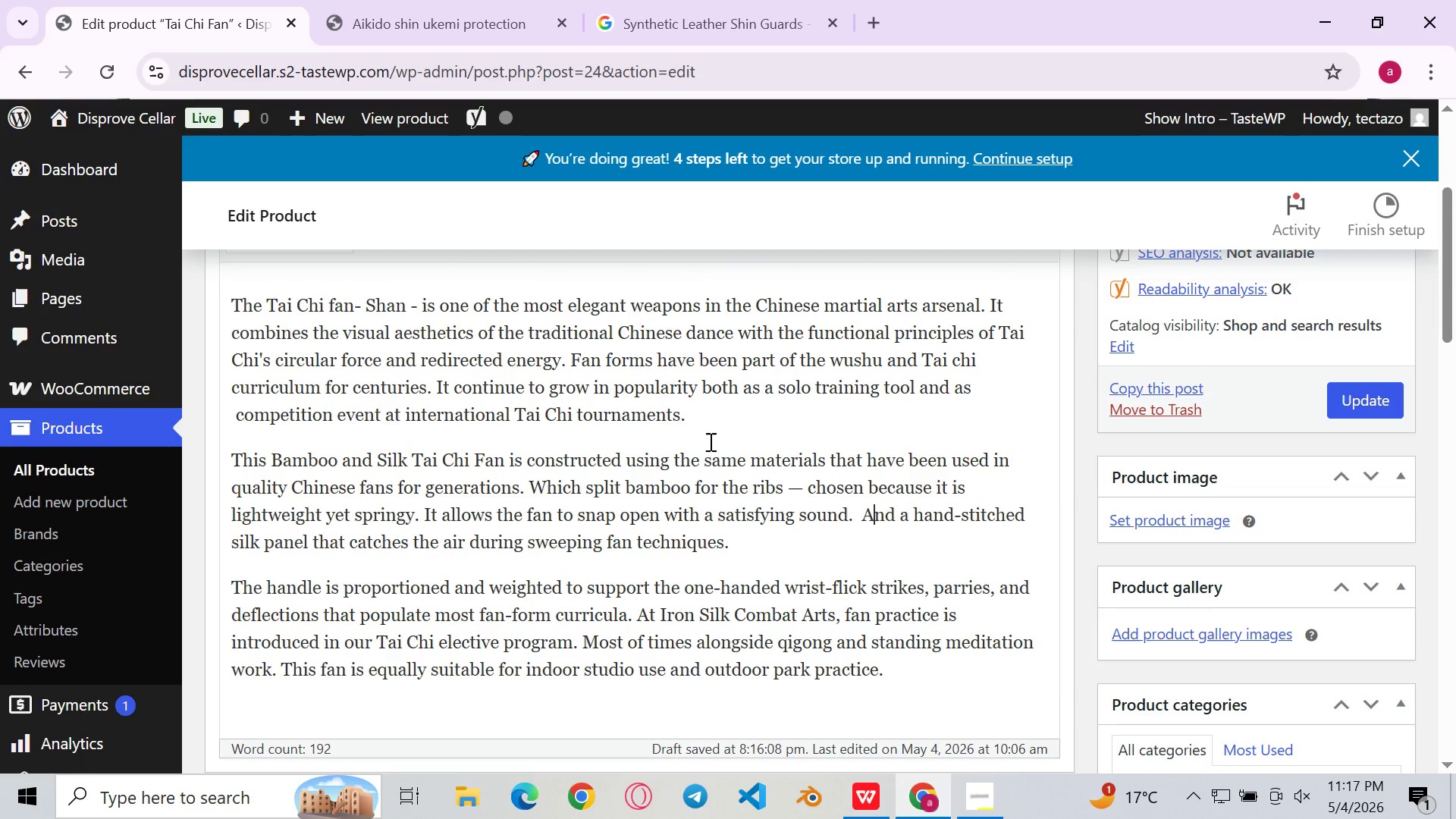 
key(Control+Shift+Z)
 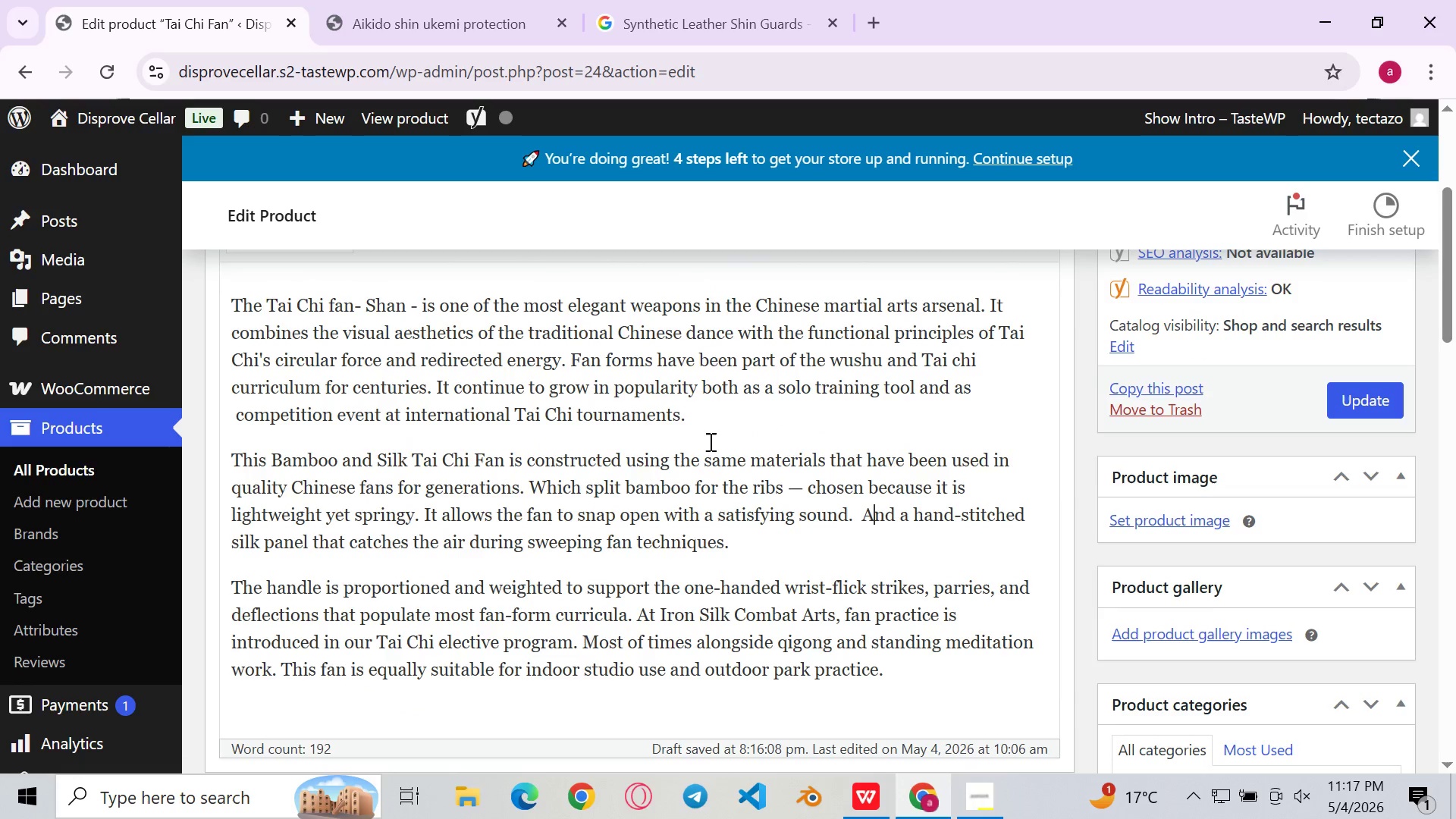 
key(Control+Shift+Z)
 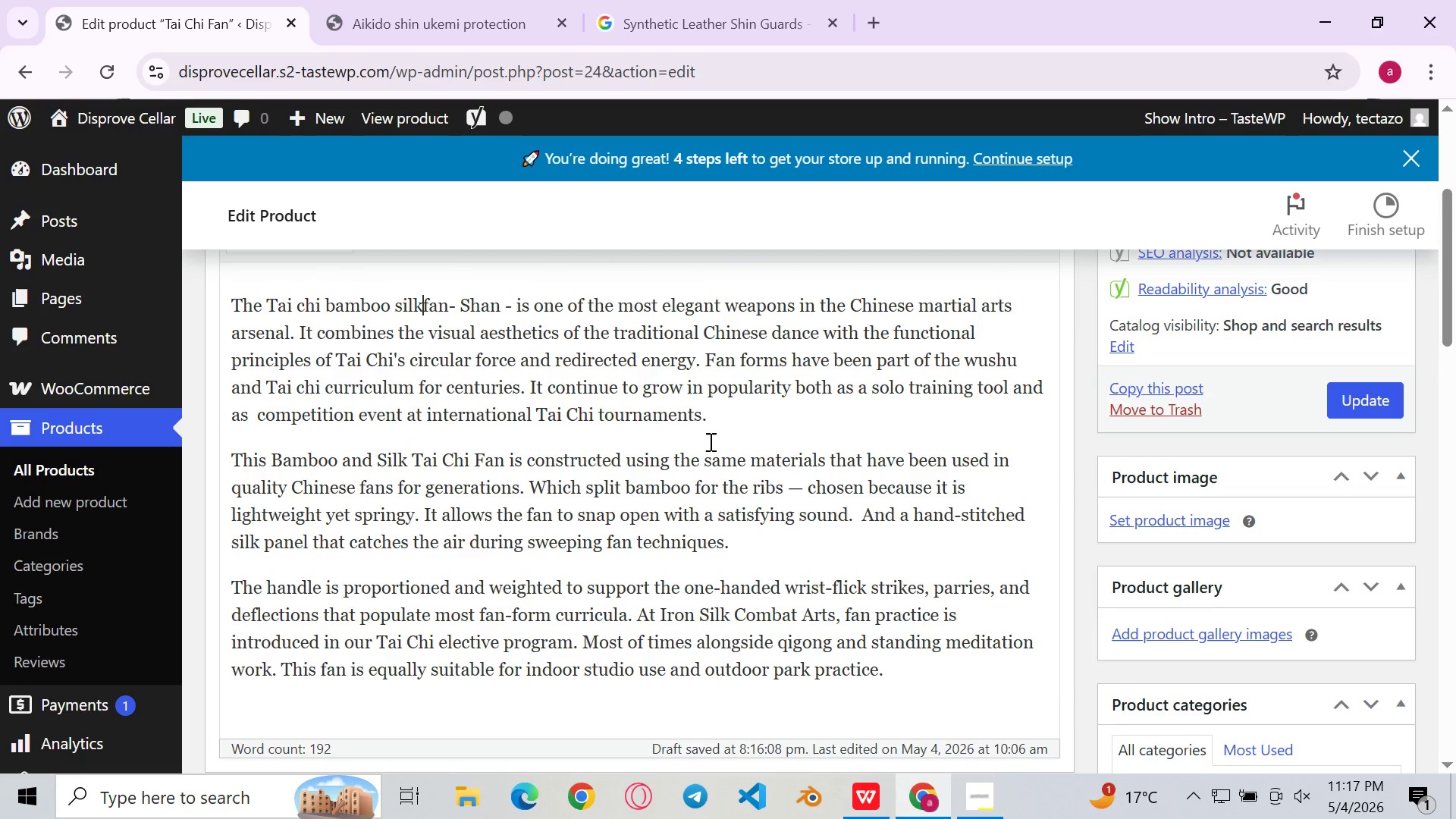 
key(Control+Shift+Z)
 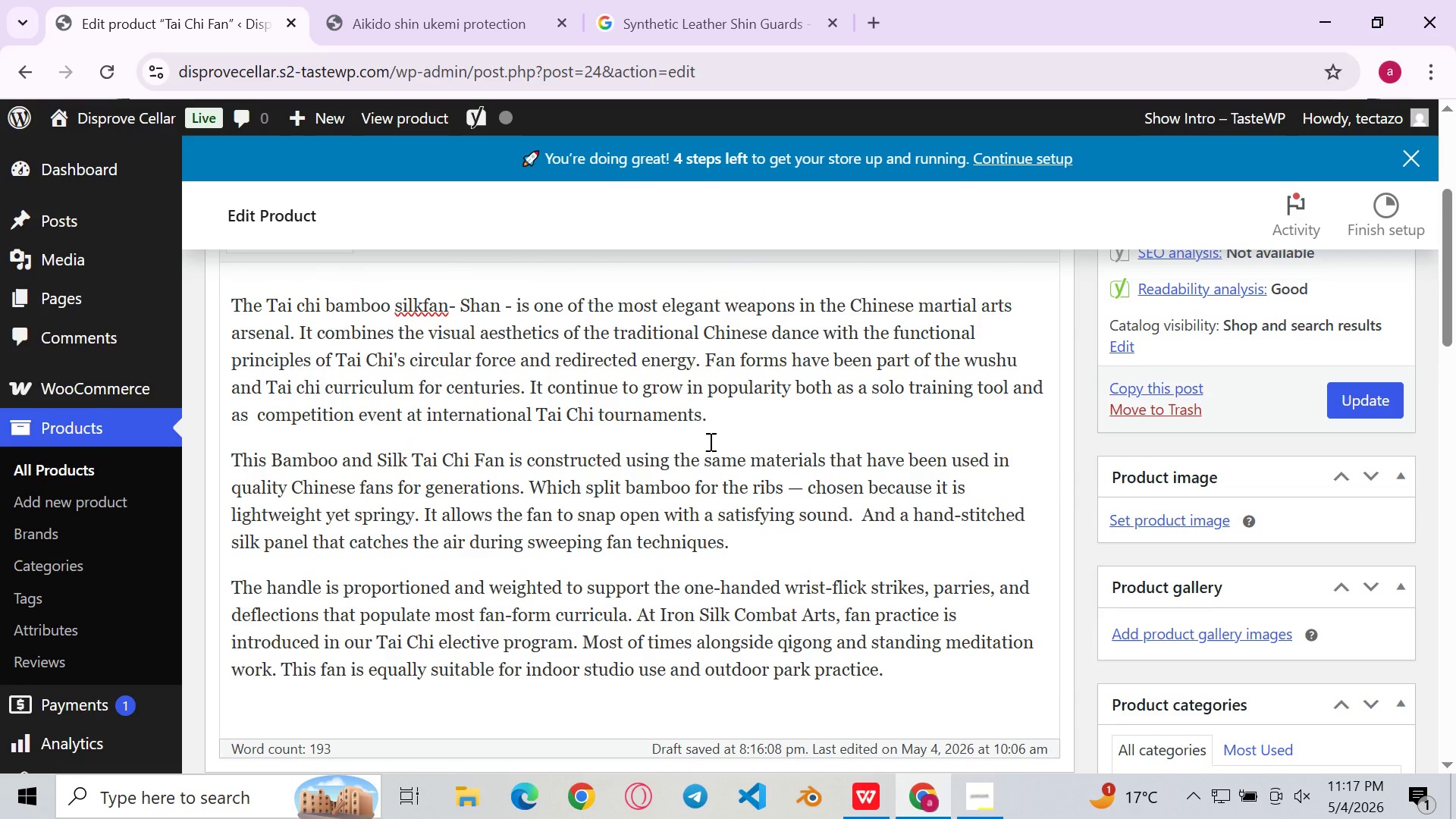 
key(Control+Shift+Z)
 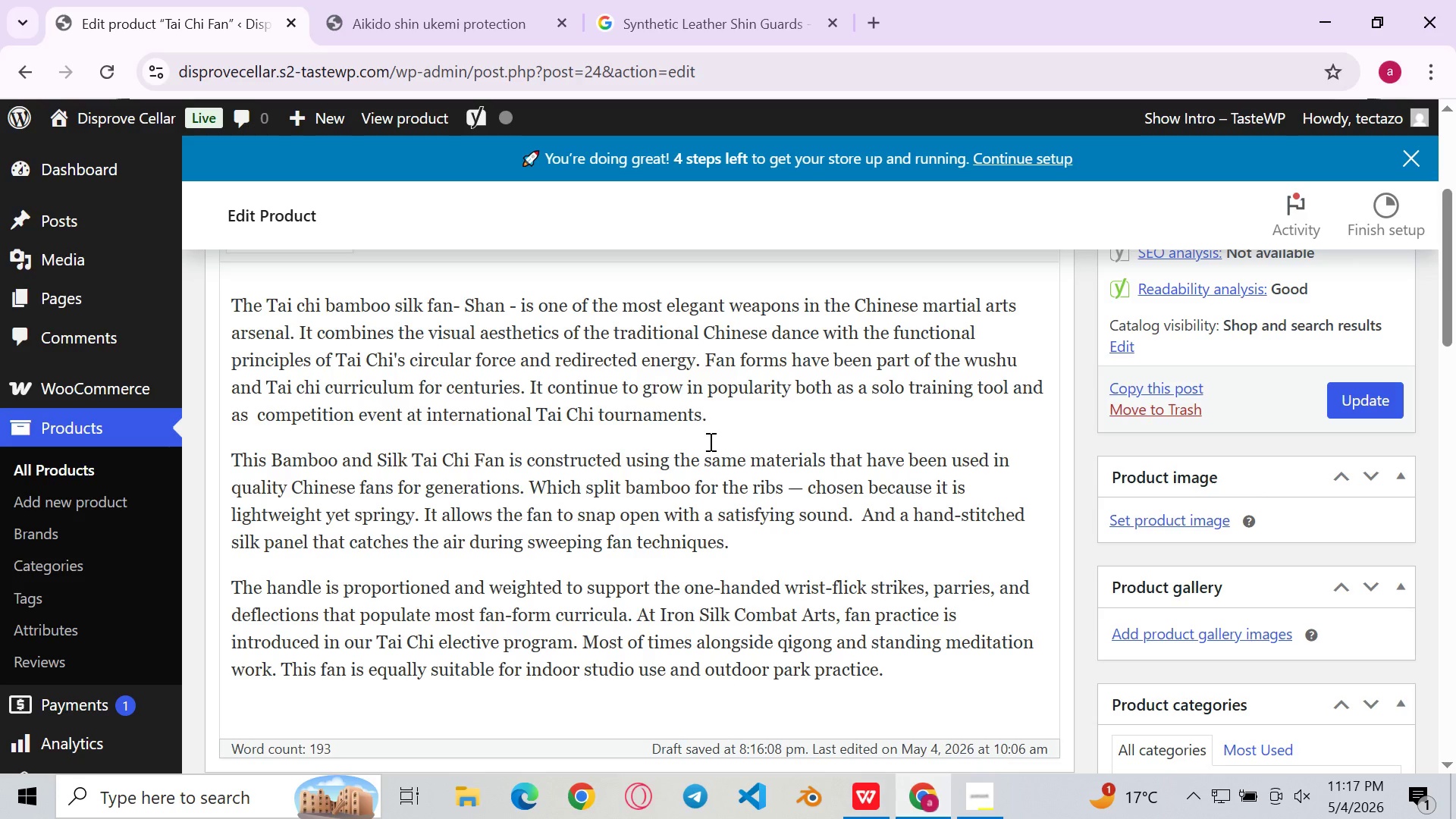 
key(Control+Shift+Z)
 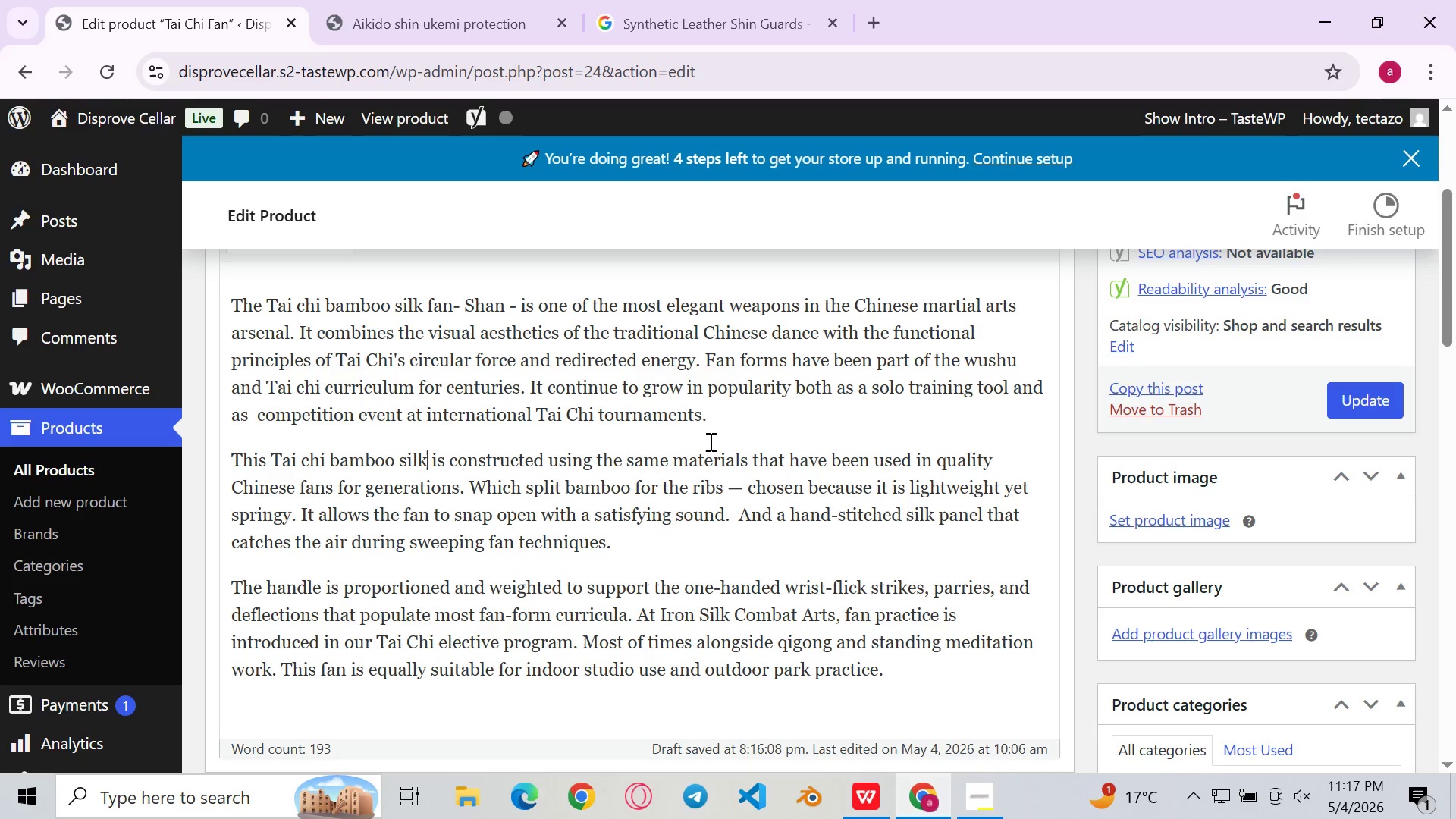 
key(Control+Shift+Z)
 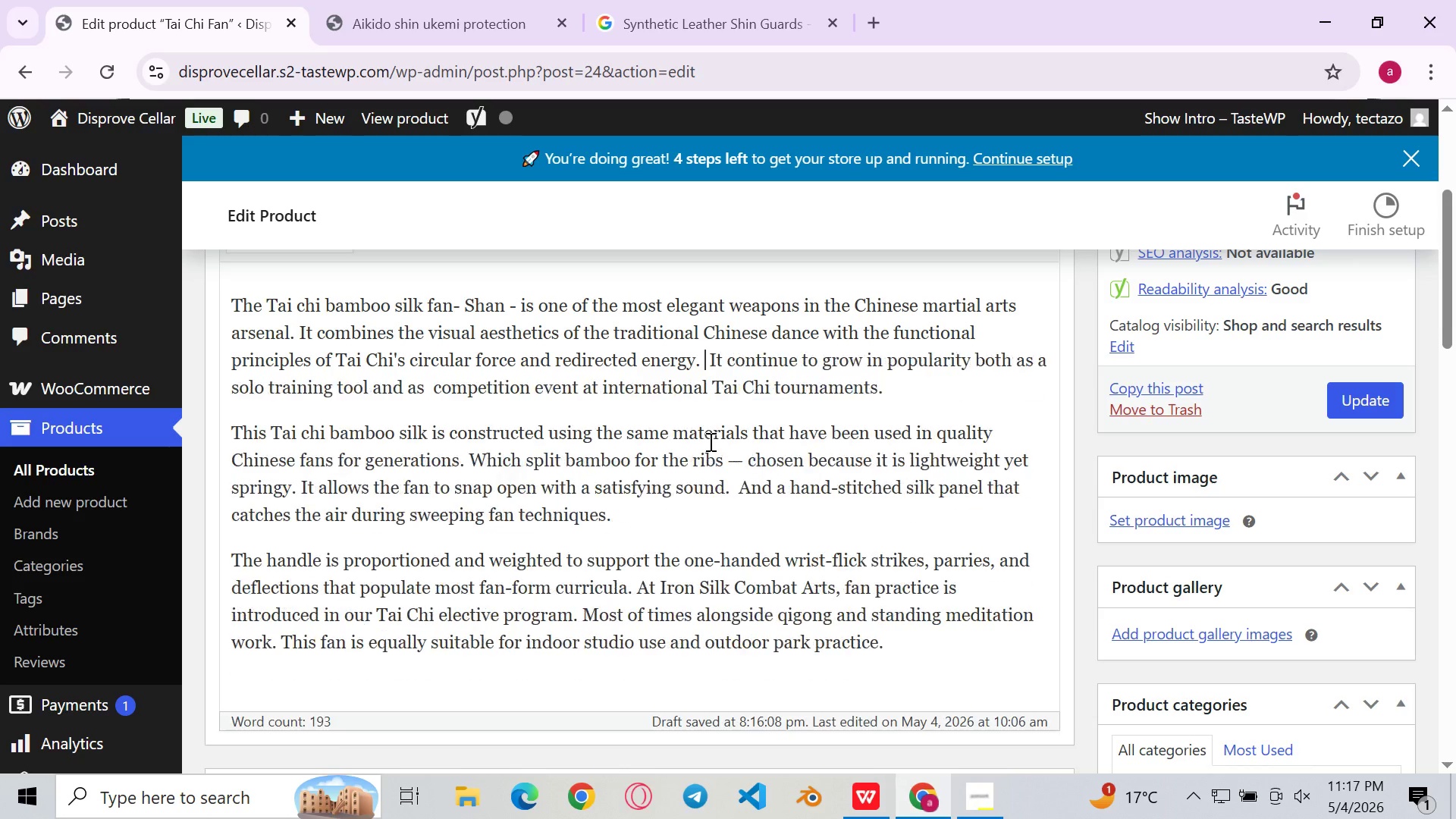 
key(Control+Shift+Z)
 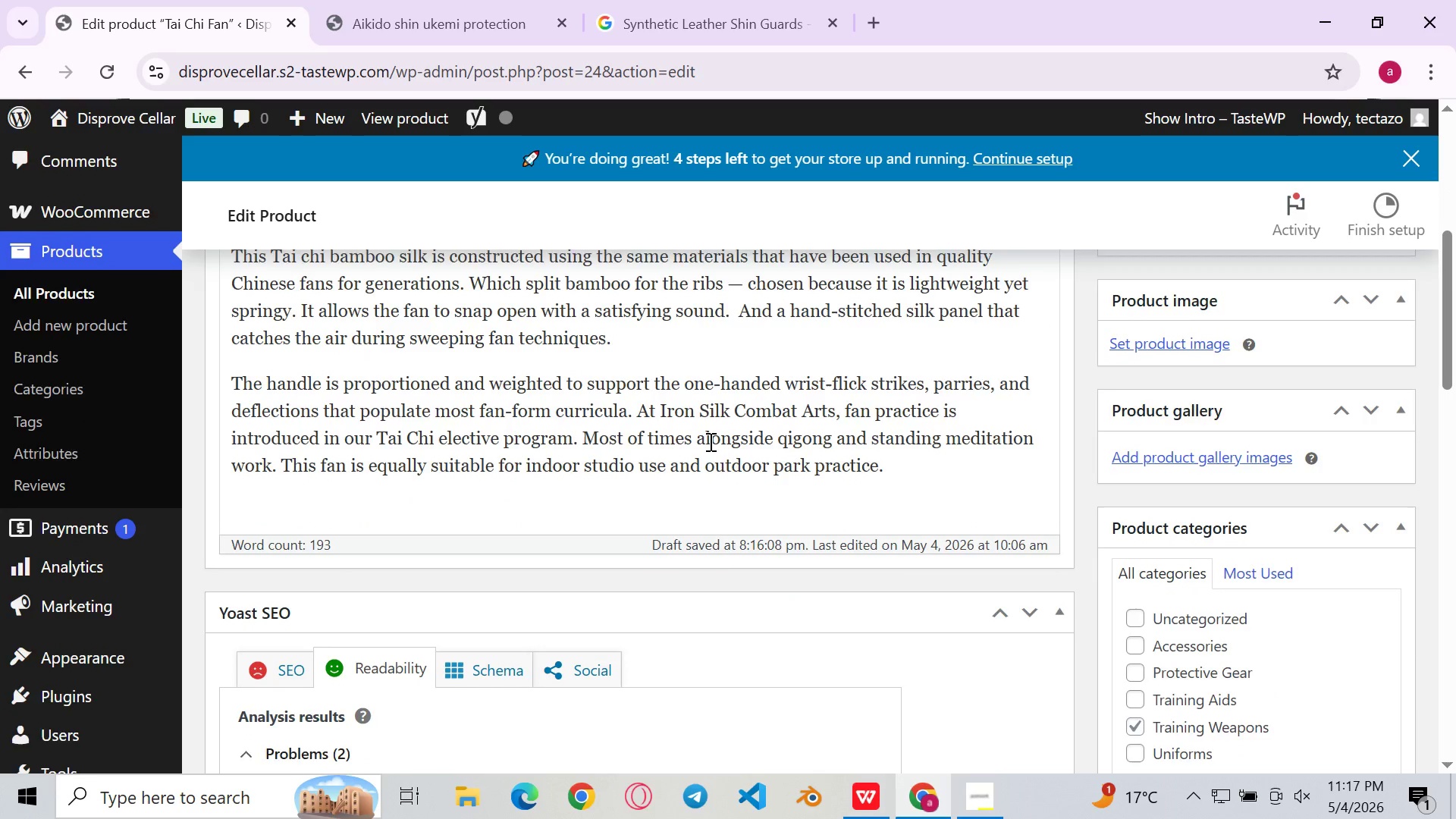 
hold_key(key=ShiftLeft, duration=0.39)
 